 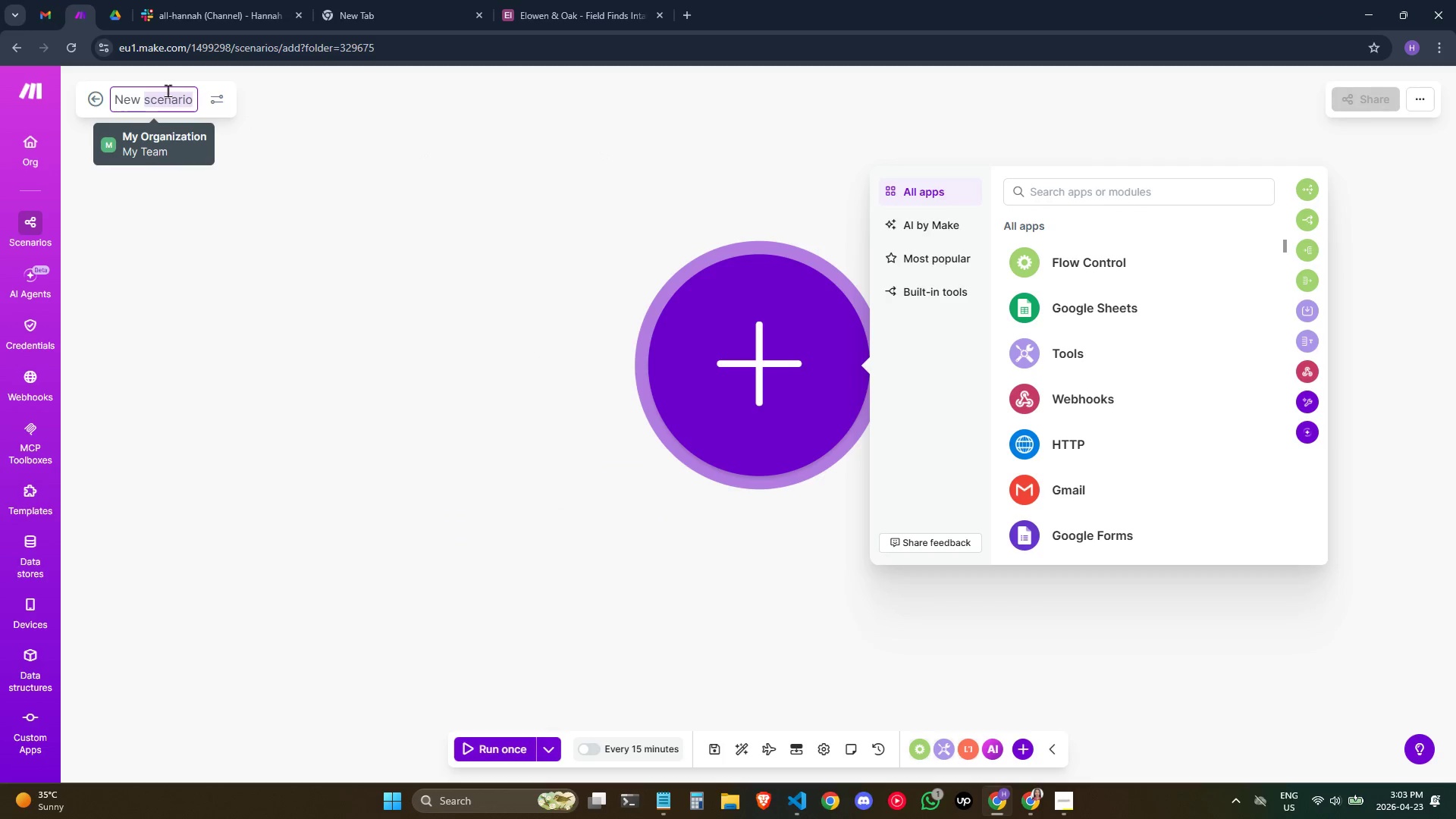 
triple_click([168, 90])
 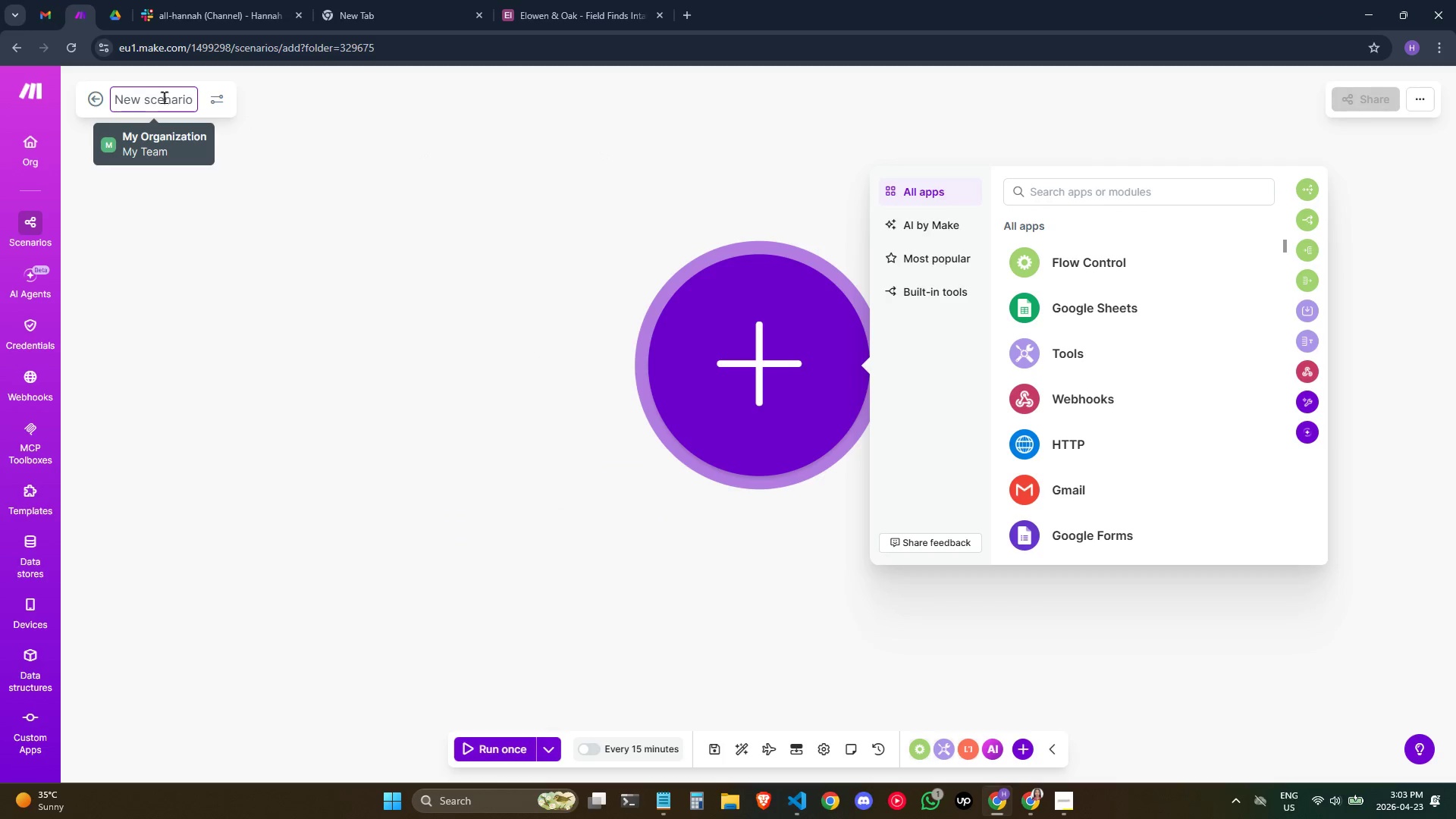 
left_click([164, 98])
 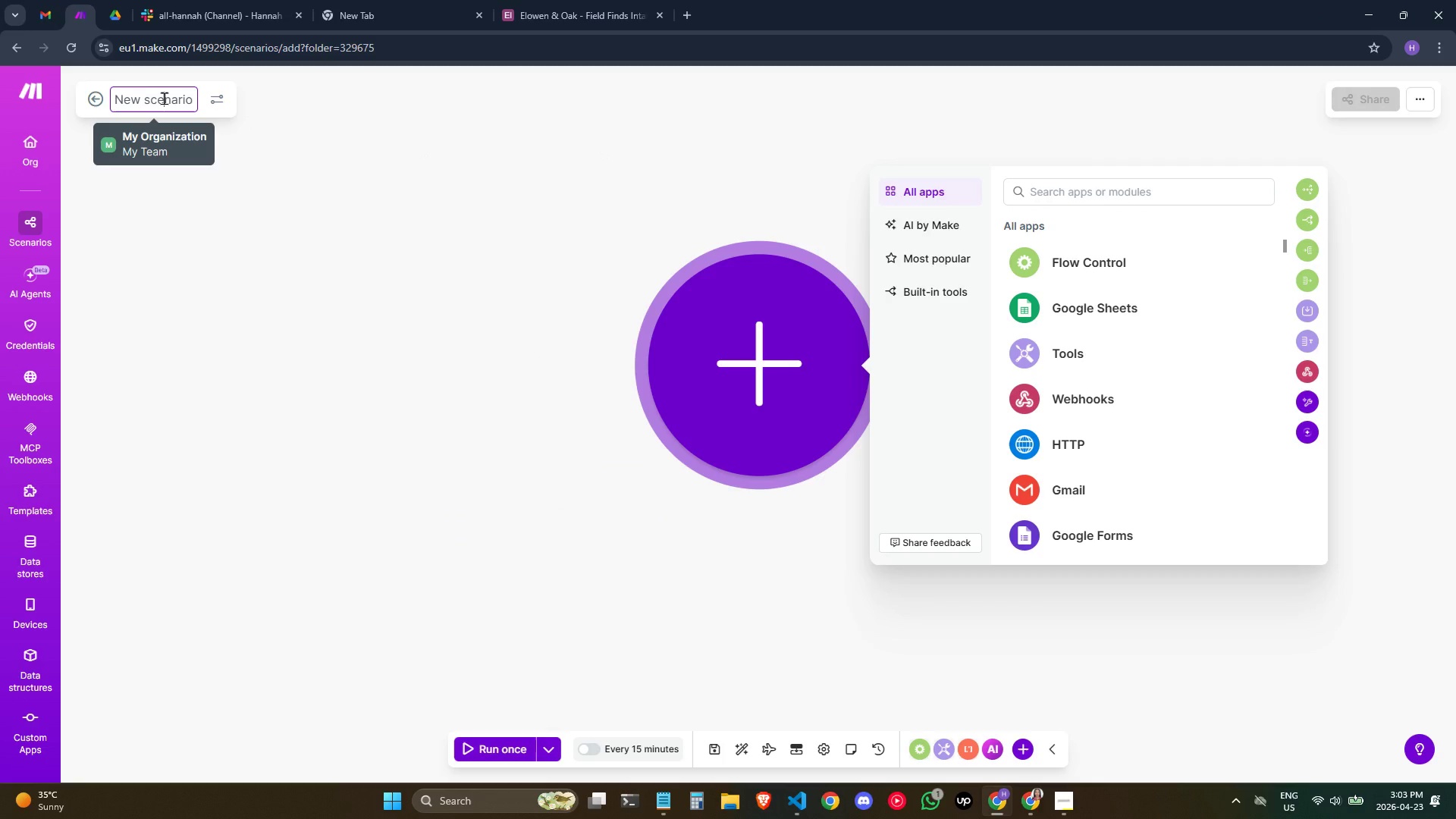 
key(Control+A)
 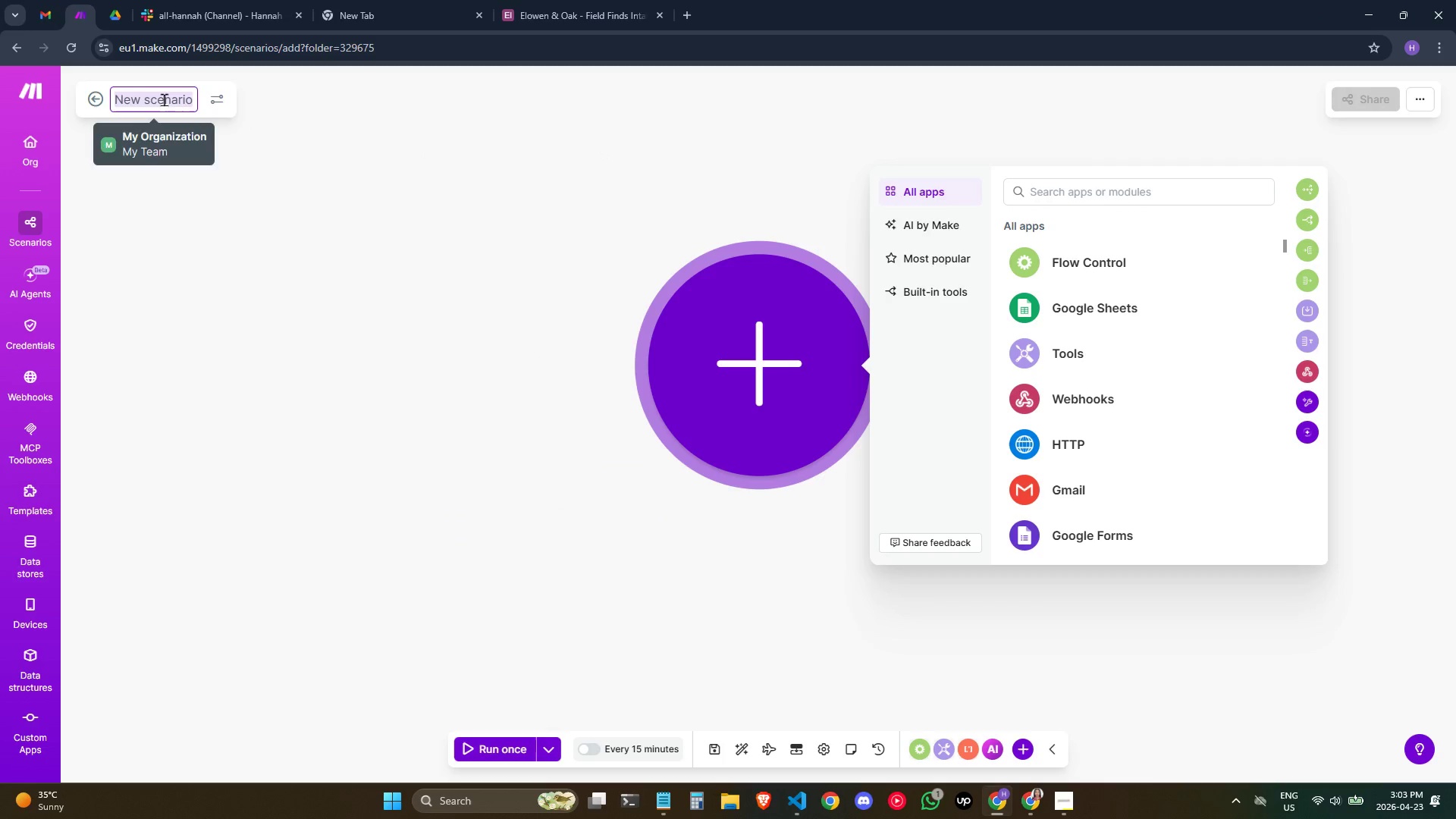 
key(Control+V)
 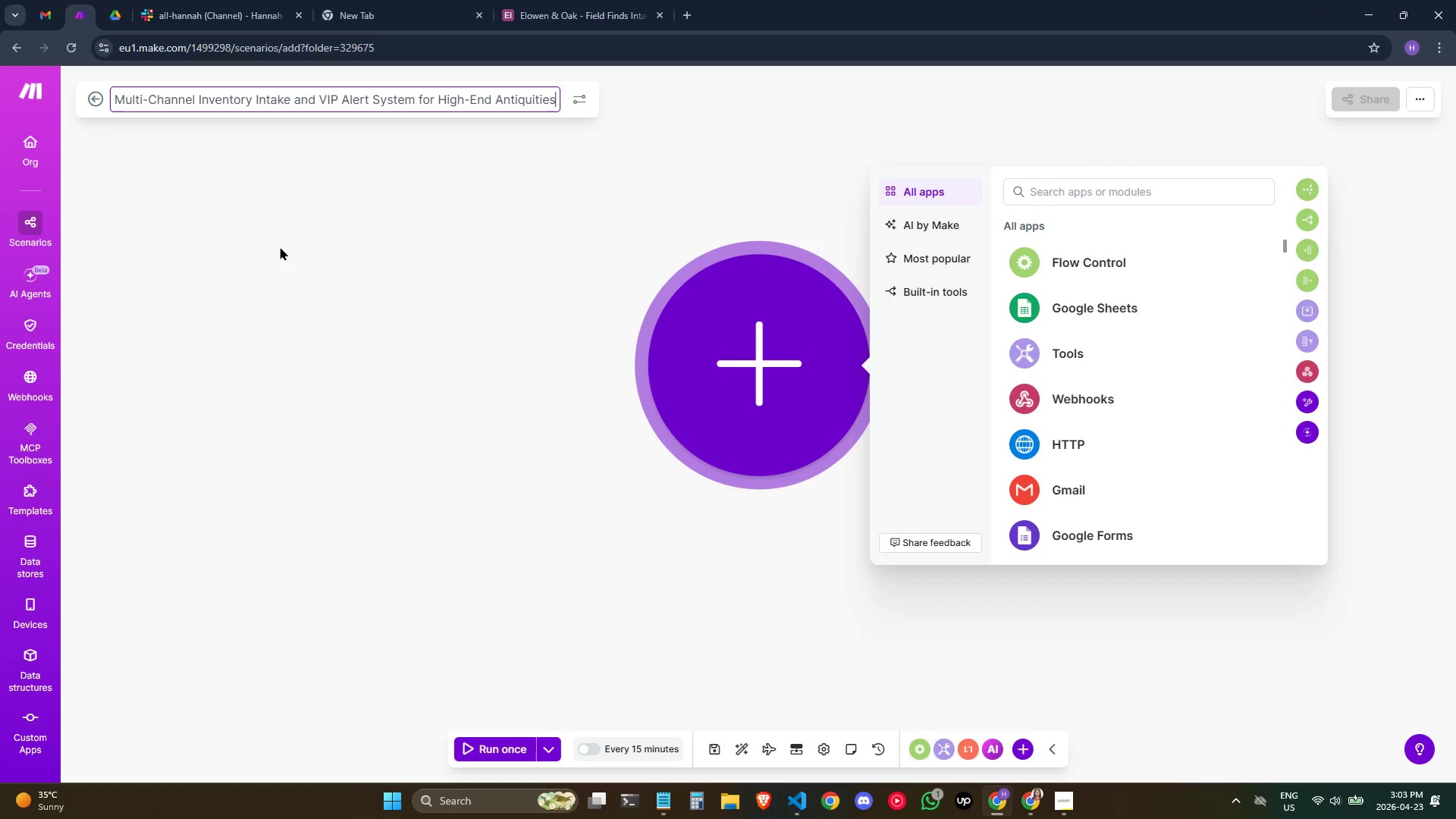 
left_click([309, 268])
 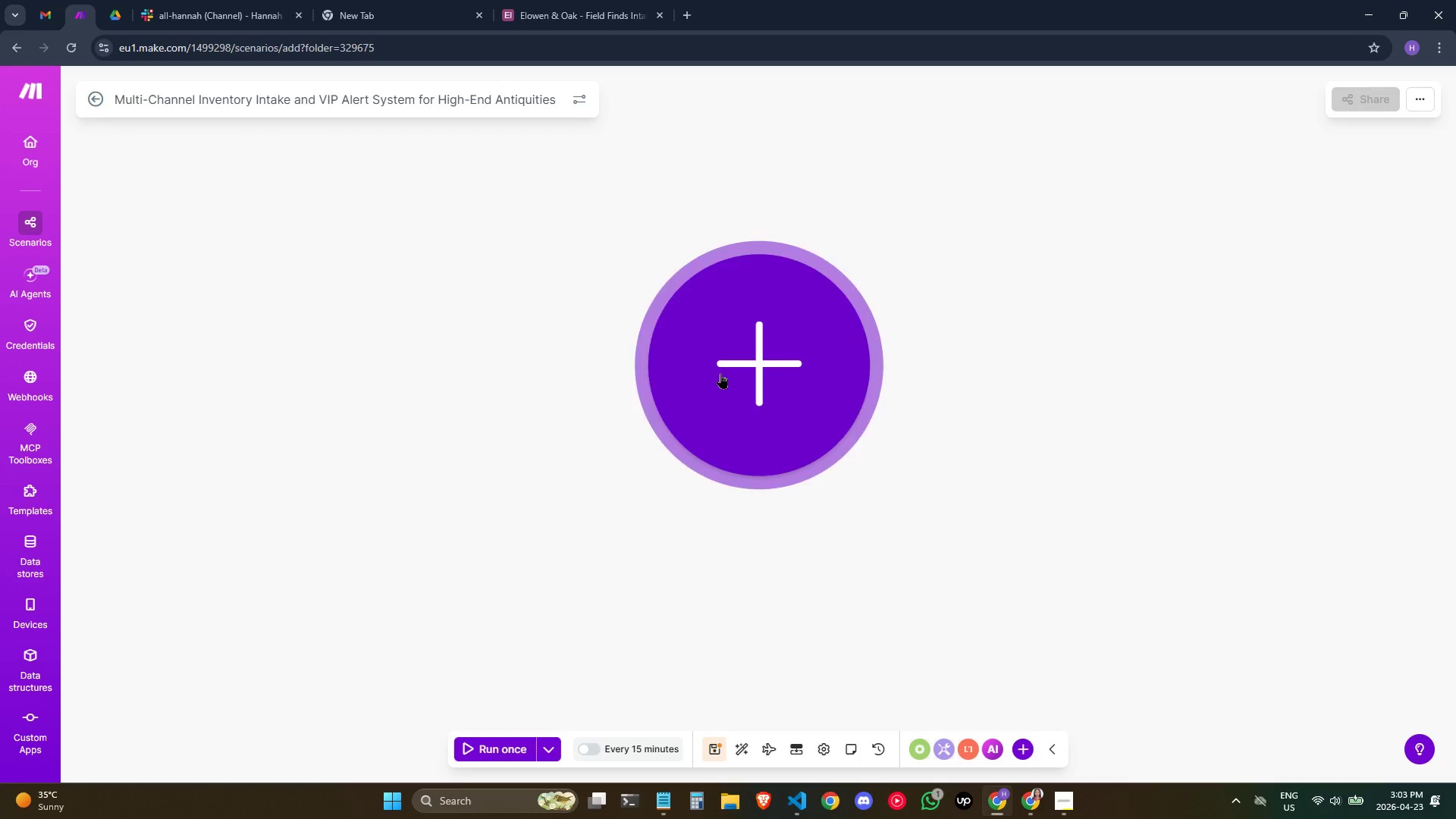 
left_click([726, 372])
 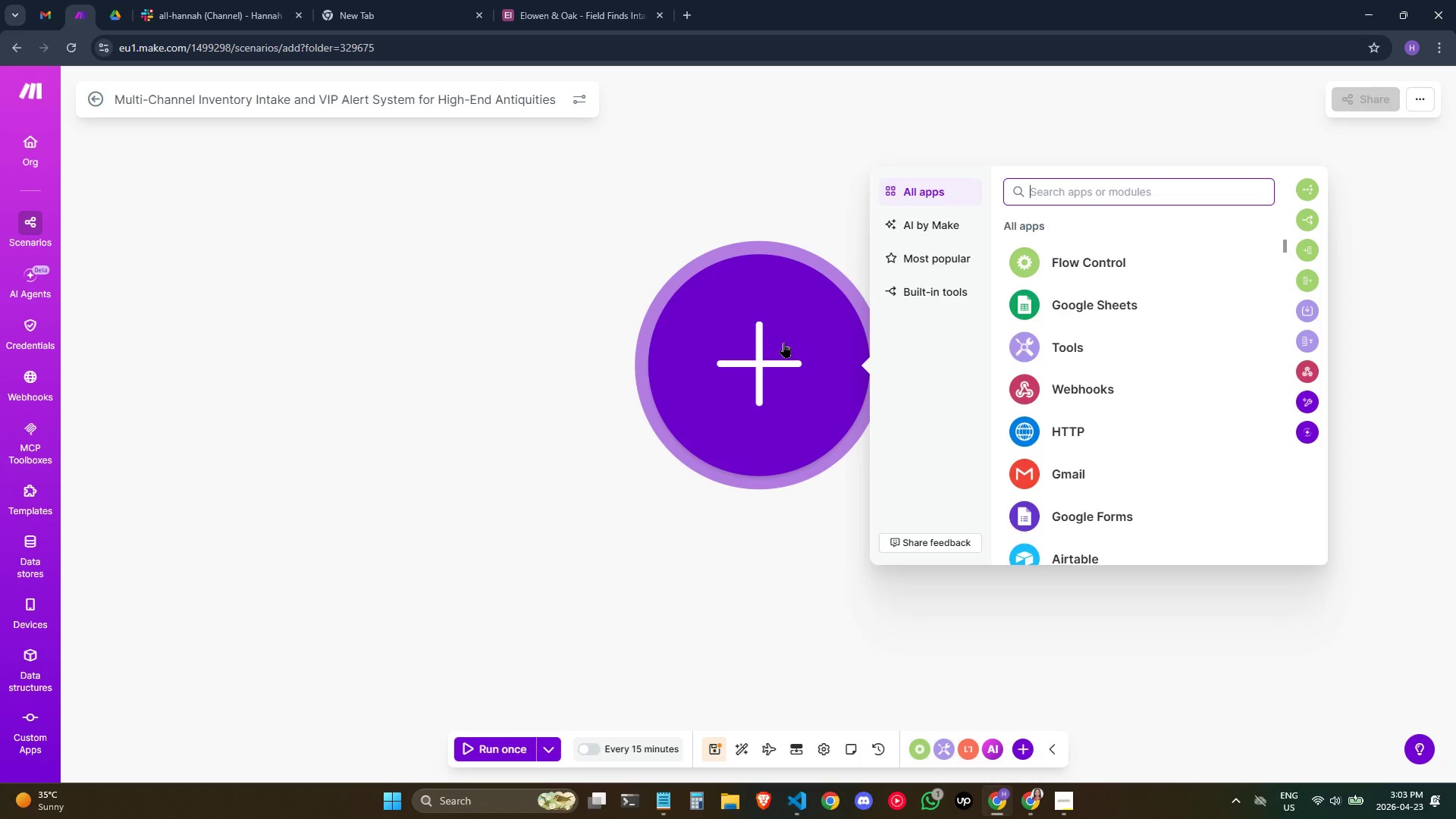 
wait(34.5)
 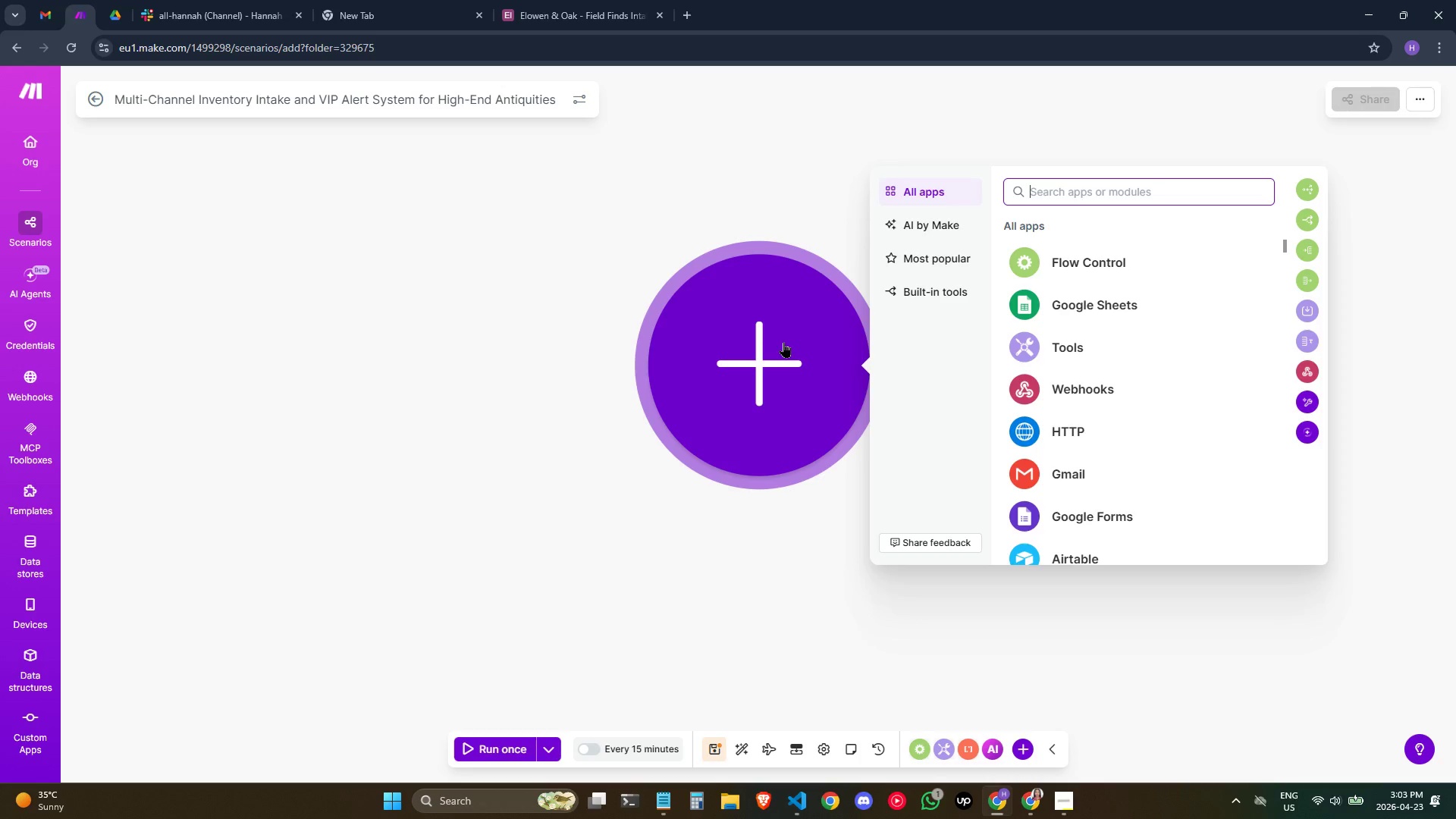 
left_click([1087, 548])
 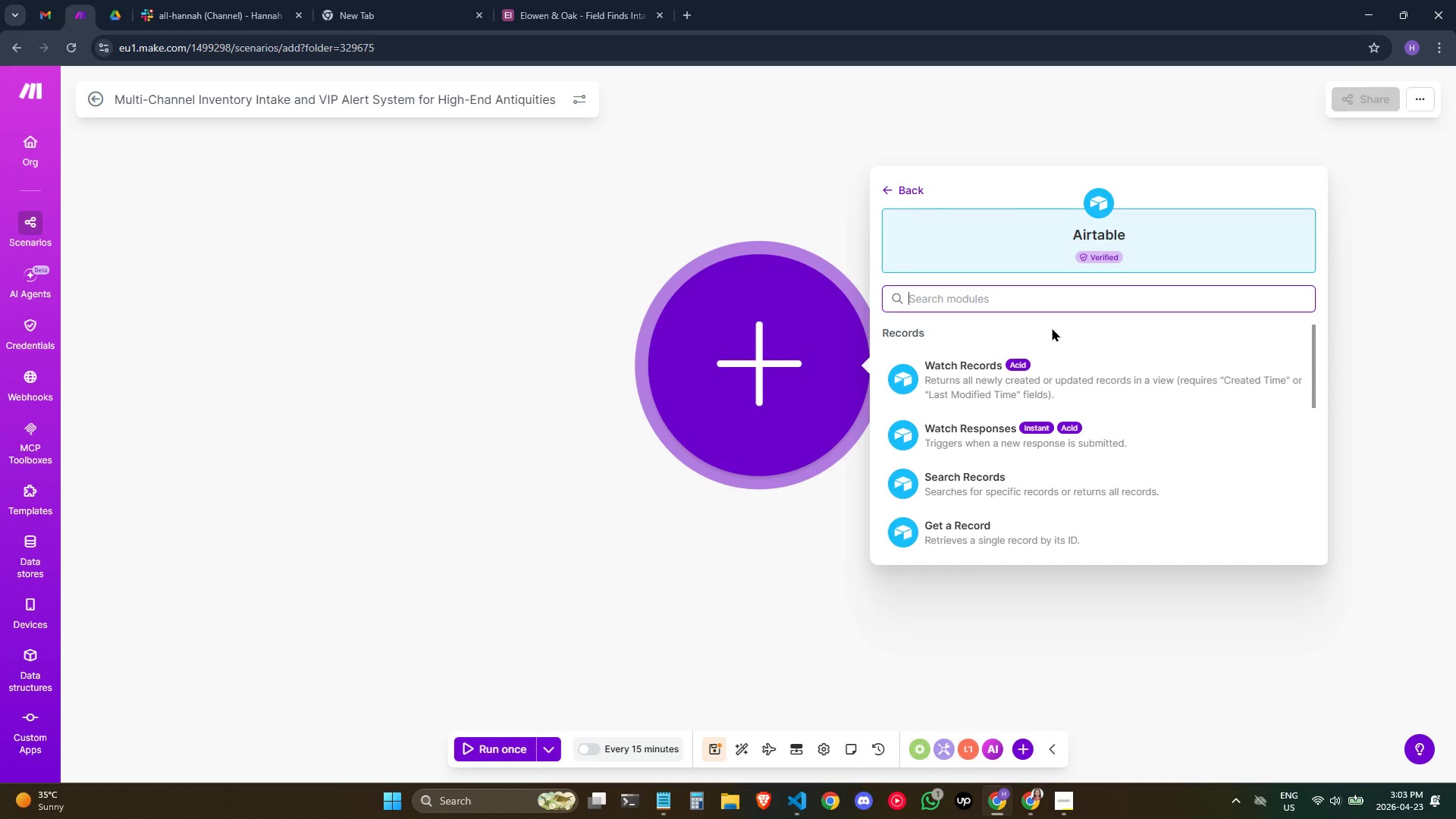 
left_click([1076, 366])
 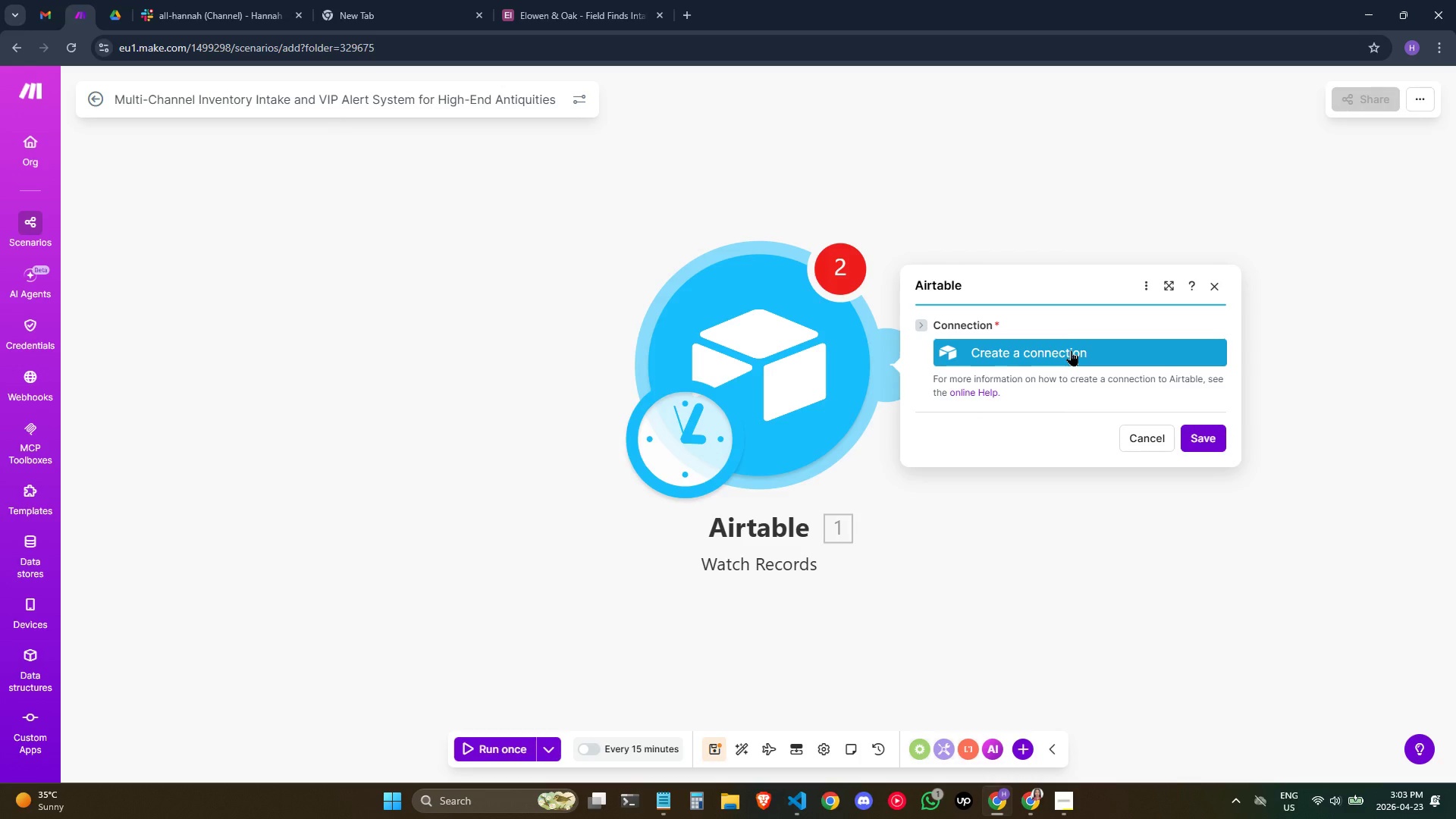 
wait(7.64)
 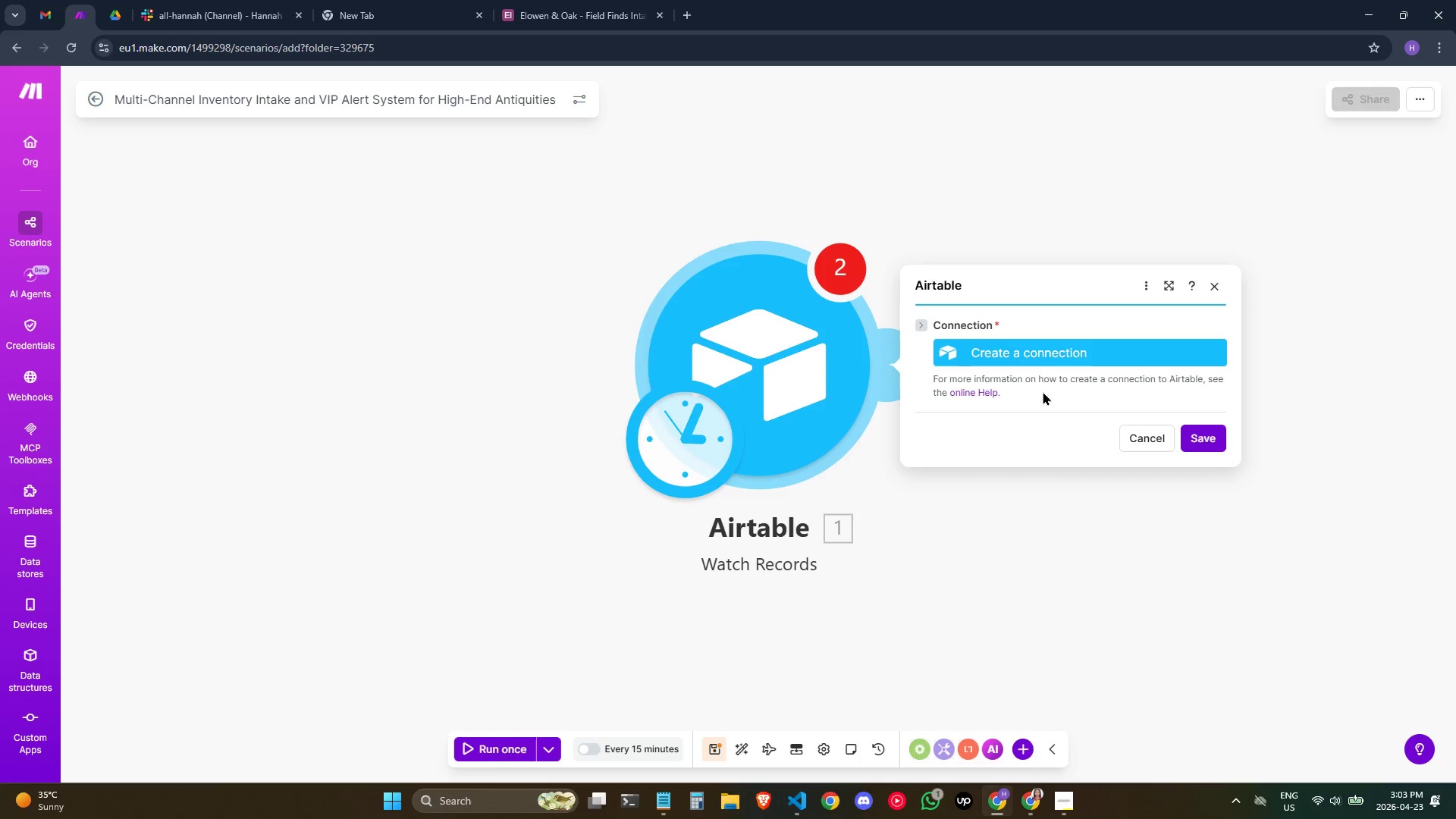 
left_click([1141, 347])
 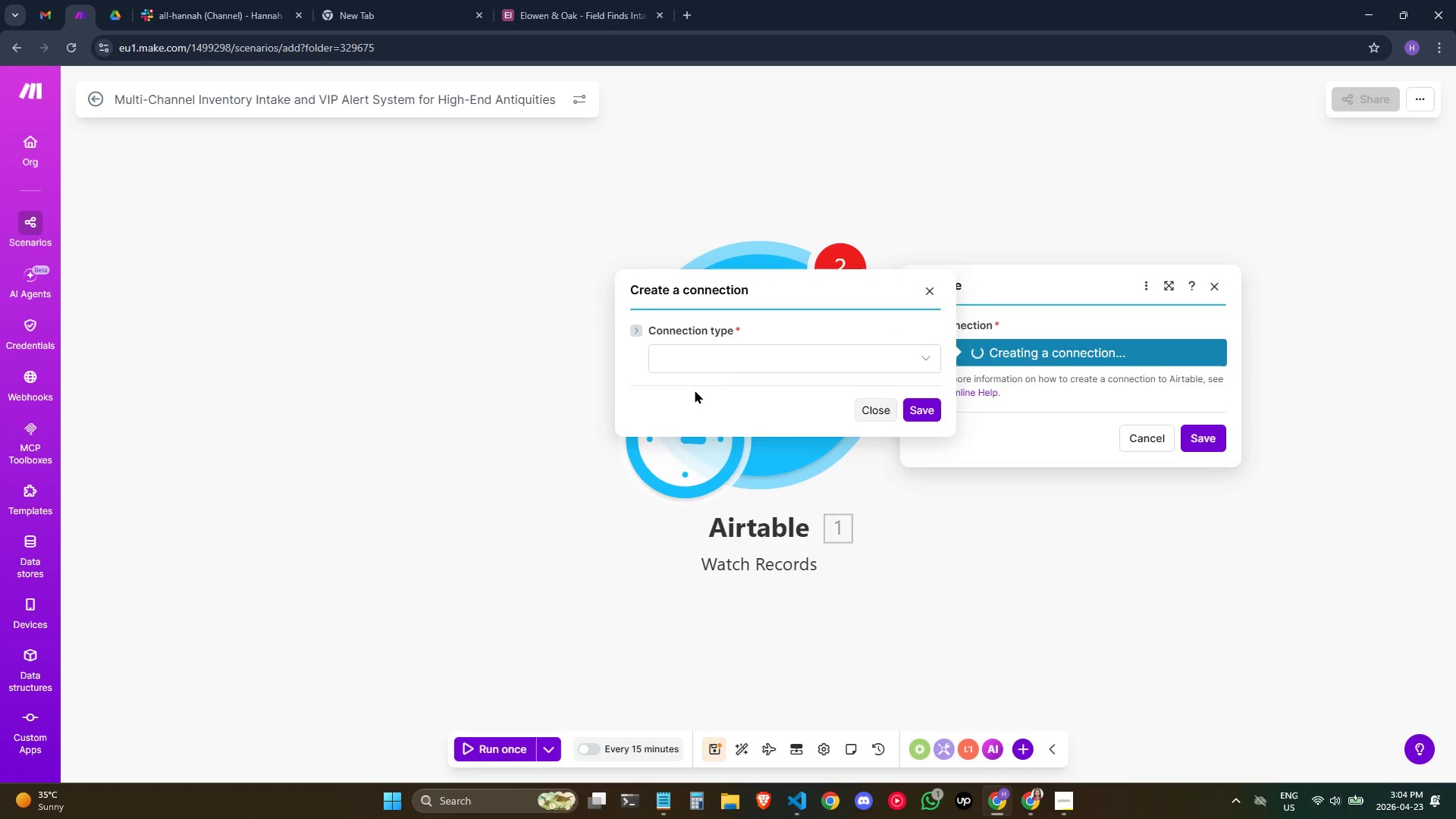 
left_click([742, 357])
 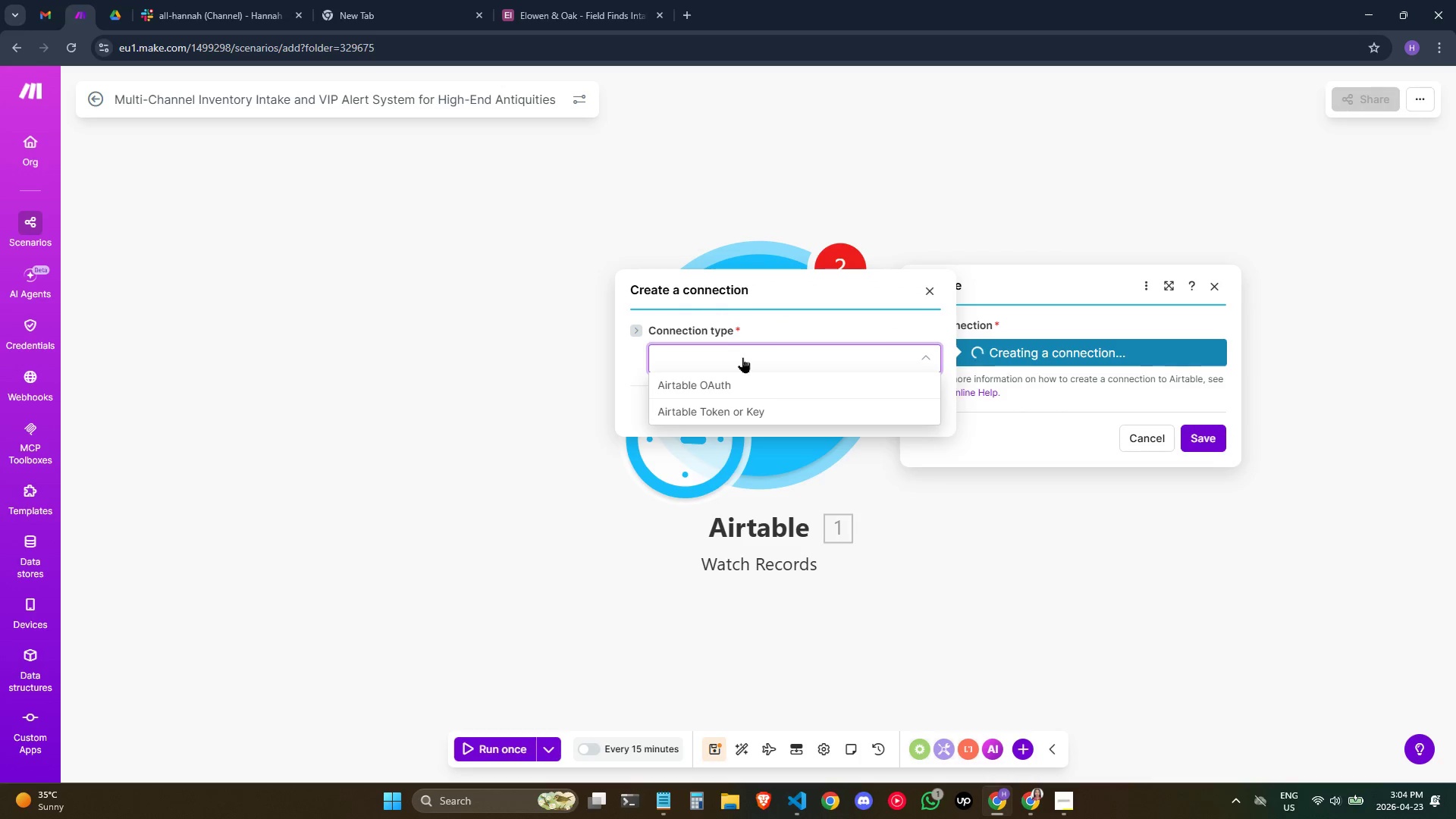 
left_click([739, 381])
 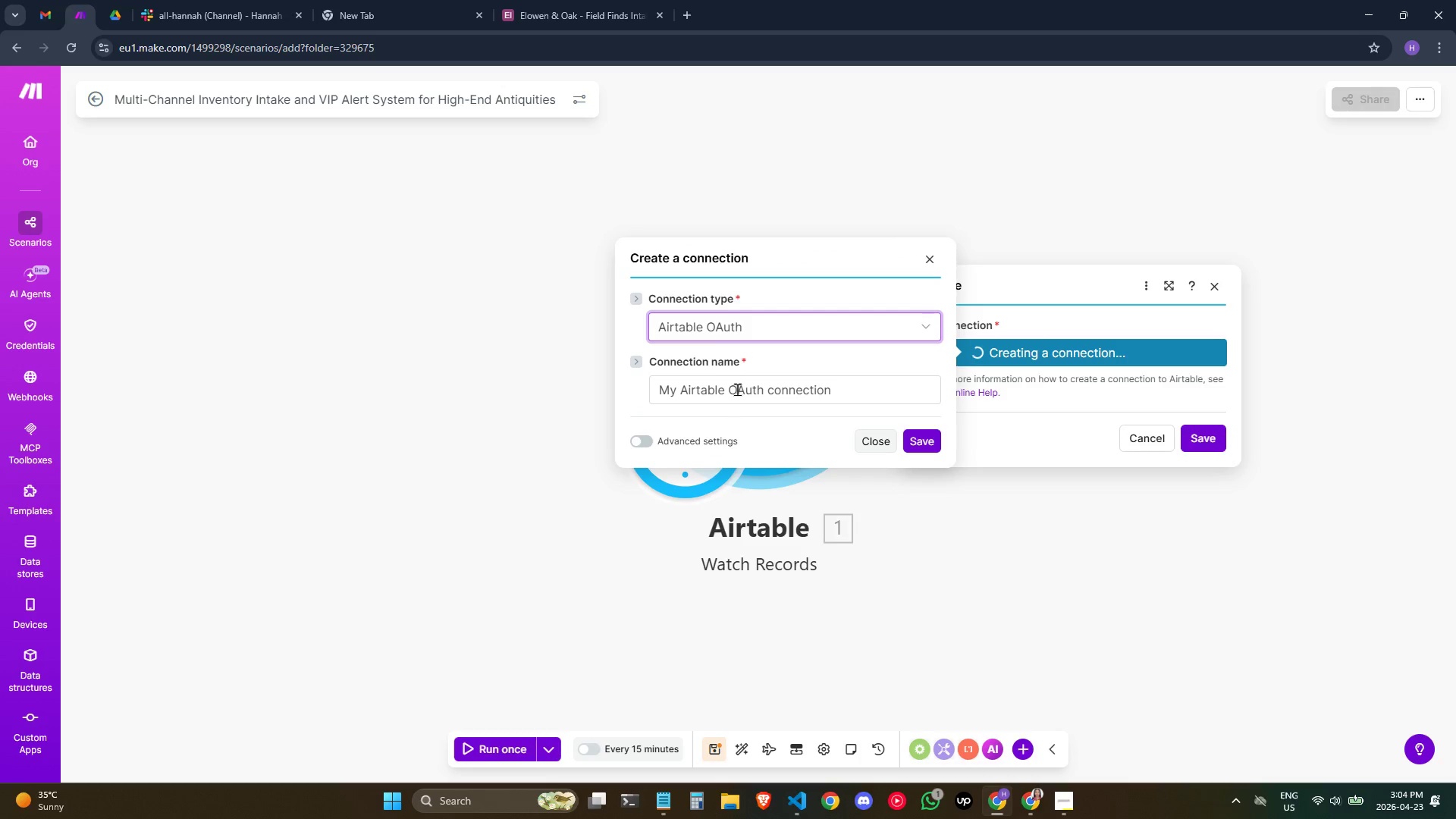 
left_click([737, 389])
 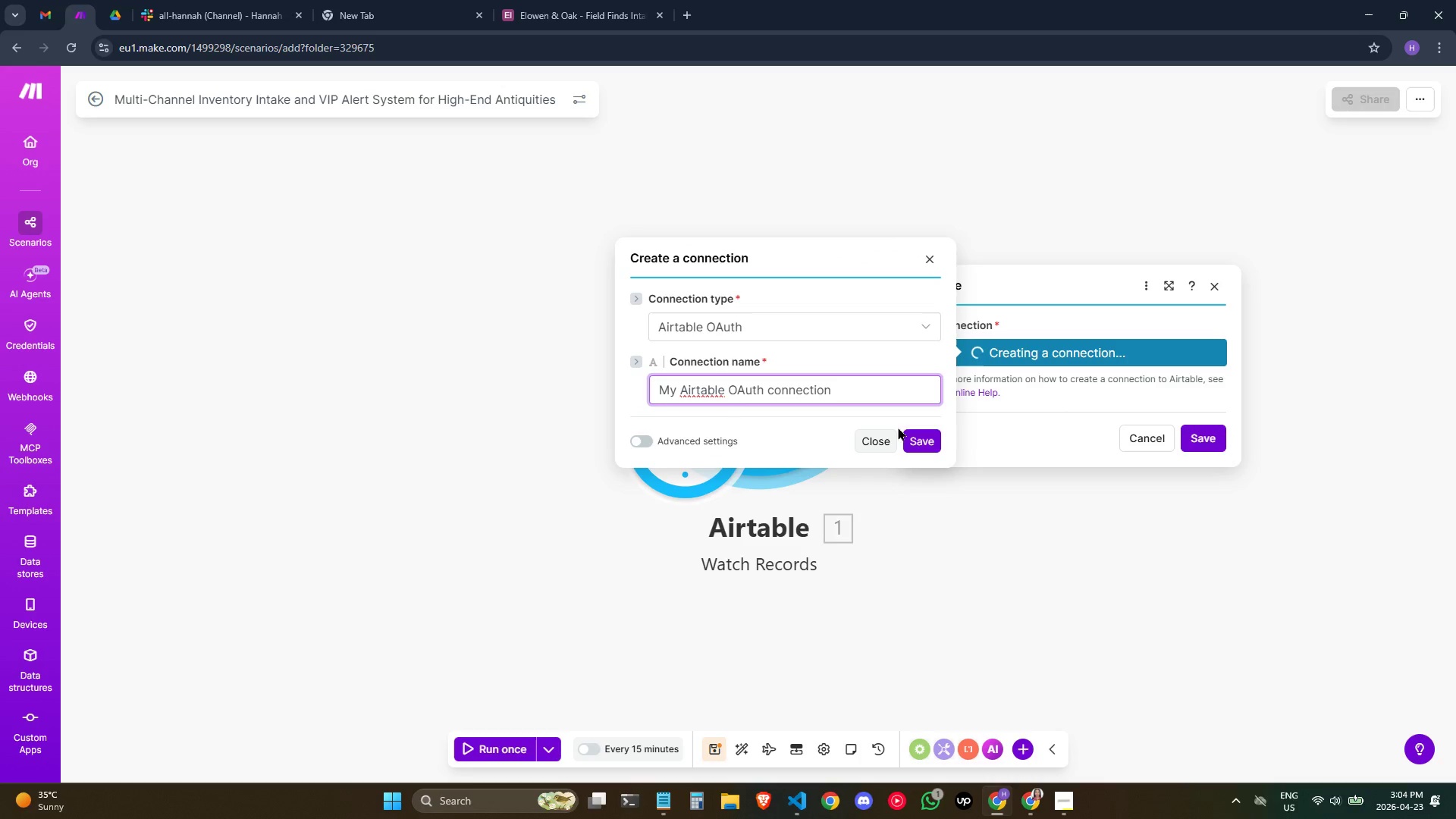 
left_click([927, 442])
 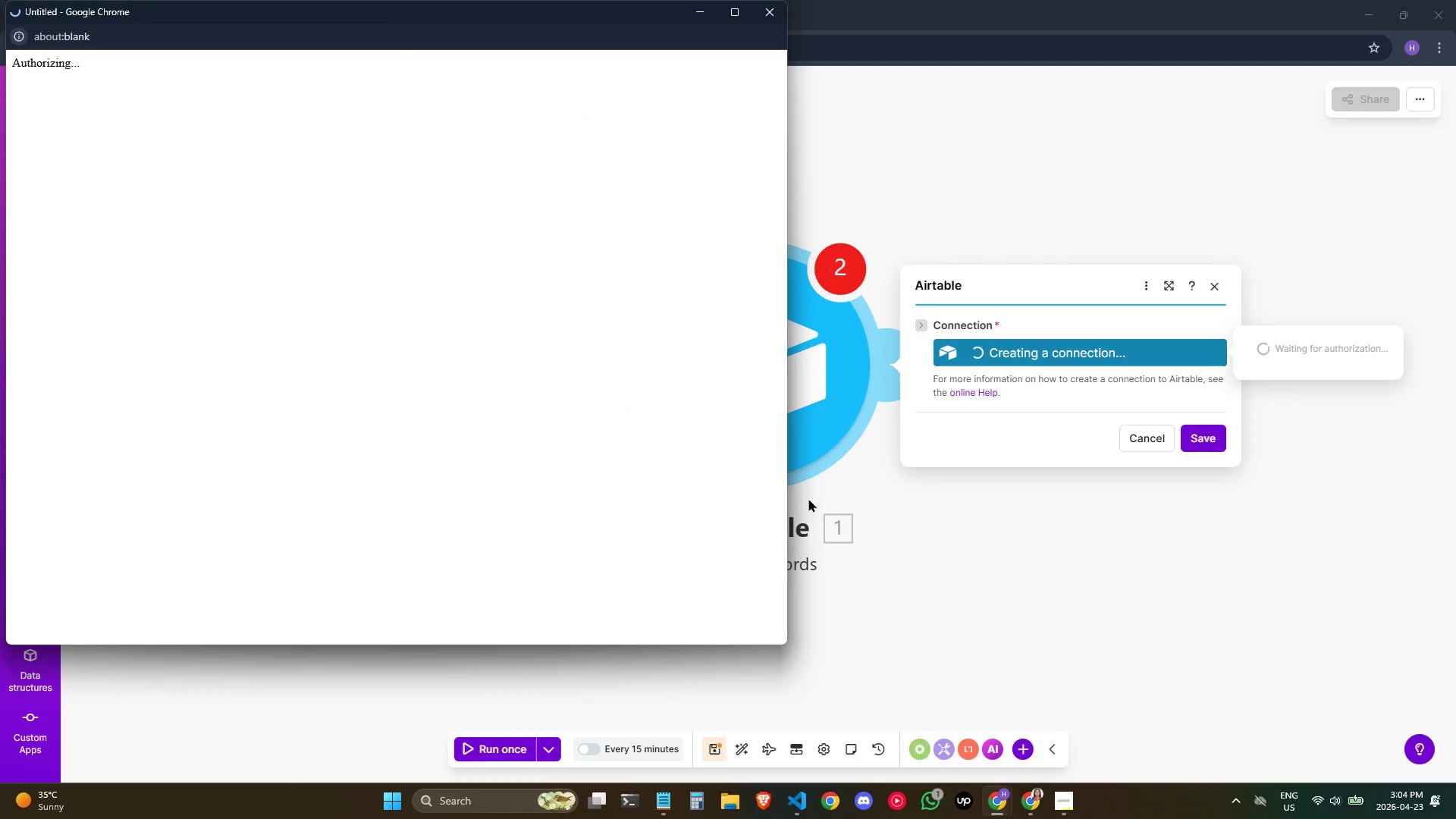 
wait(8.02)
 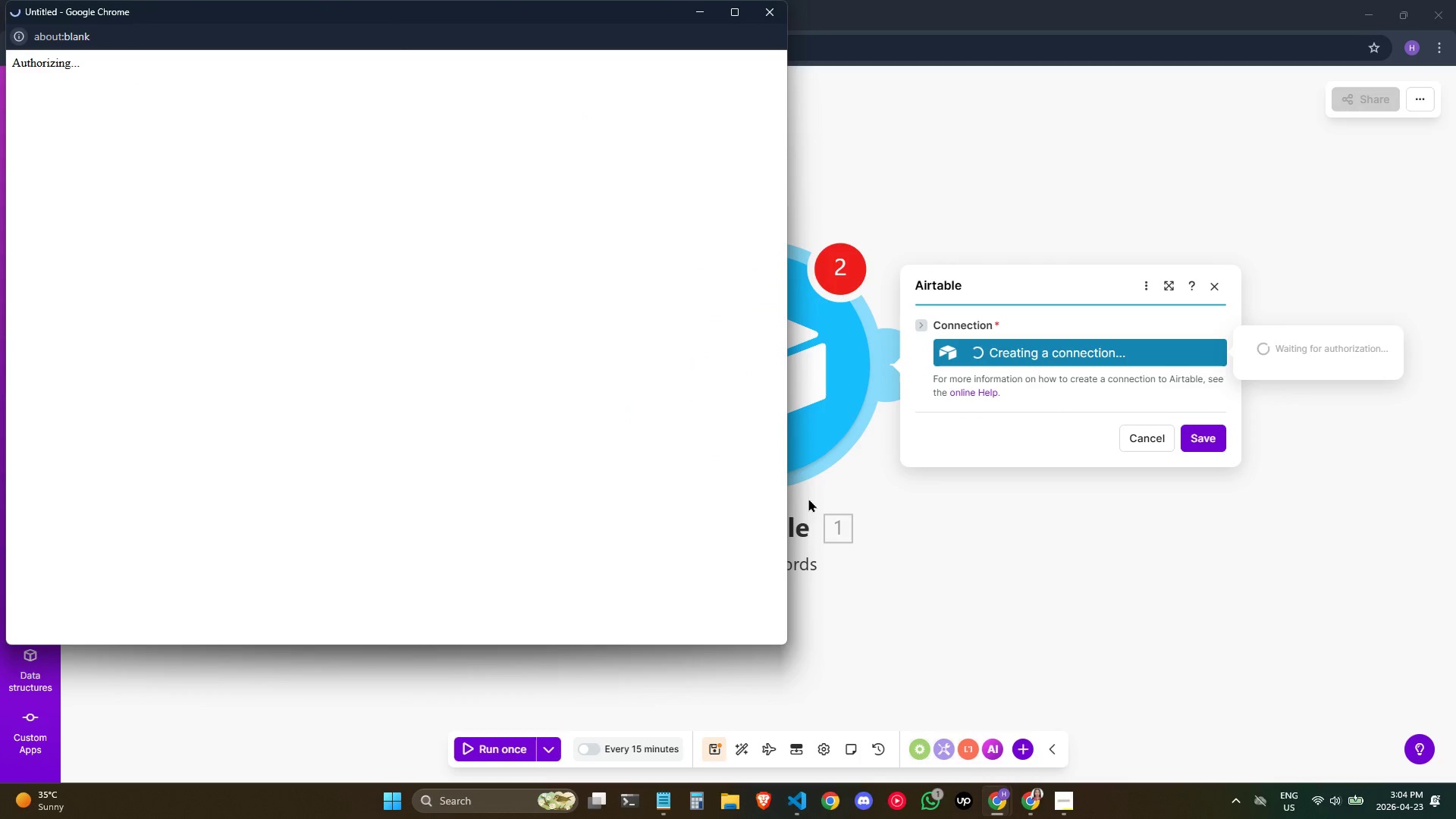 
left_click([268, 444])
 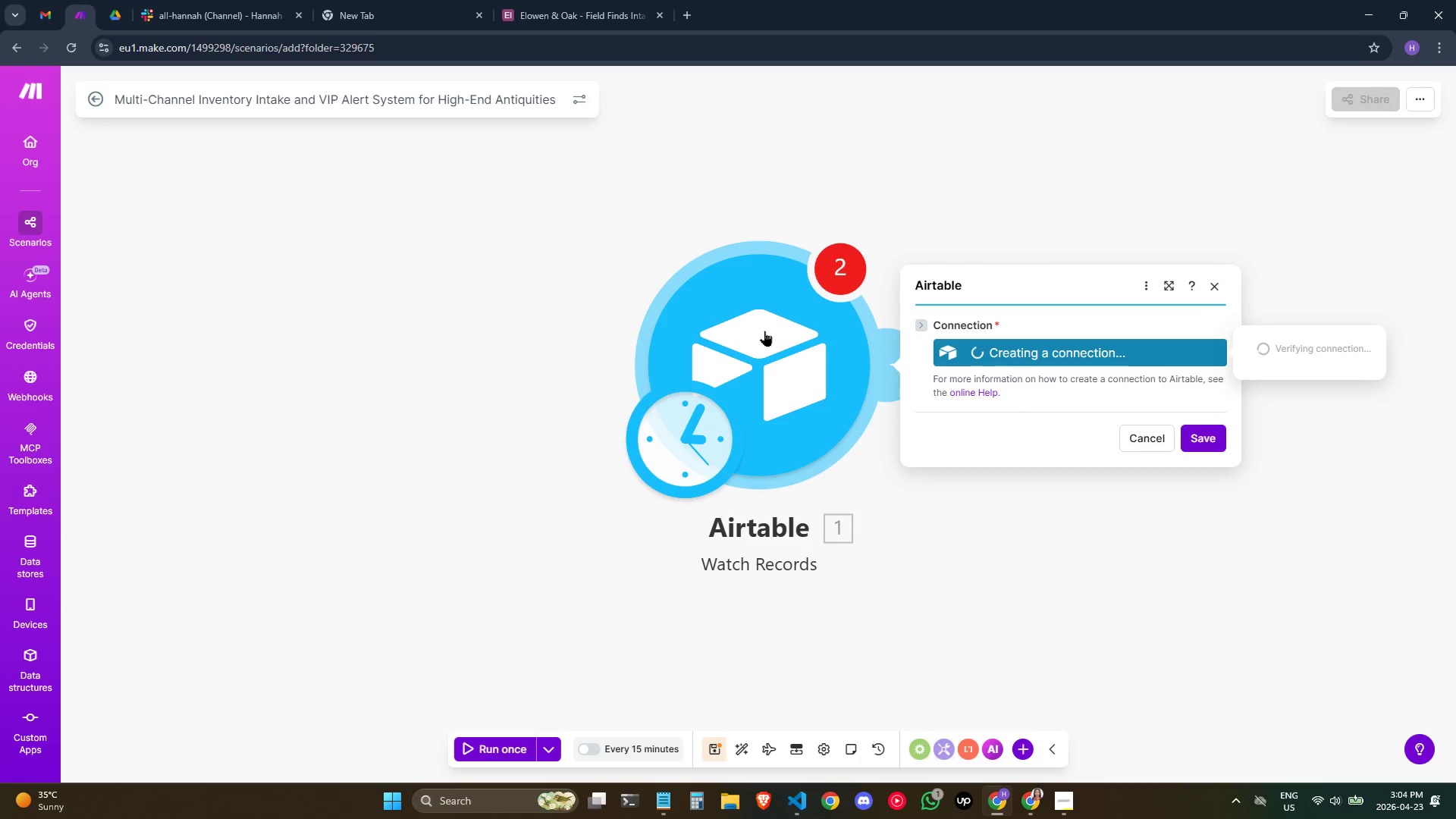 
wait(12.34)
 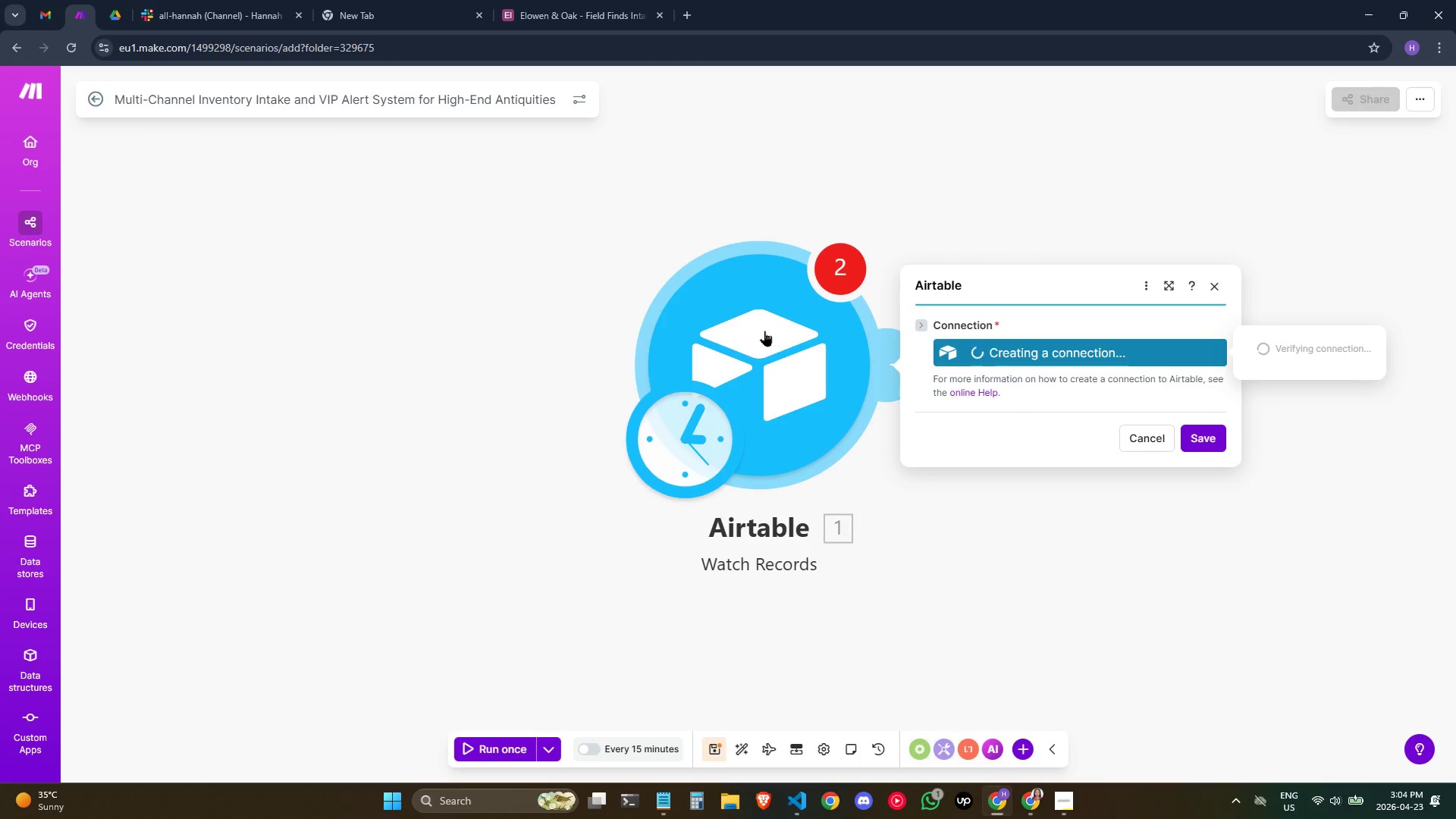 
left_click([1012, 417])
 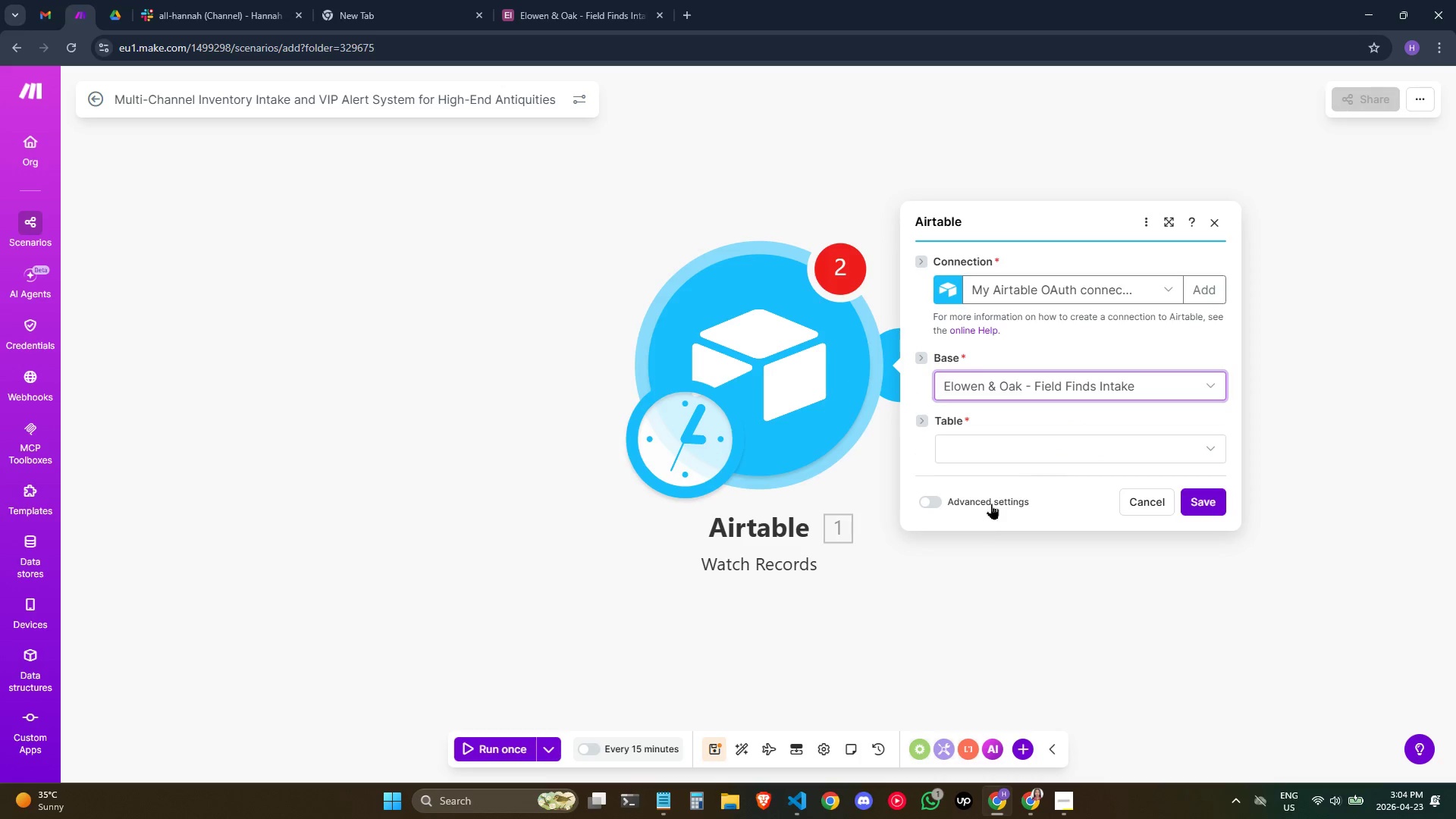 
wait(7.38)
 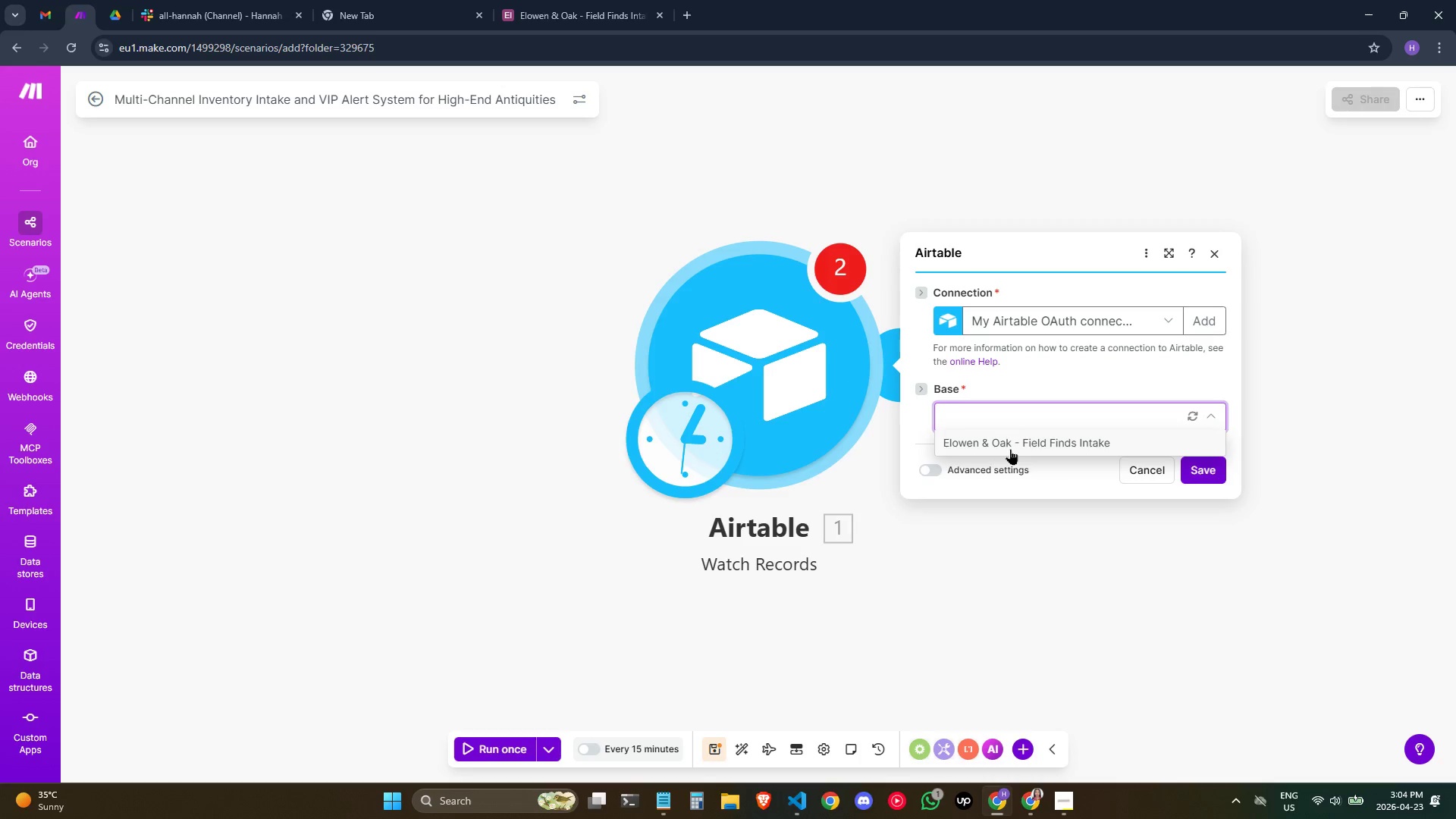 
left_click([1009, 450])
 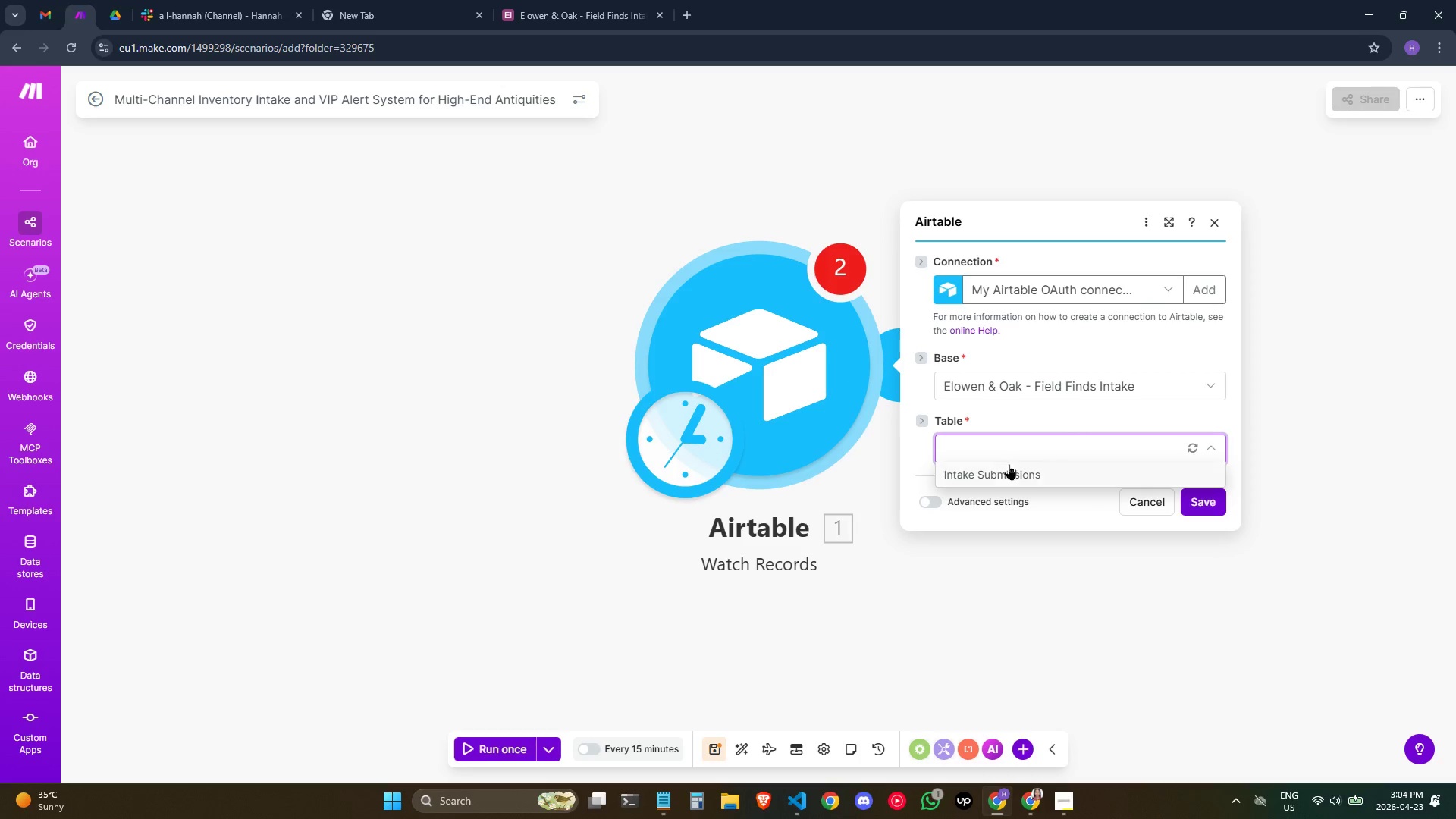 
left_click([1007, 472])
 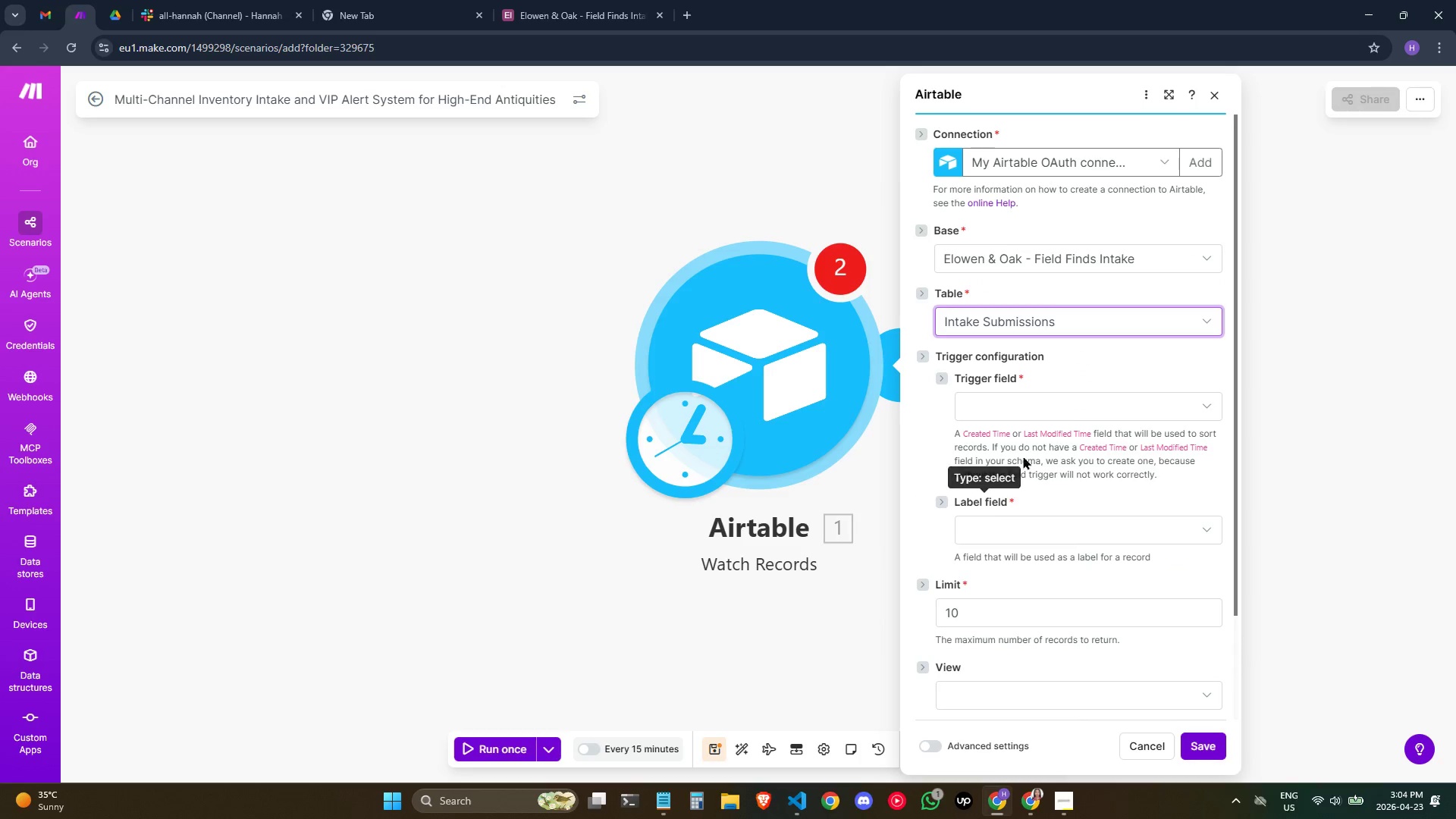 
left_click([1044, 418])
 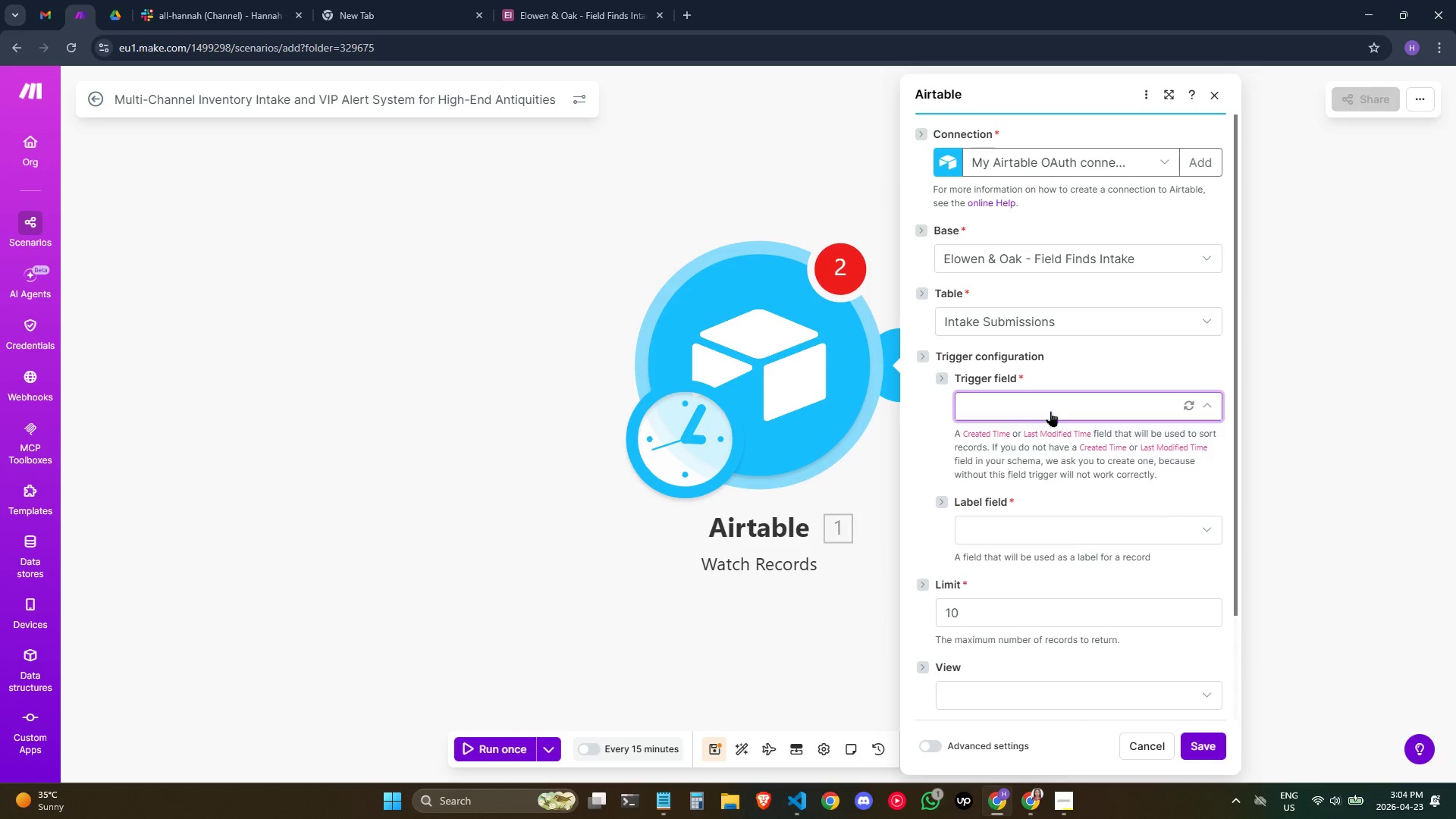 
left_click([1052, 410])
 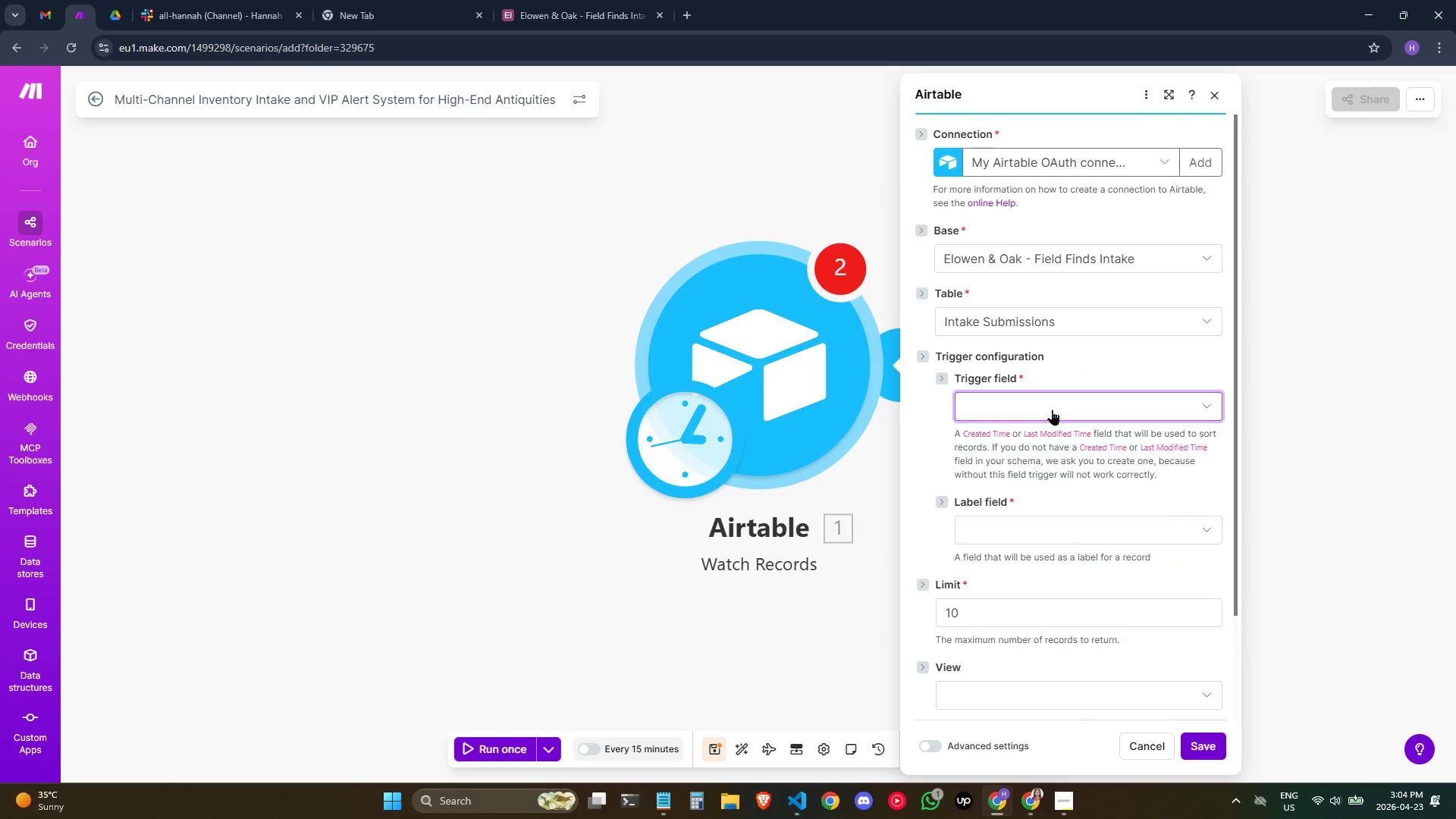 
left_click([1052, 410])
 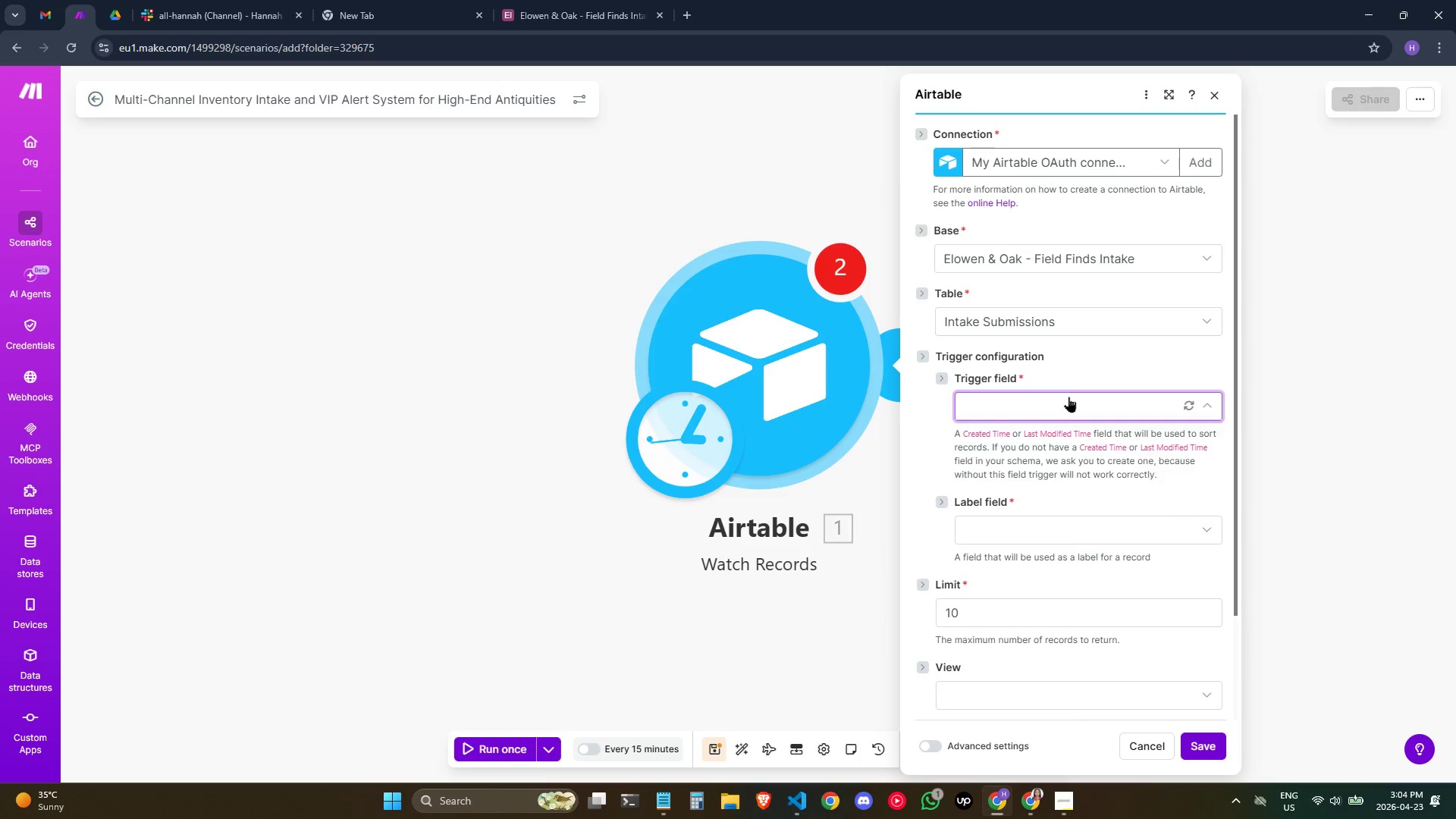 
left_click([1068, 397])
 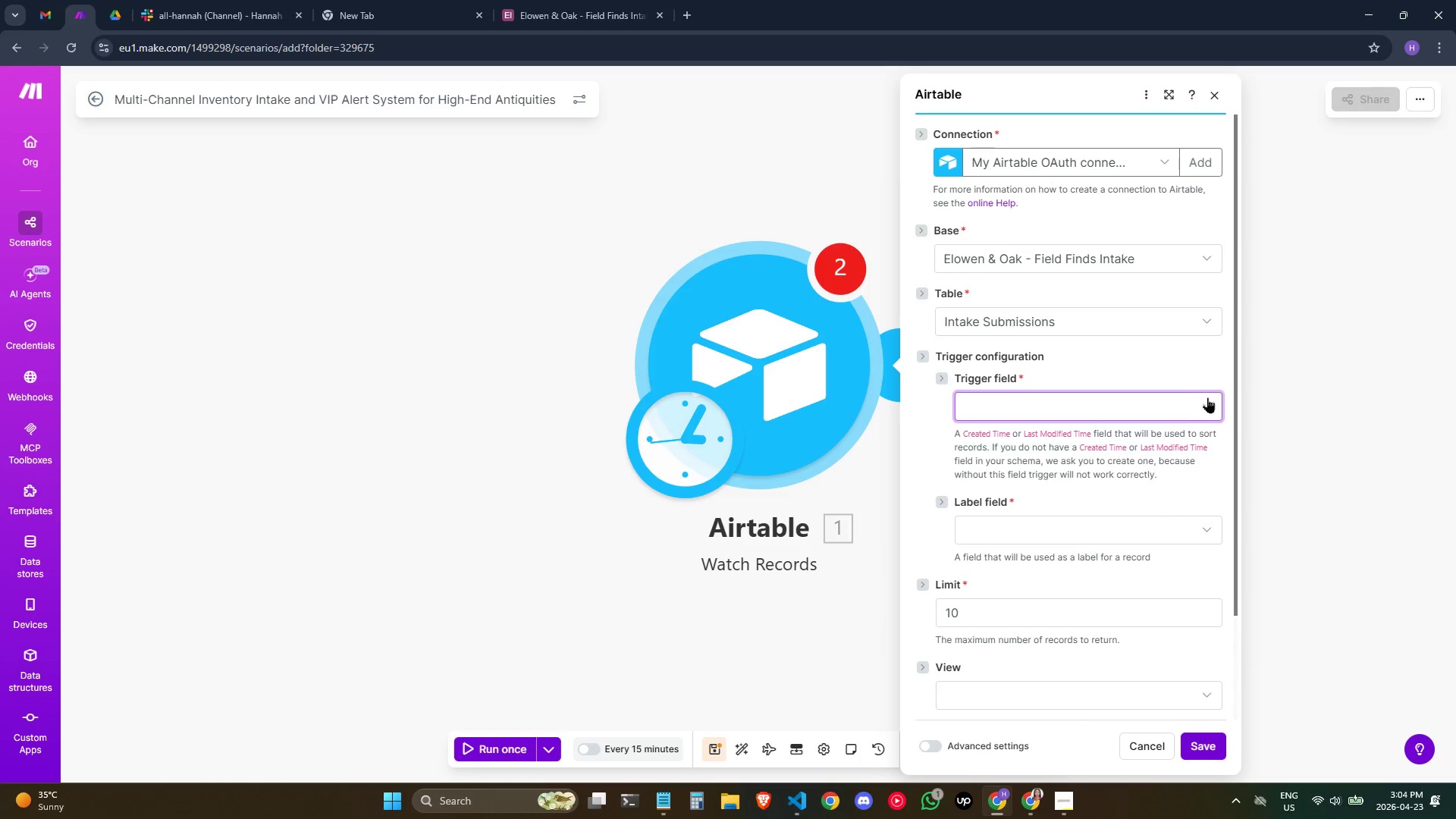 
left_click([1215, 402])
 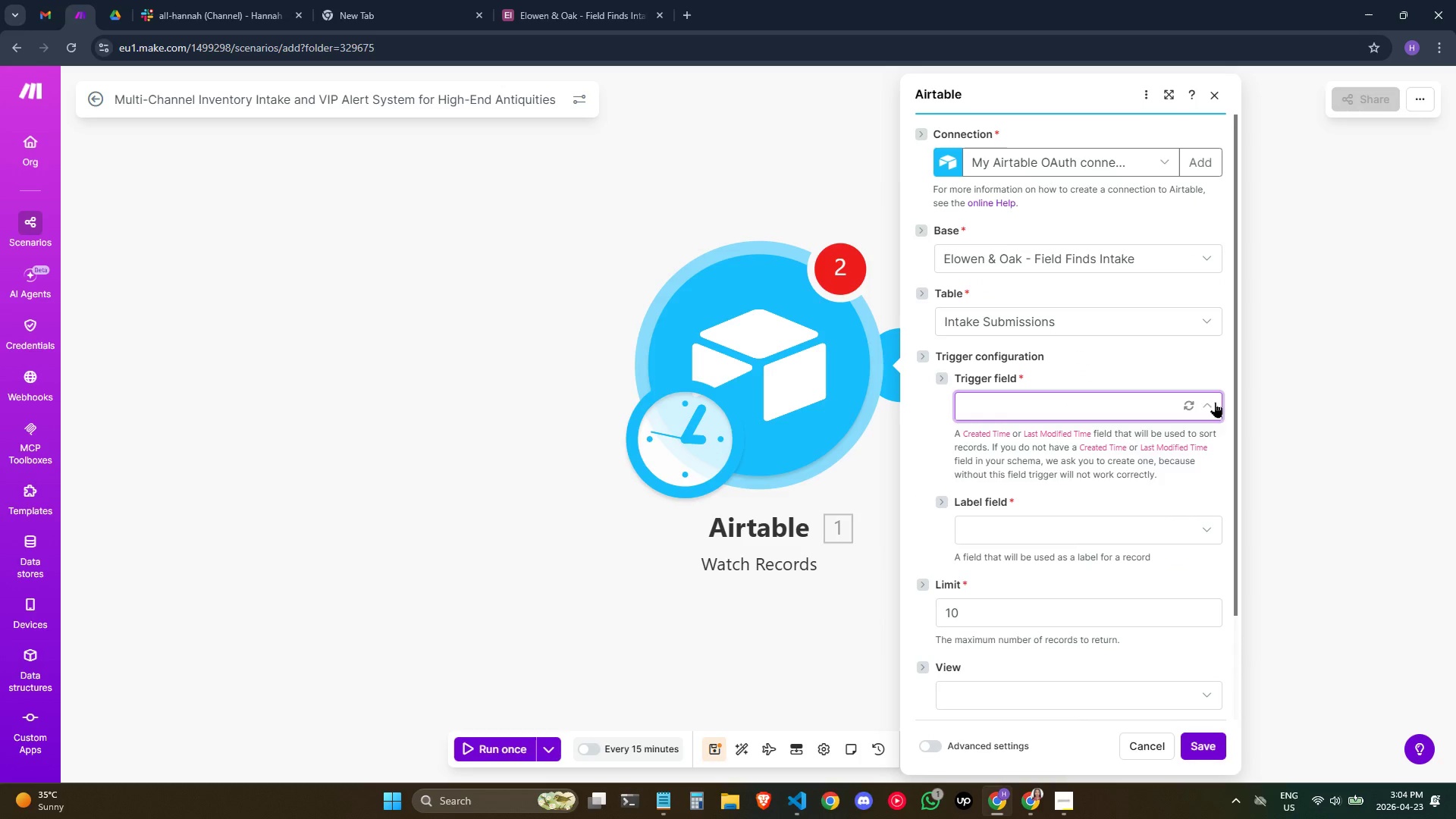 
left_click([1076, 535])
 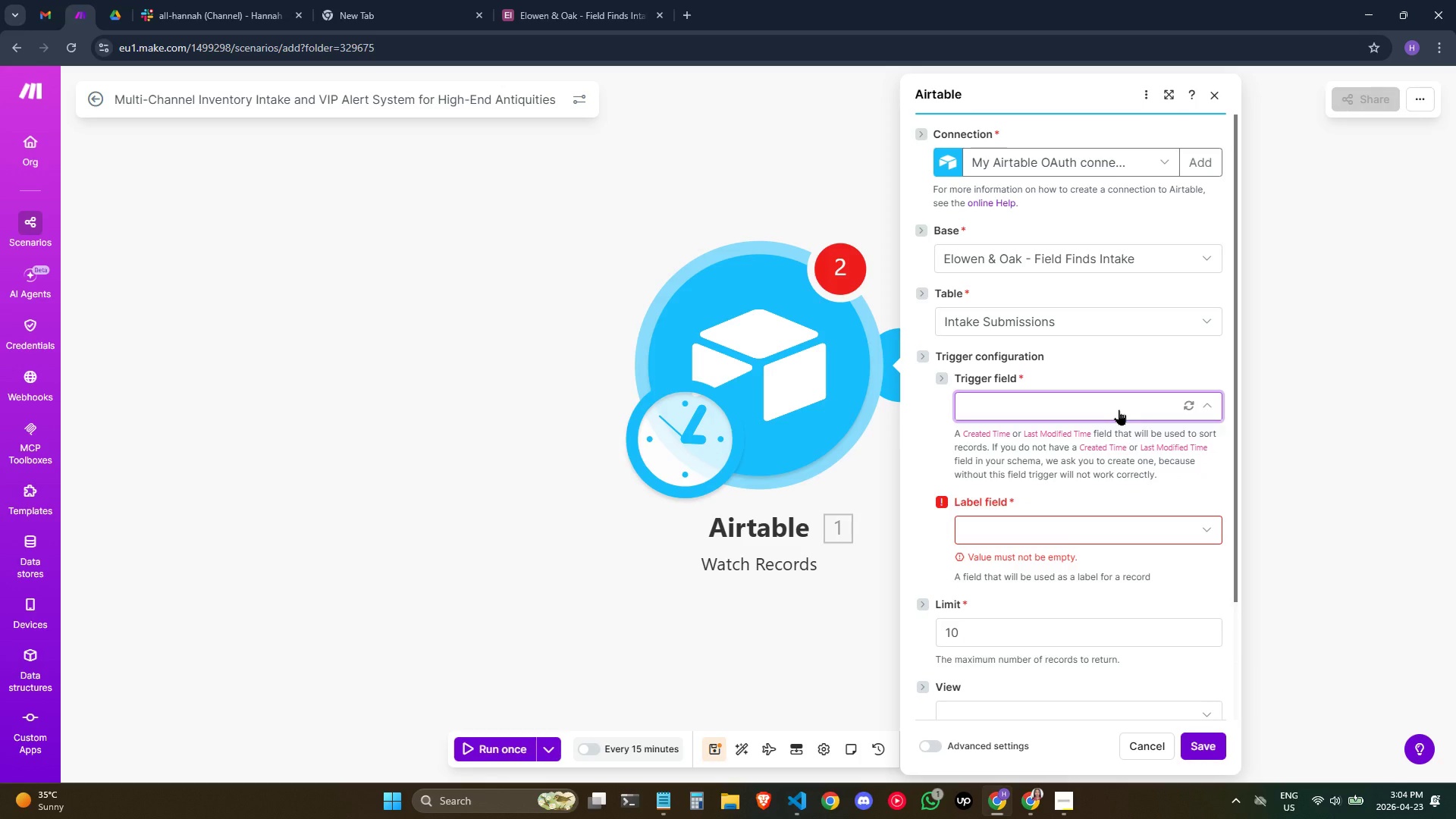 
wait(6.19)
 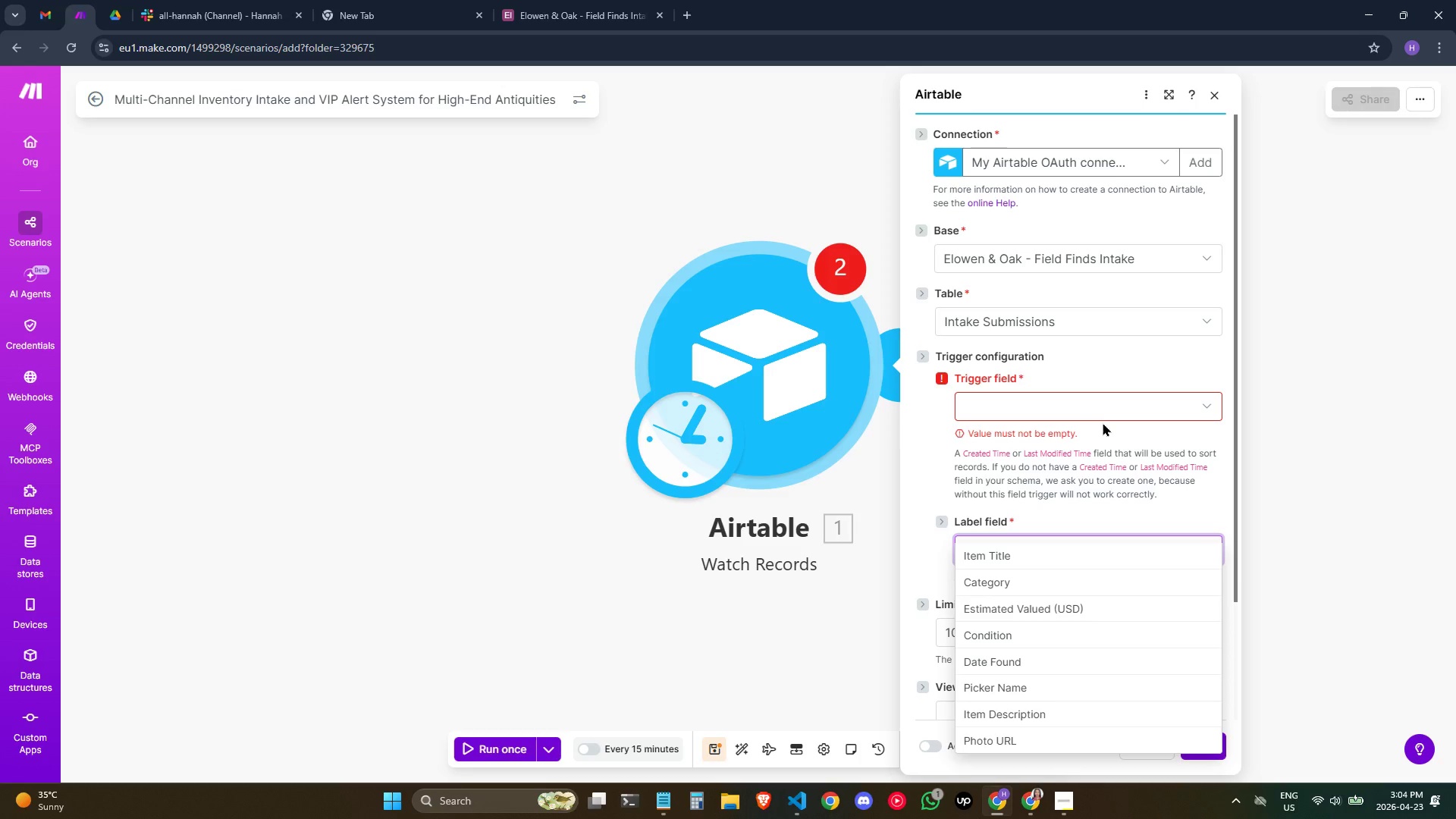 
key(Alt+Tab)
 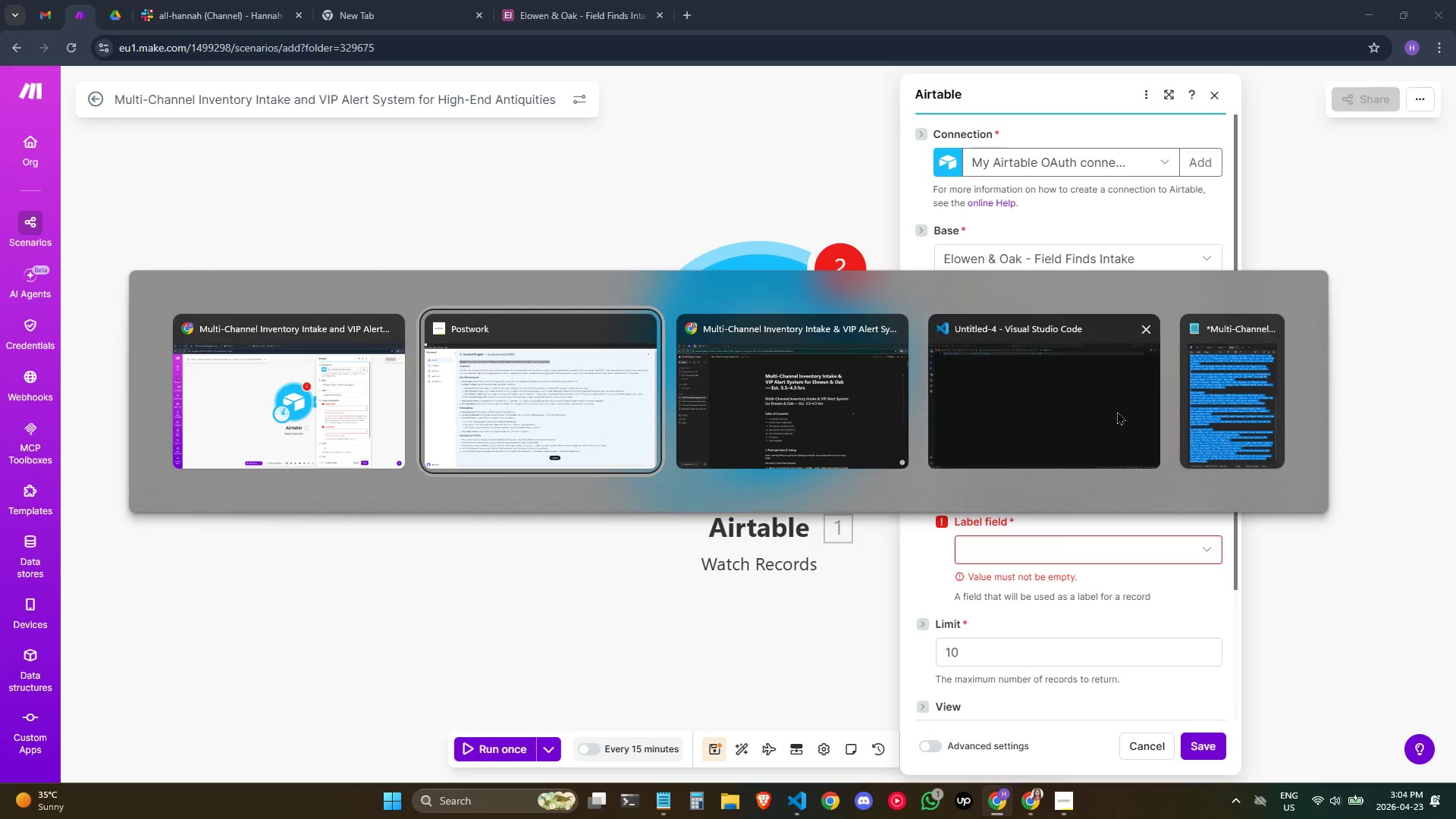 
left_click([271, 426])
 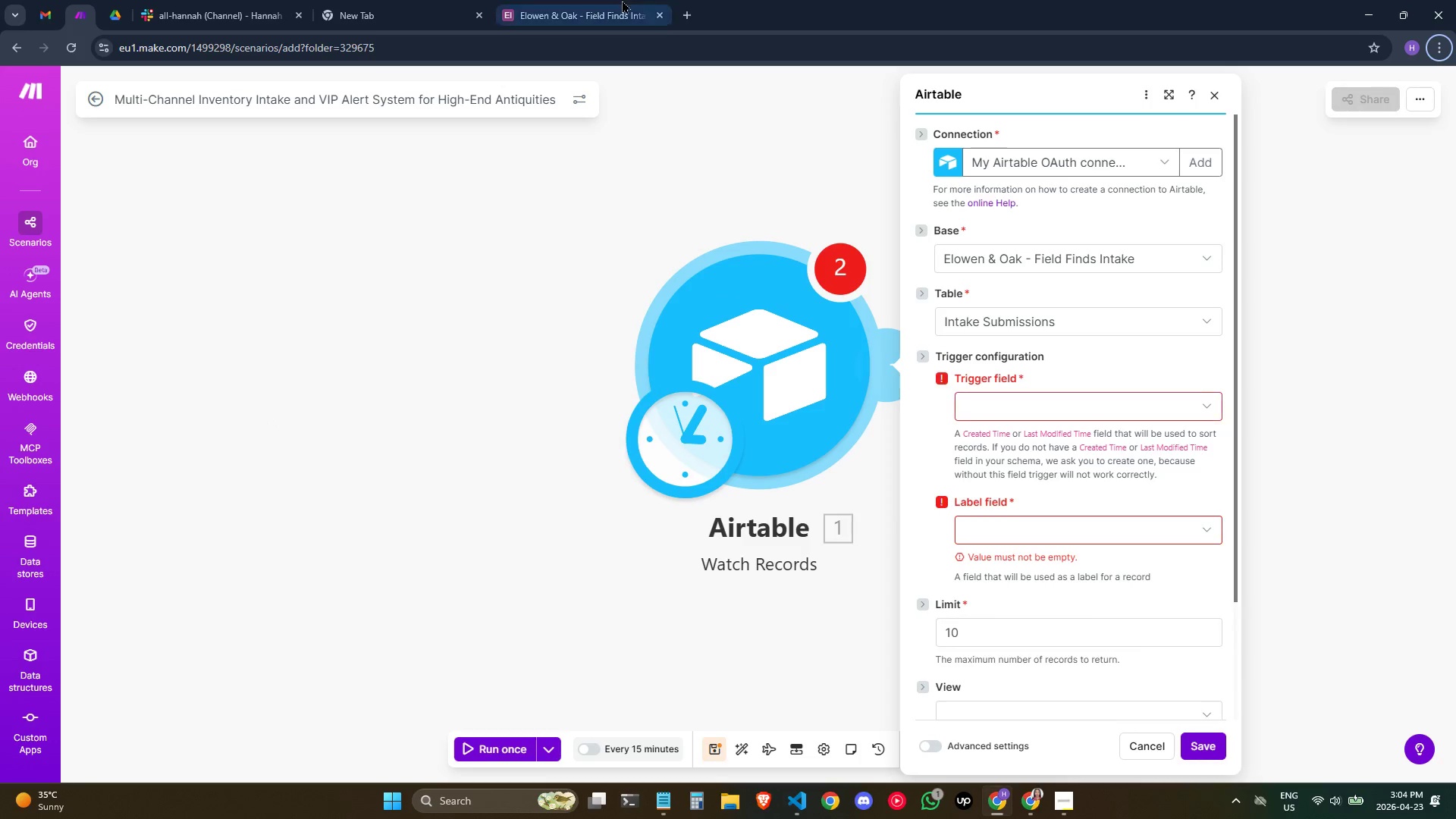 
left_click([648, 0])
 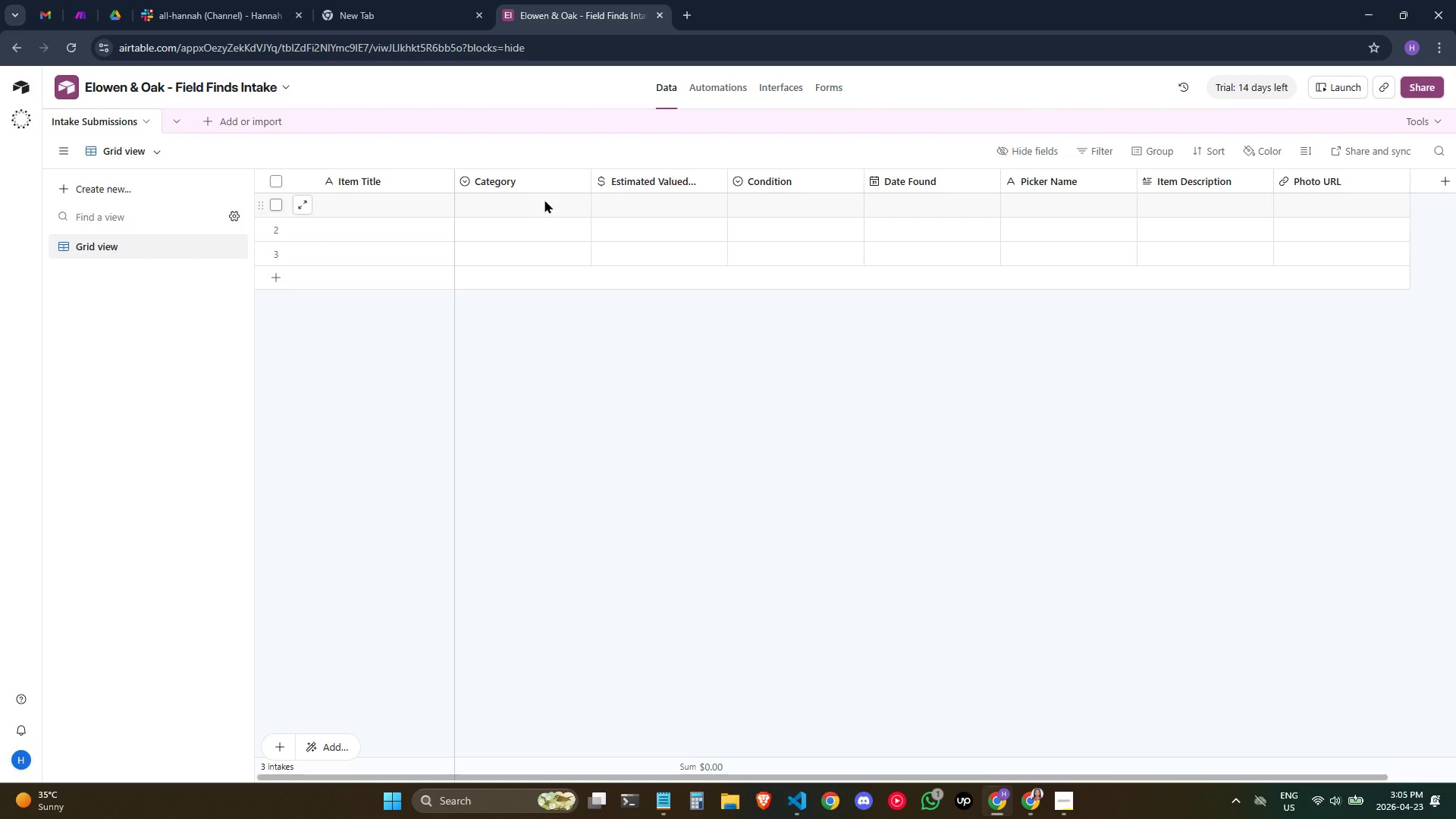 
wait(40.86)
 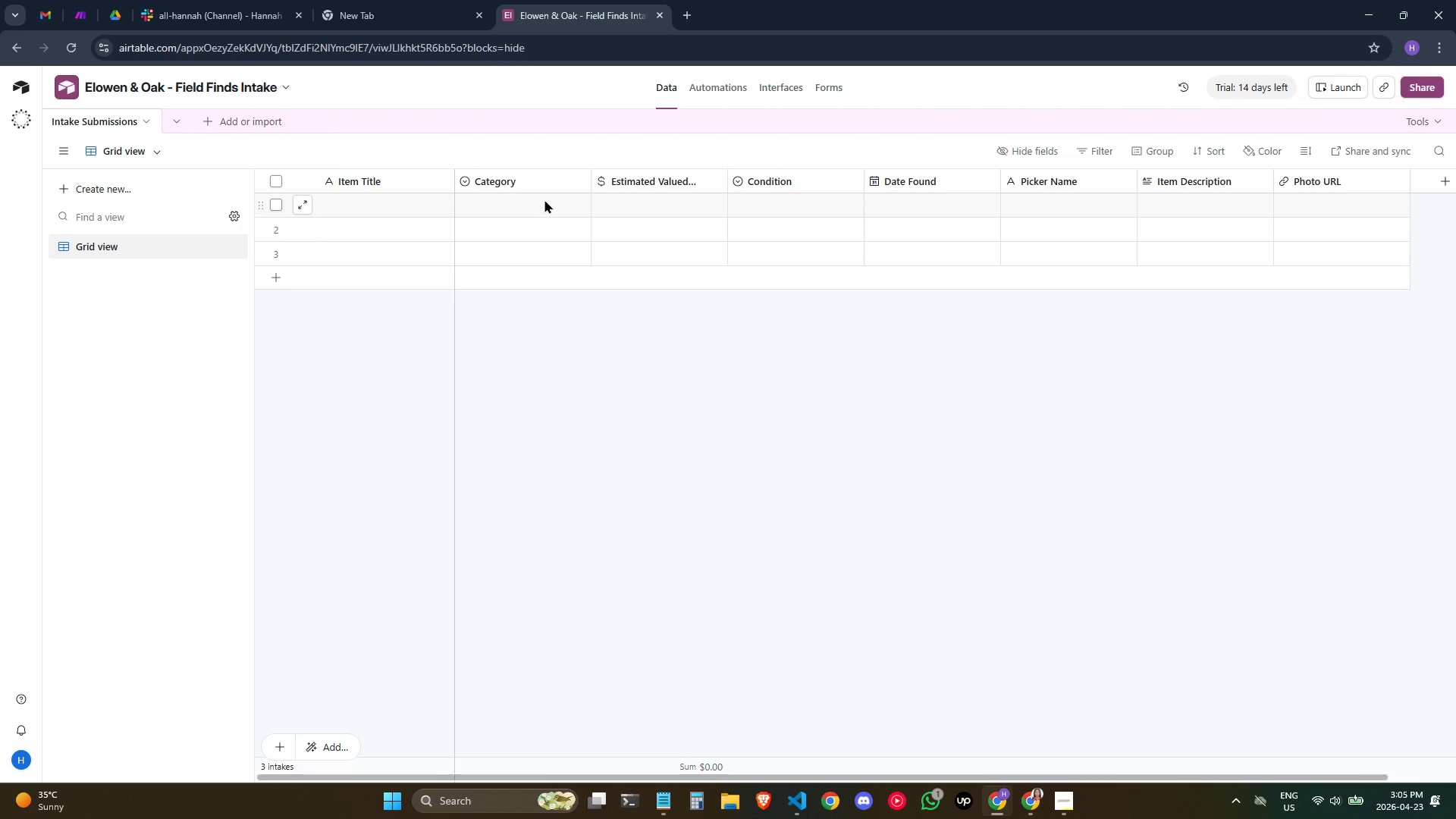 
left_click([1442, 183])
 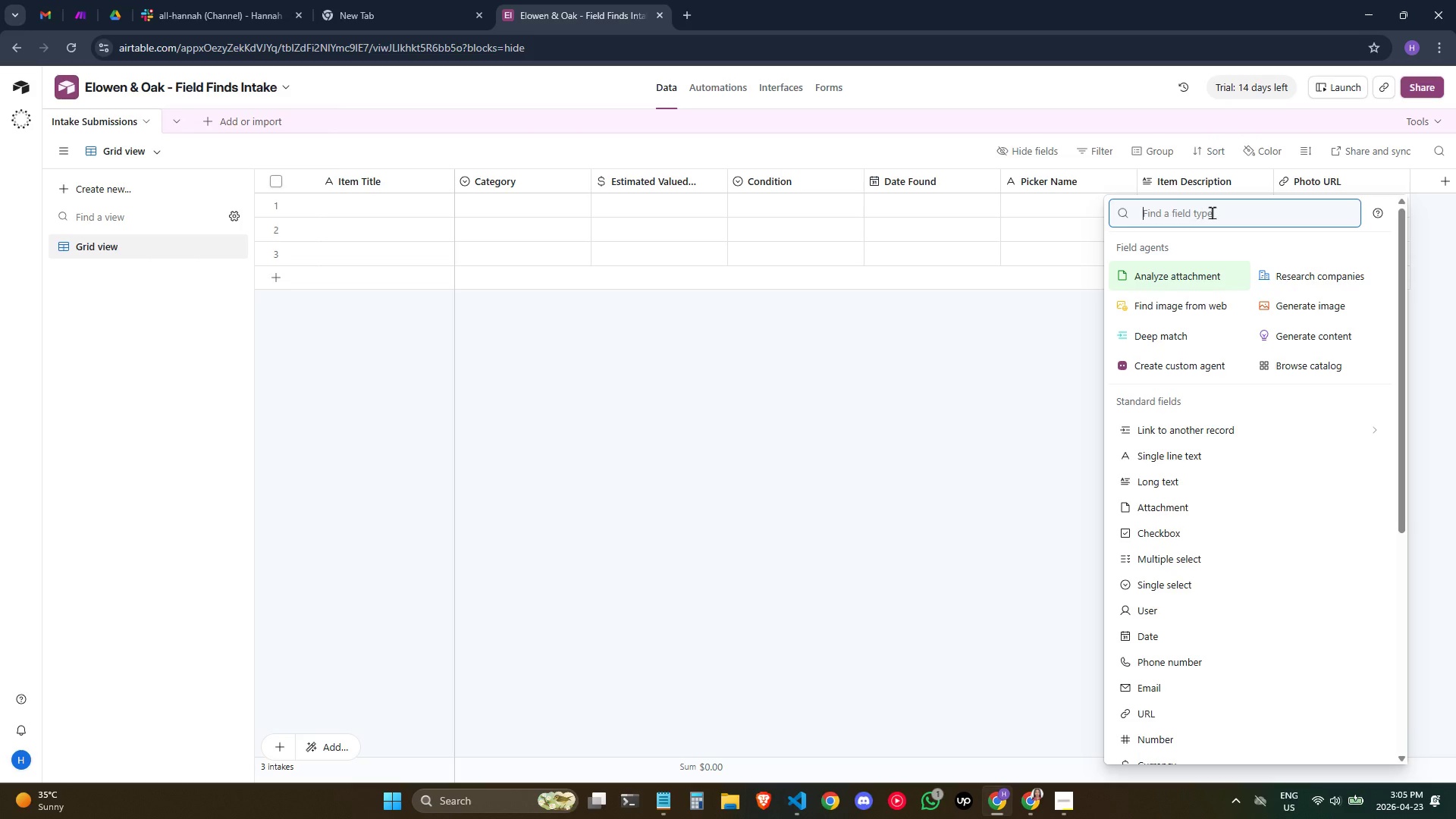 
wait(5.09)
 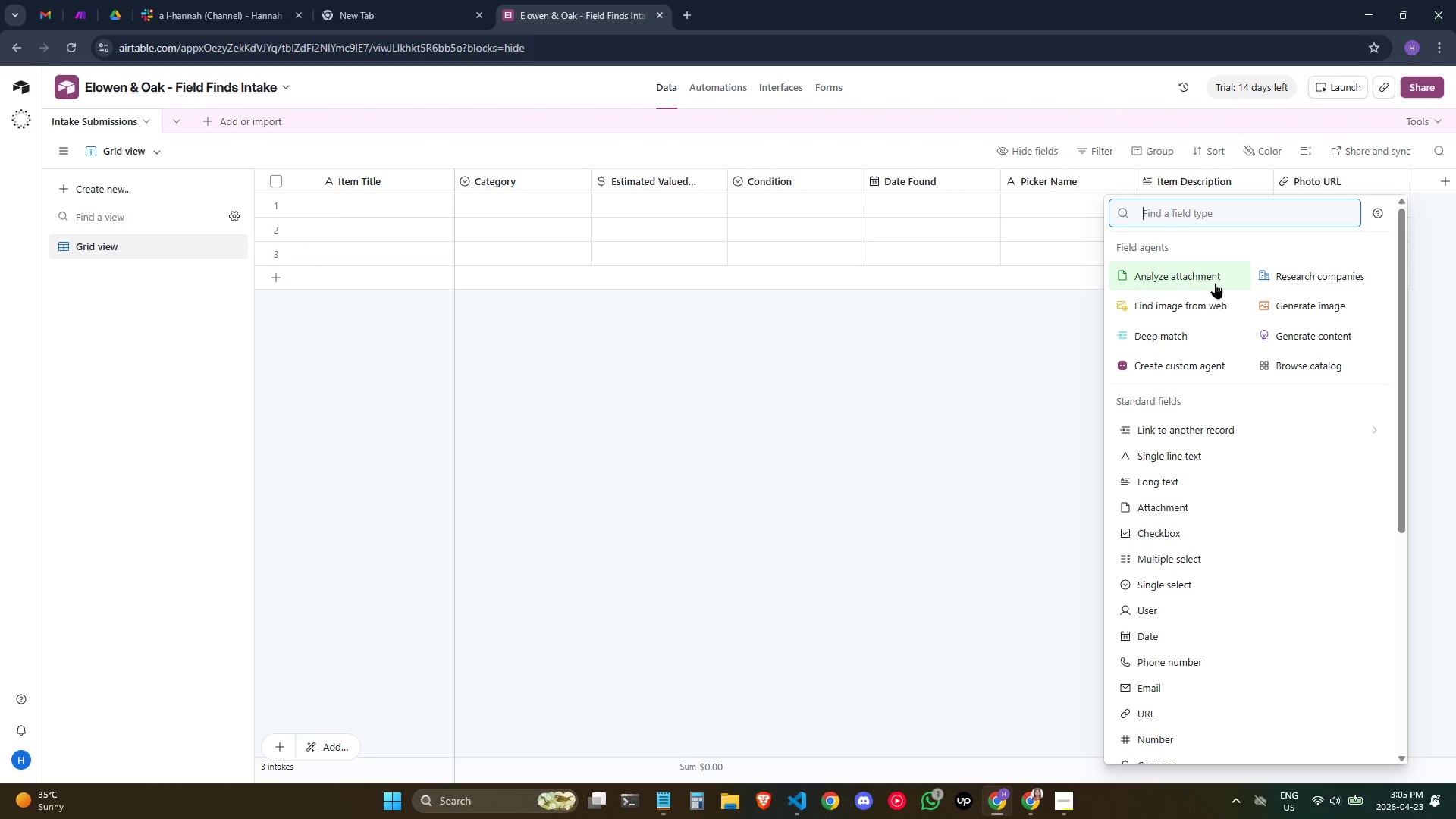 
type(CREA)
 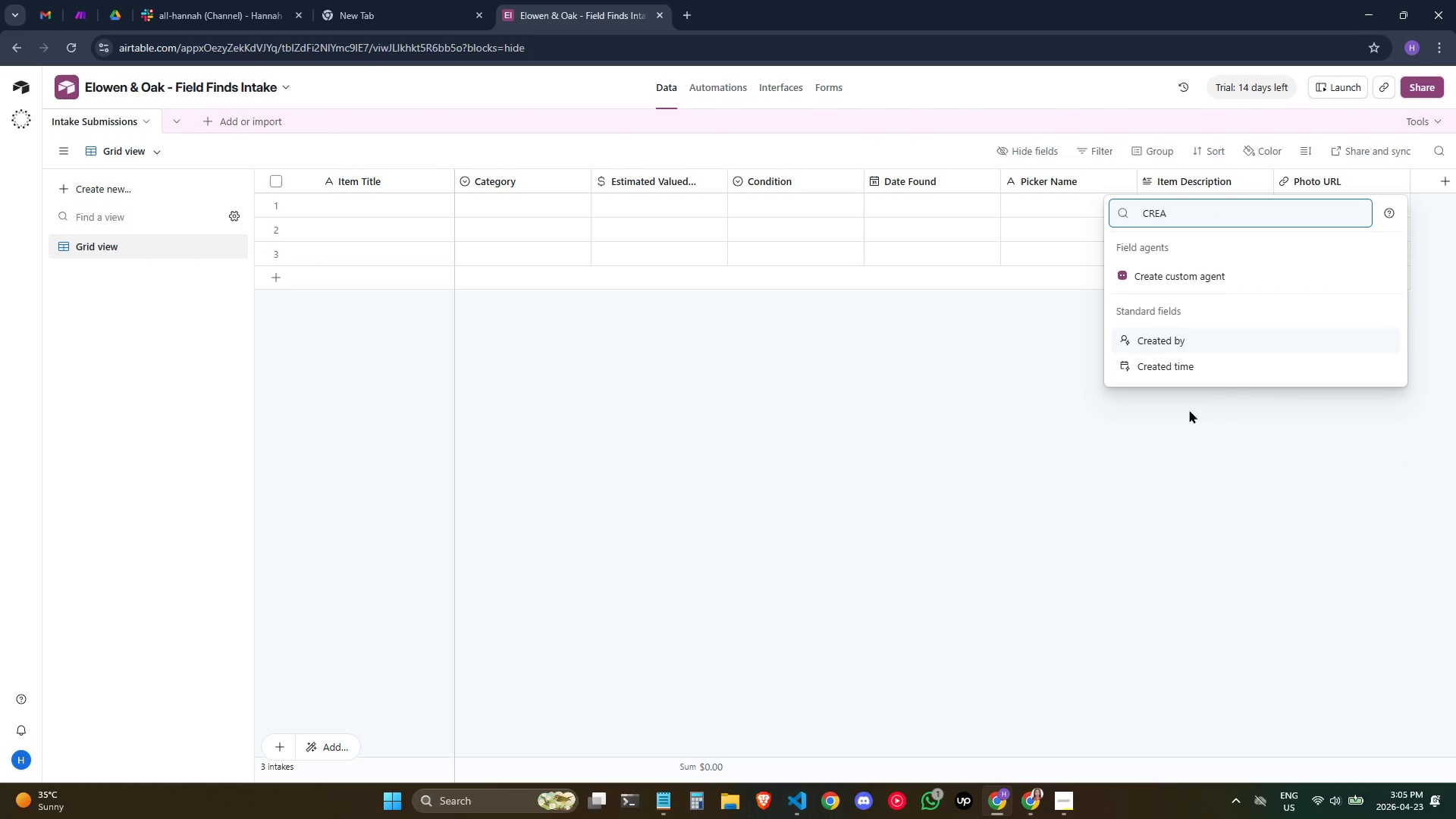 
left_click([1218, 370])
 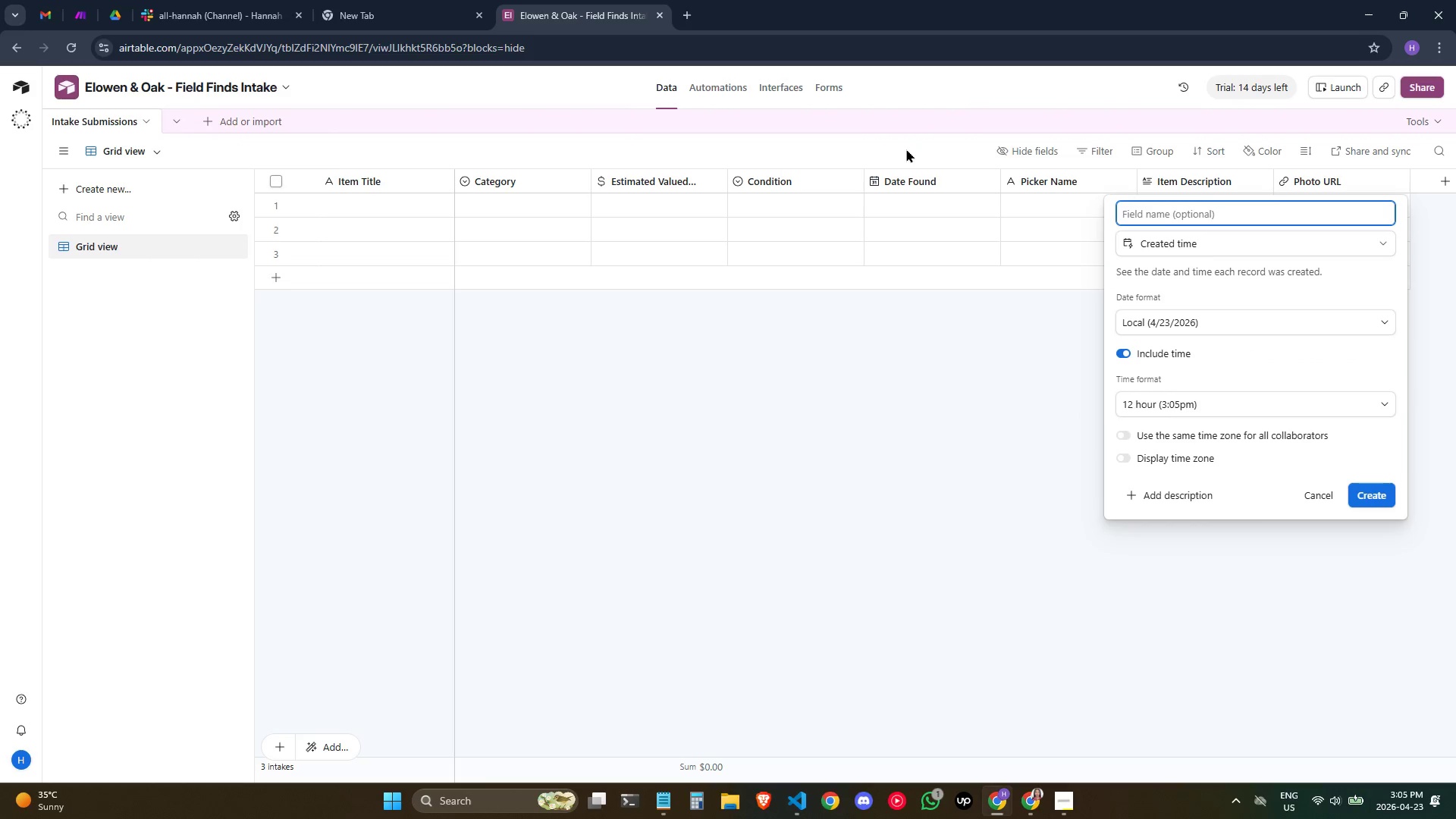 
mouse_move([922, 185])
 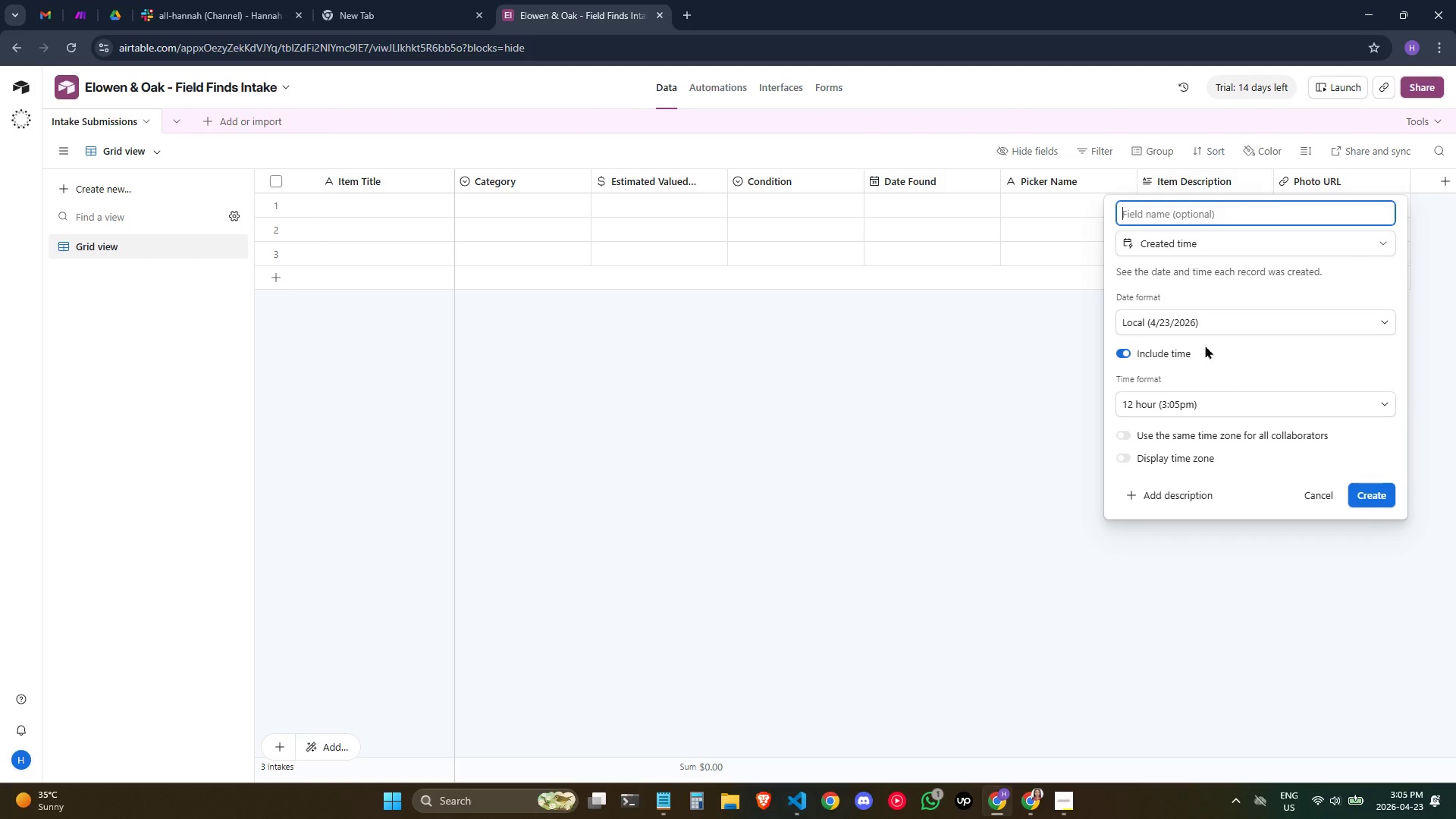 
left_click([1216, 328])
 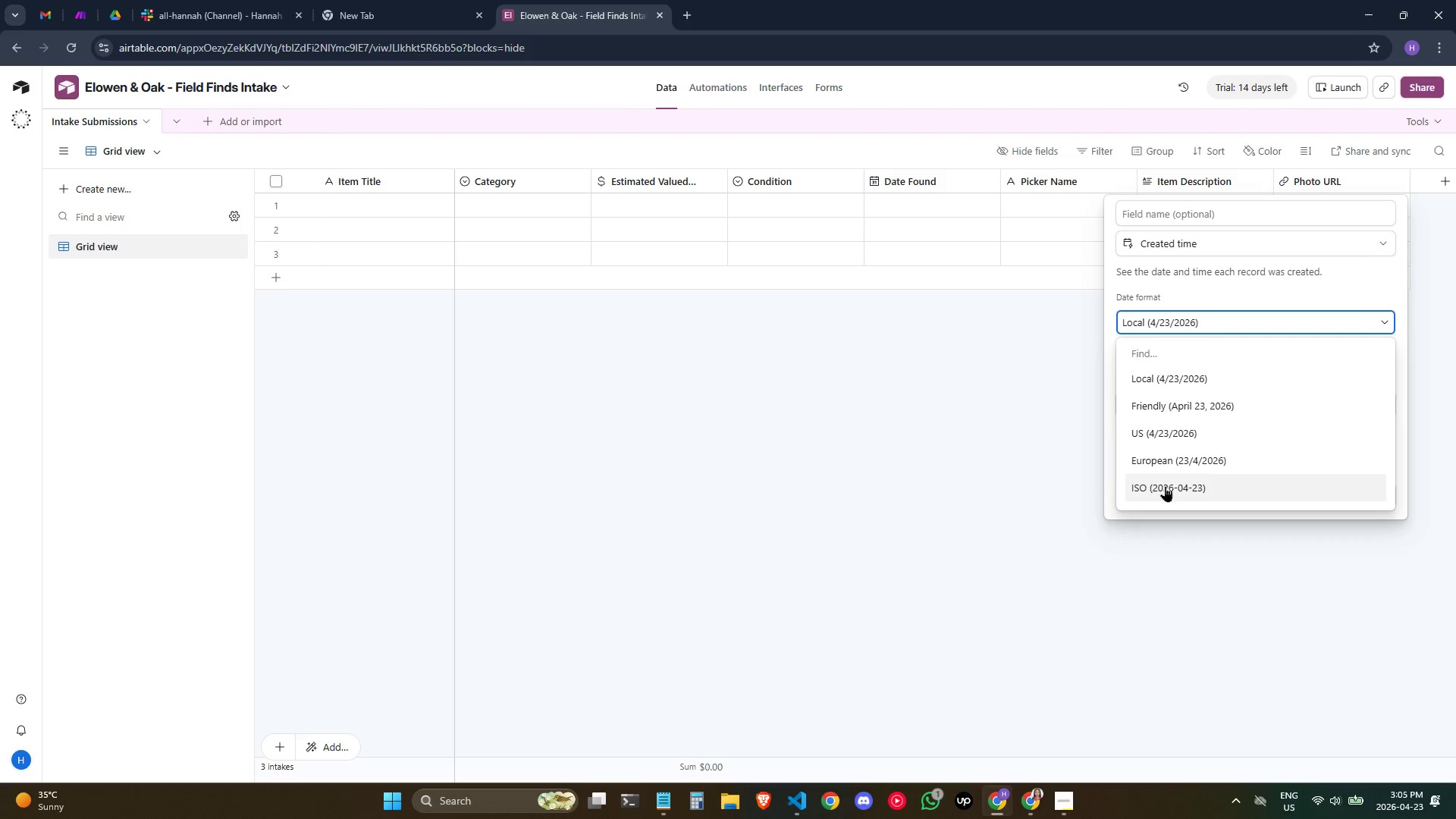 
left_click([877, 433])
 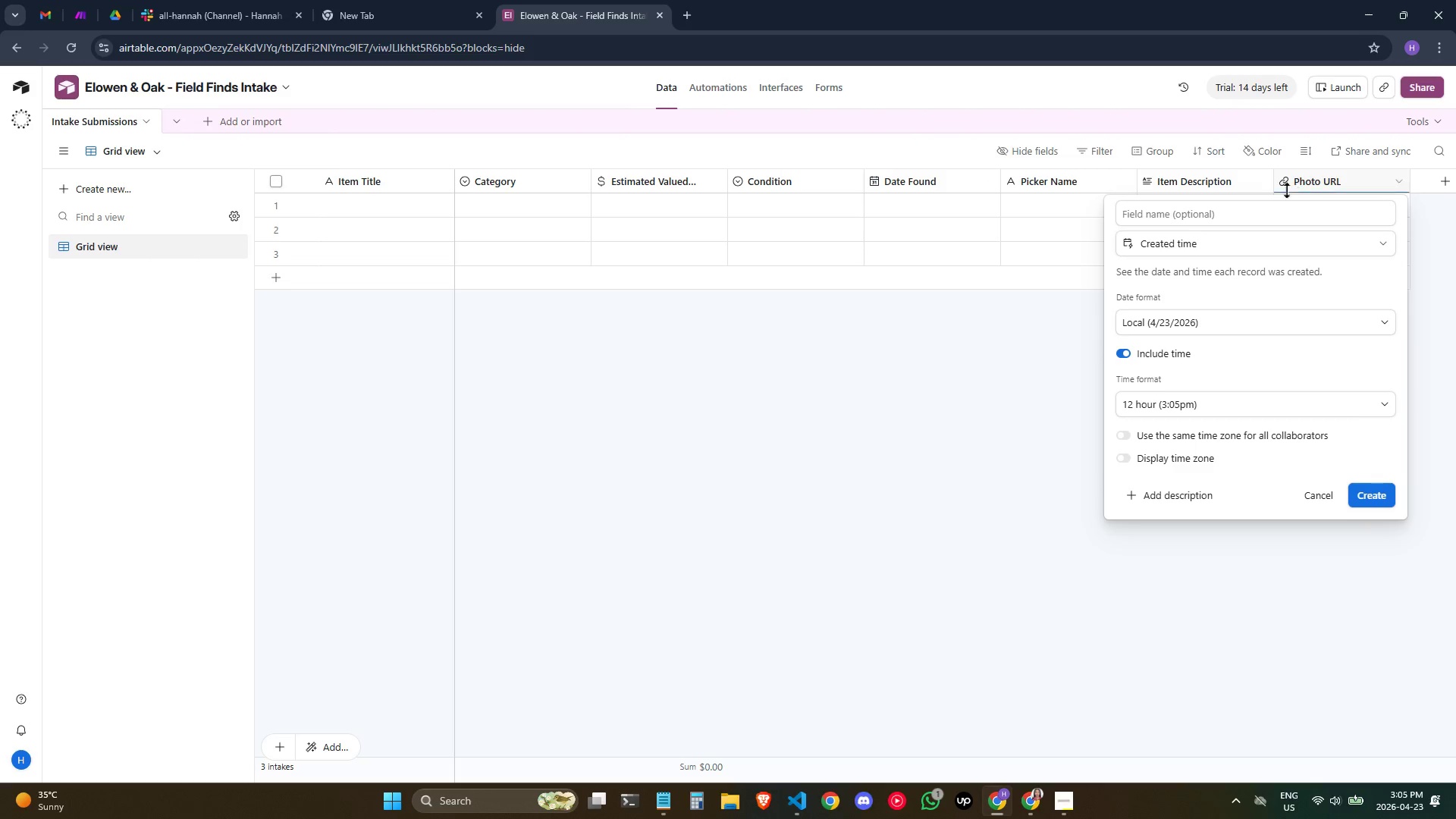 
left_click([1269, 202])
 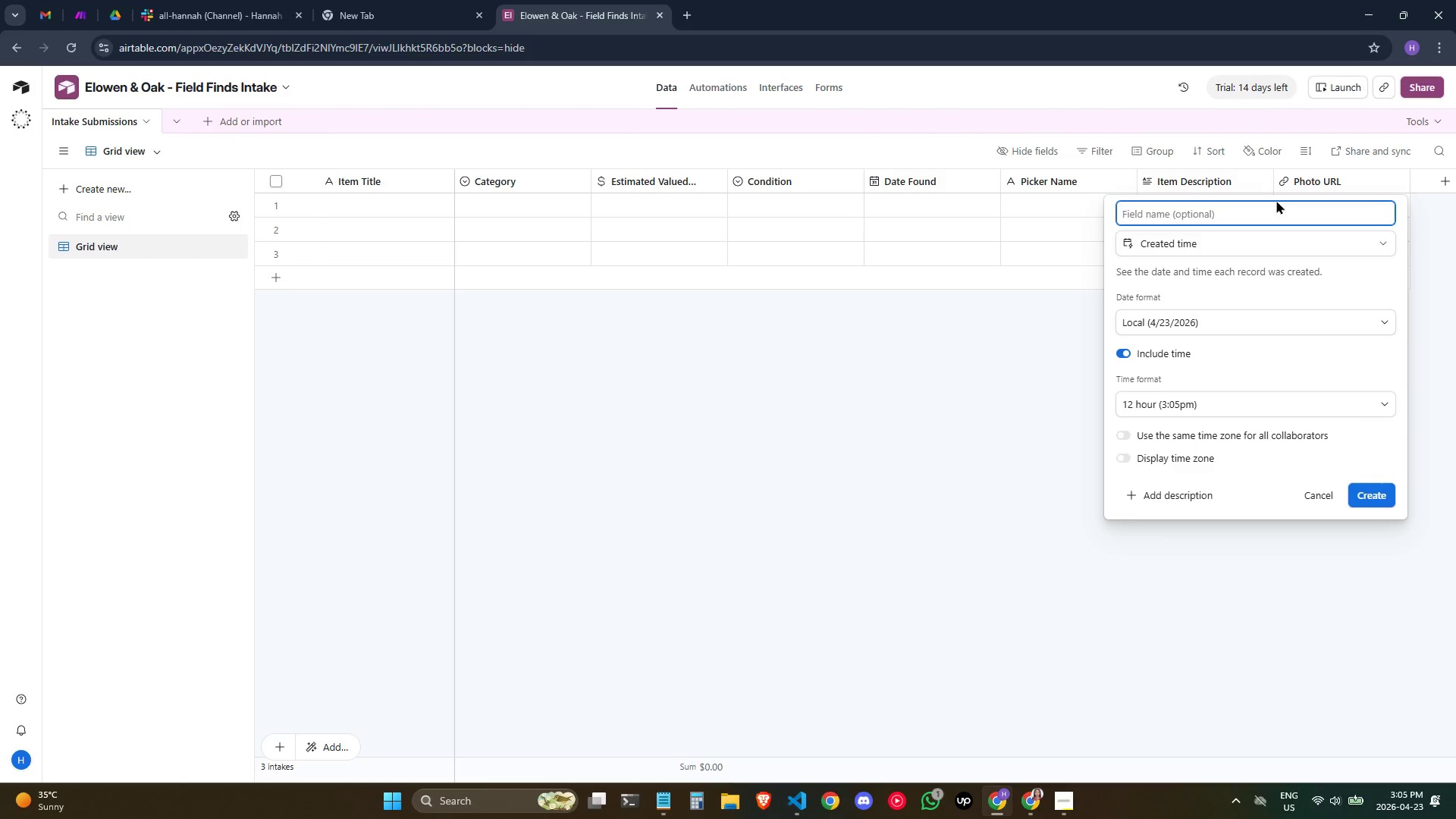 
type(Creati)
 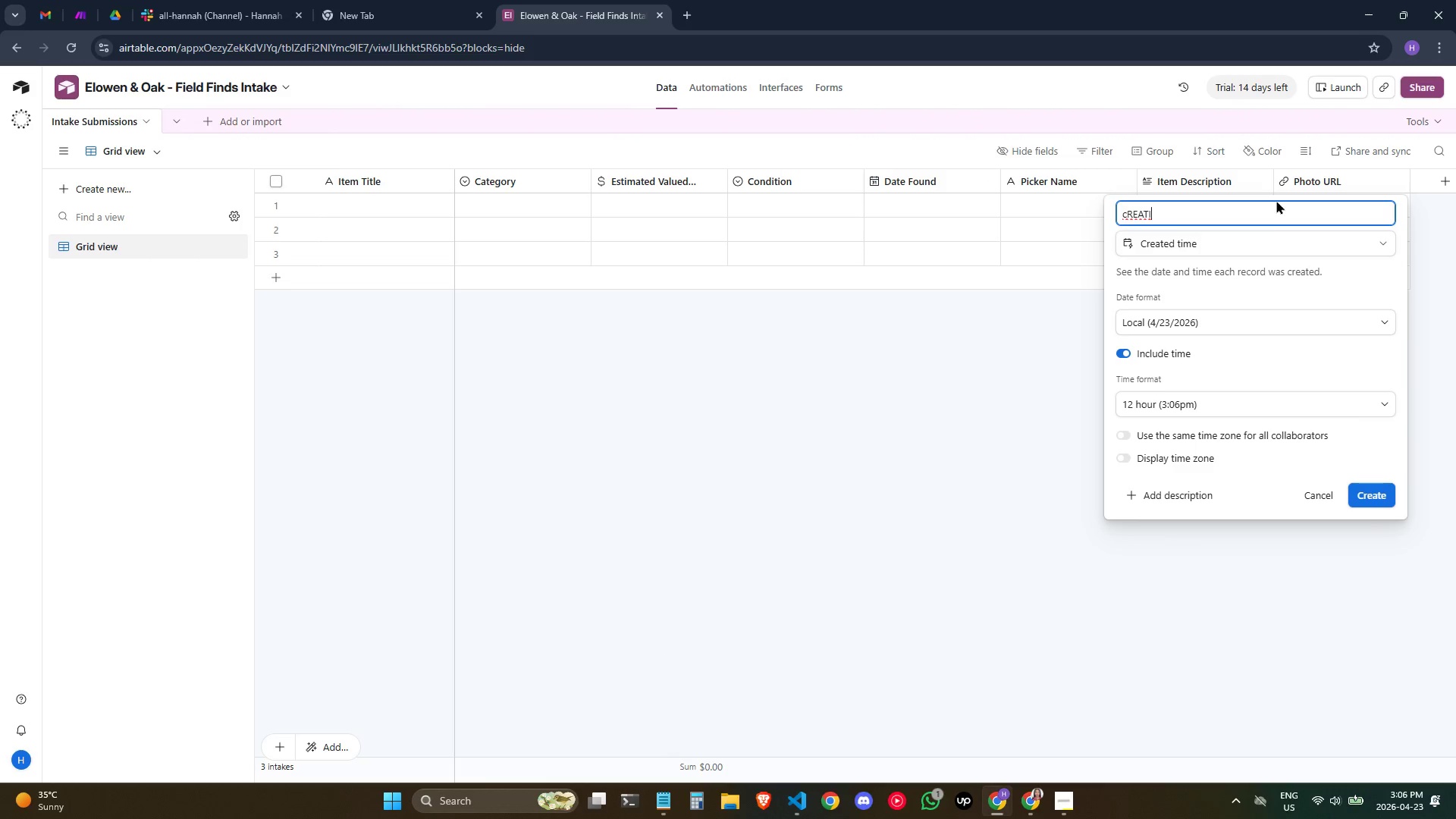 
hold_key(key=Backspace, duration=0.81)
 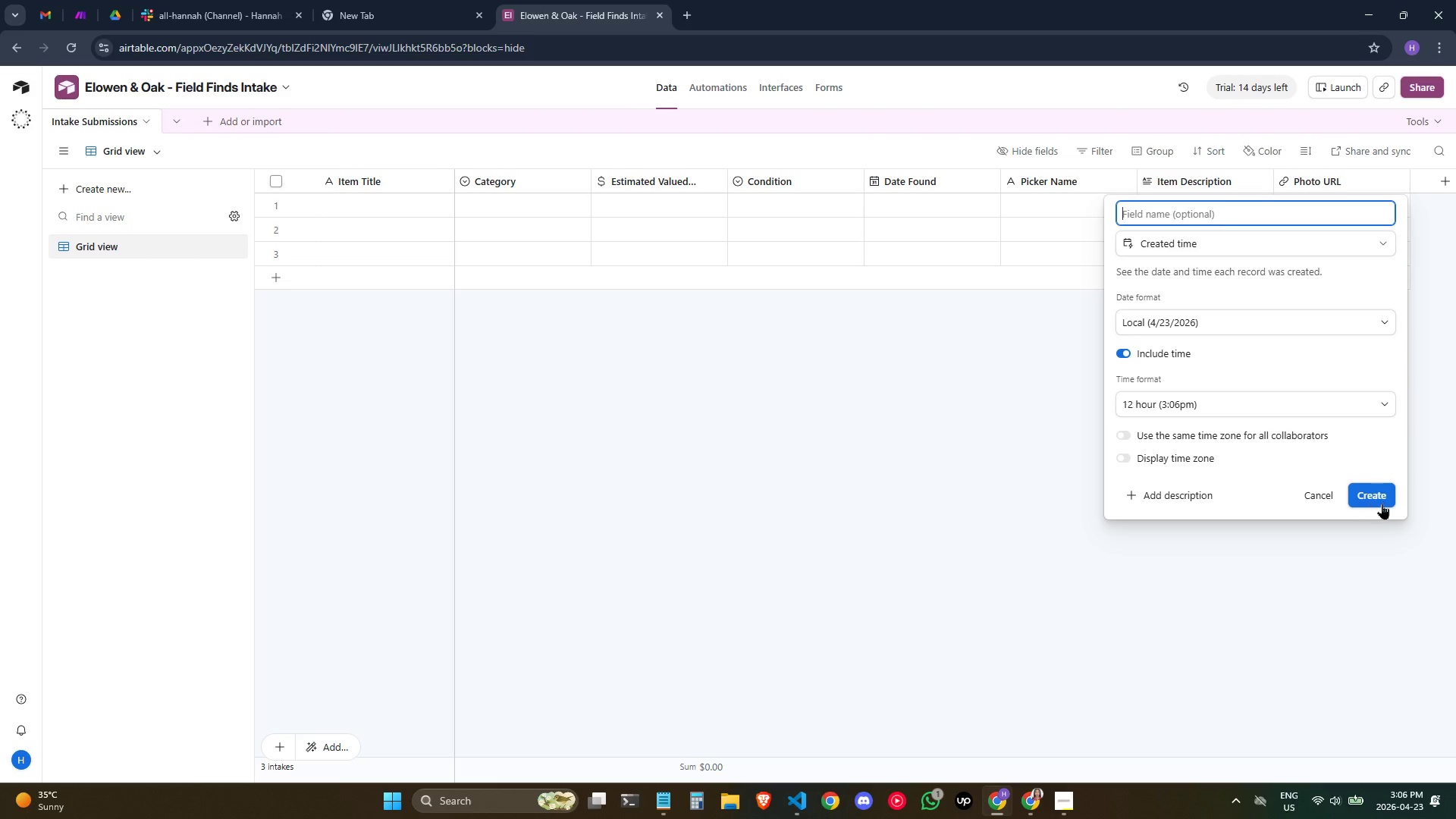 
left_click([1383, 499])
 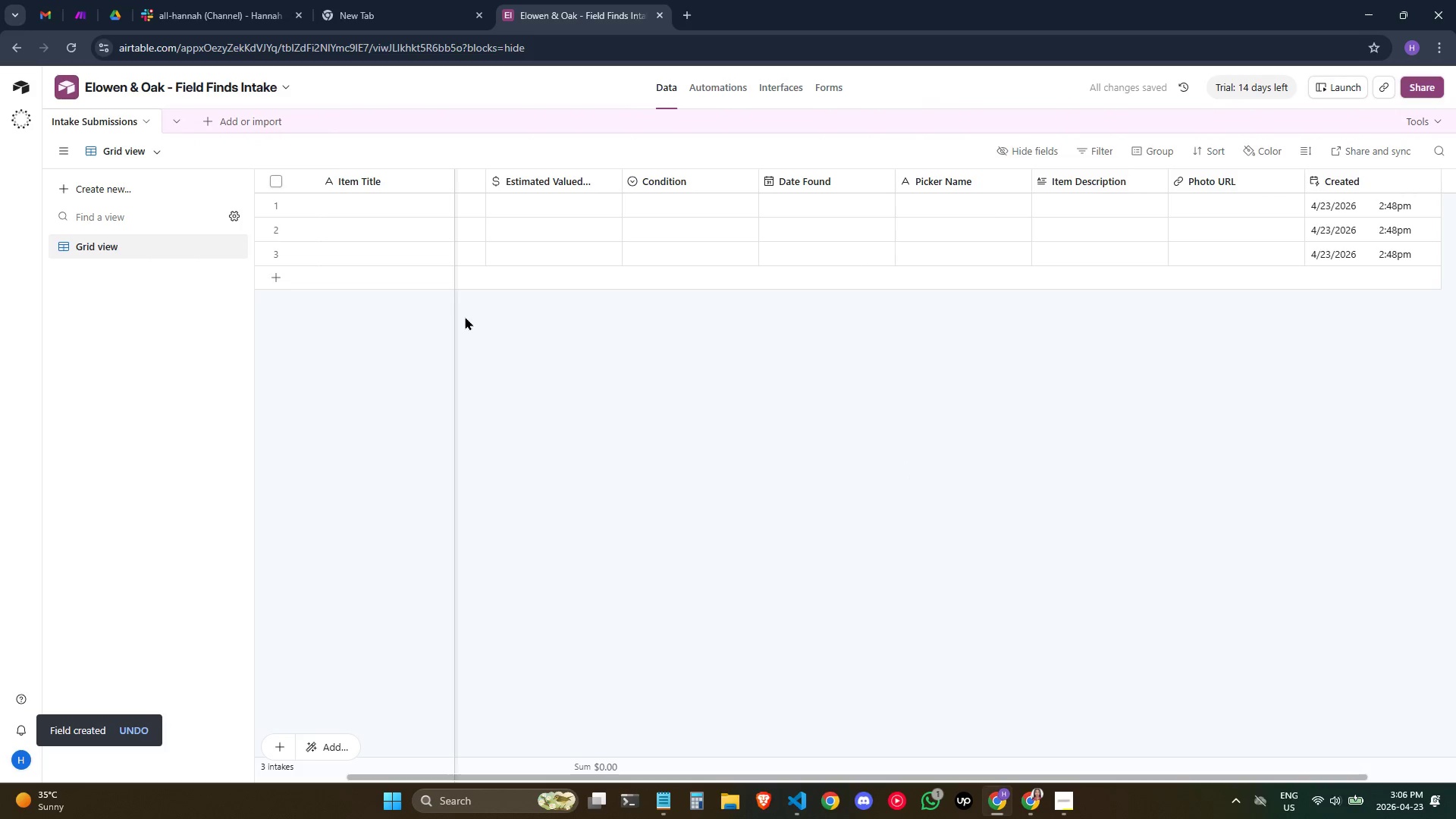 
key(Alt+Tab)
 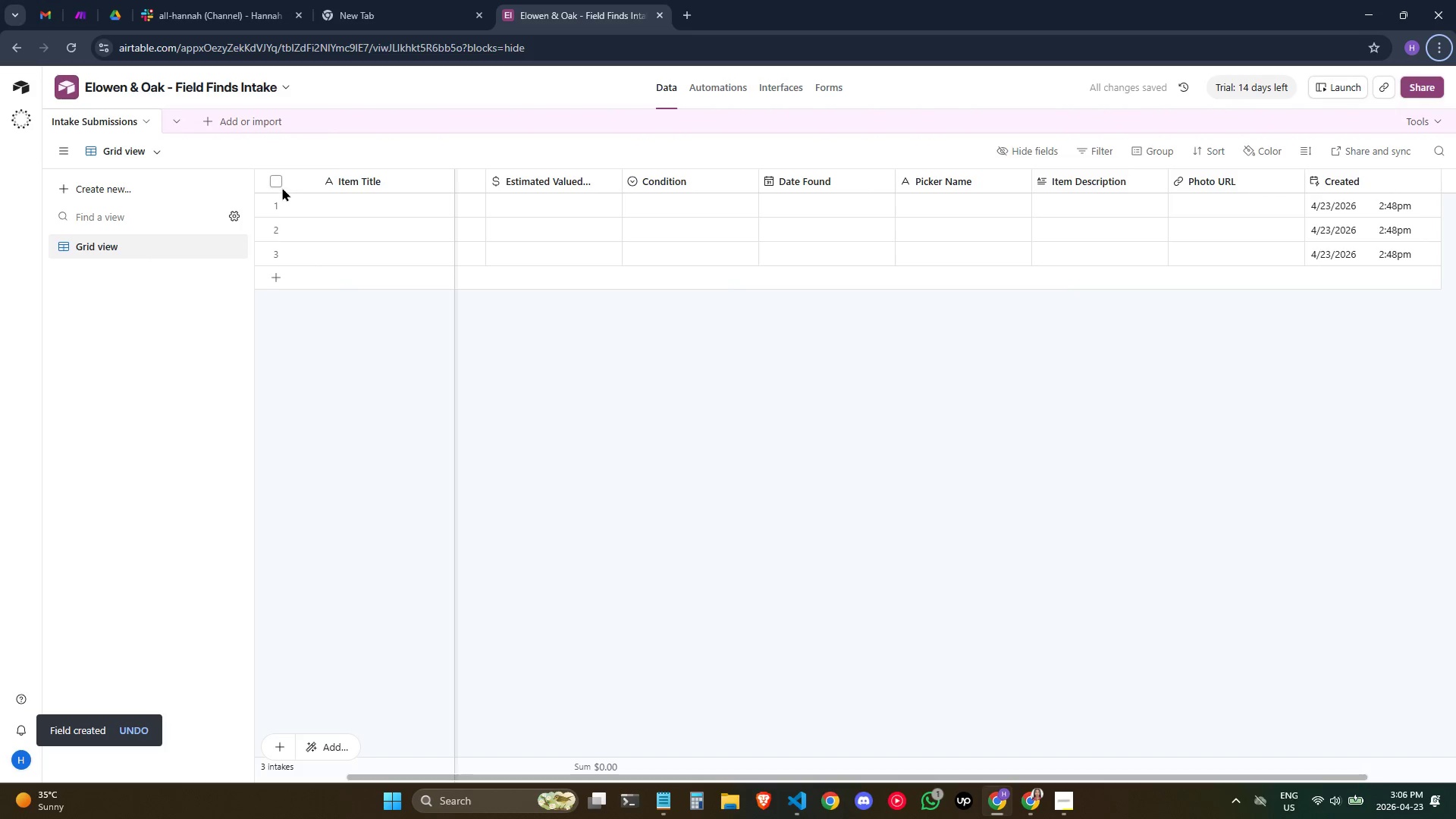 
left_click([278, 186])
 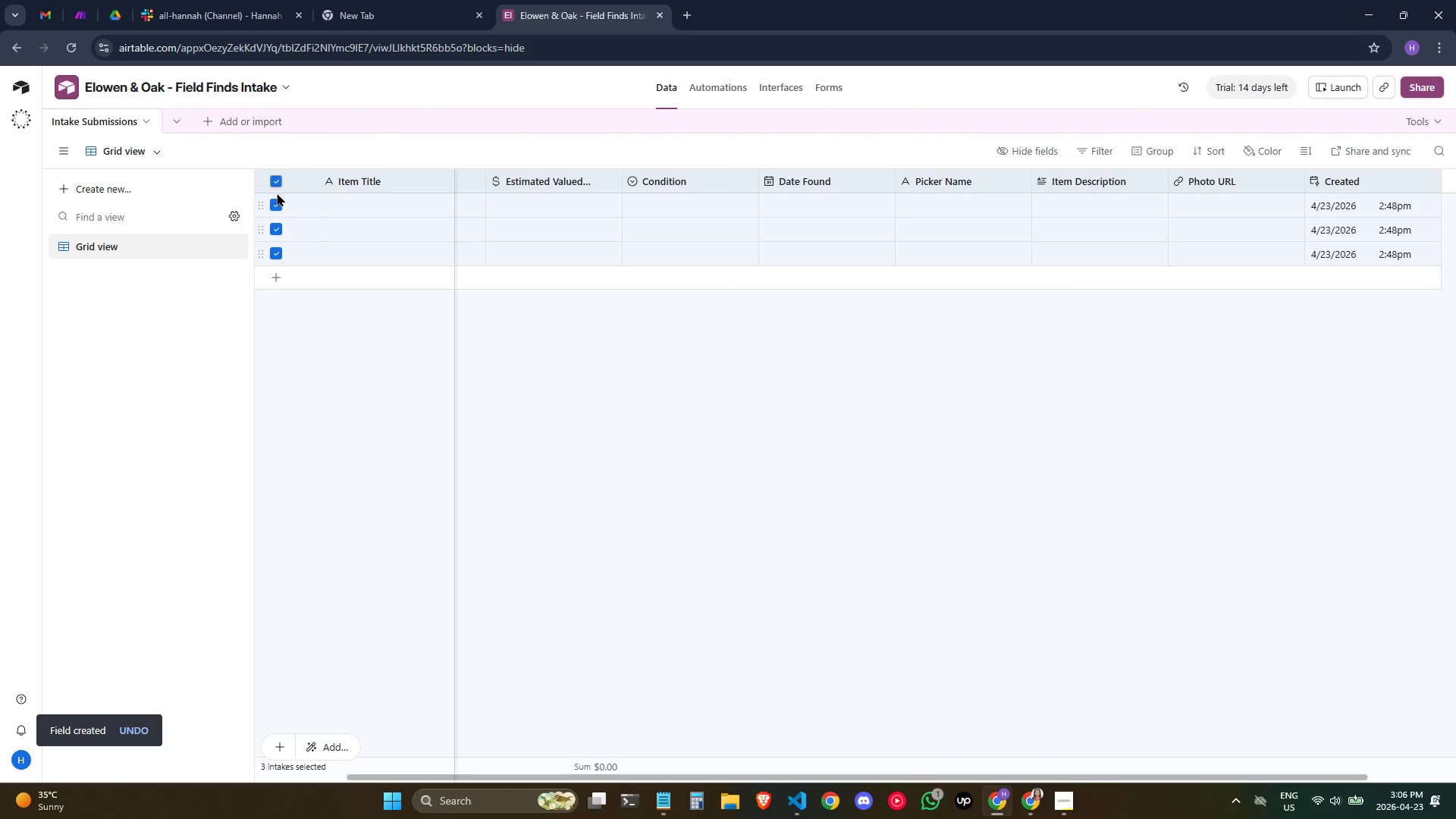 
left_click([262, 209])
 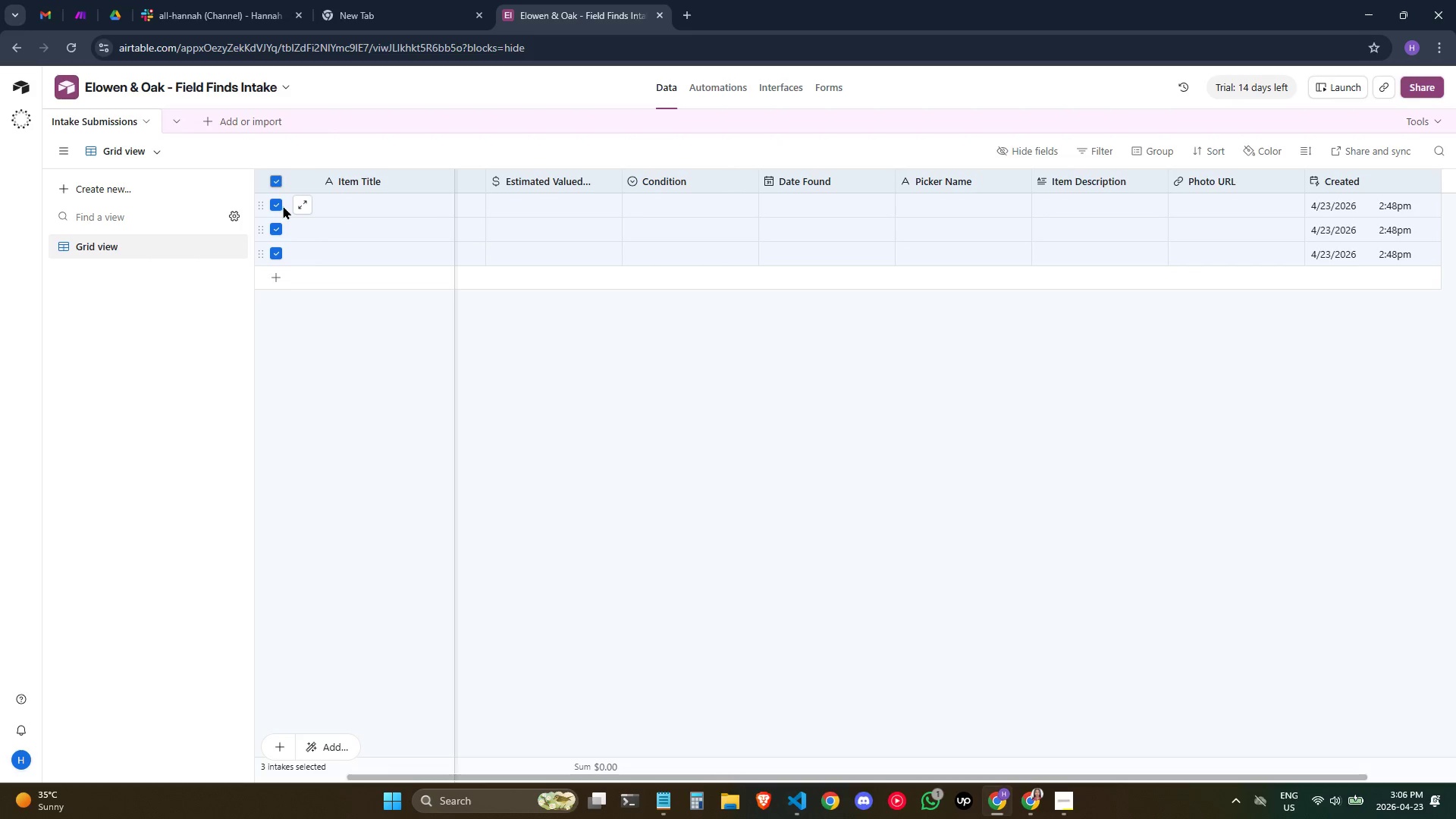 
left_click([359, 202])
 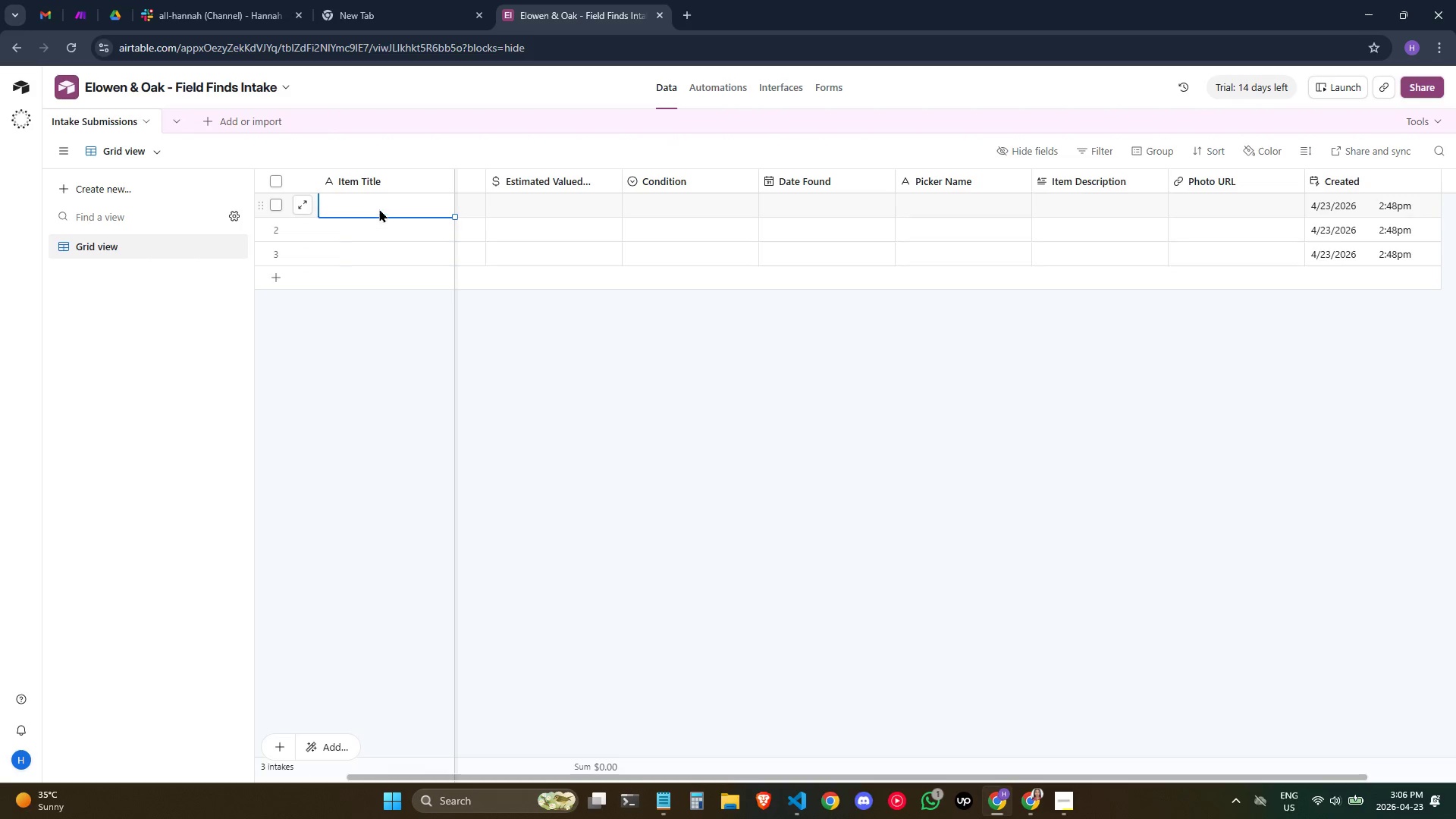 
left_click([379, 209])
 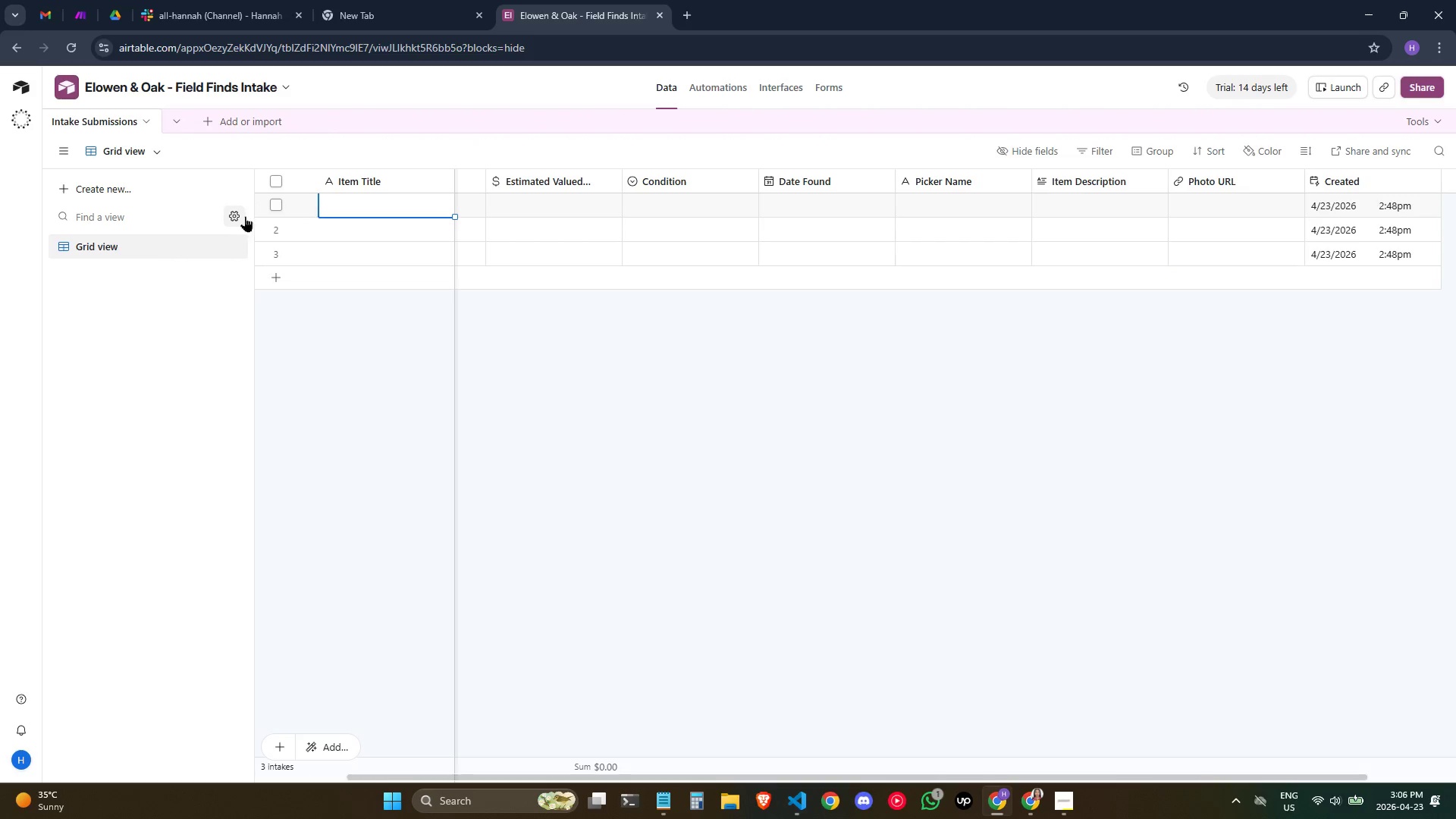 
double_click([267, 206])
 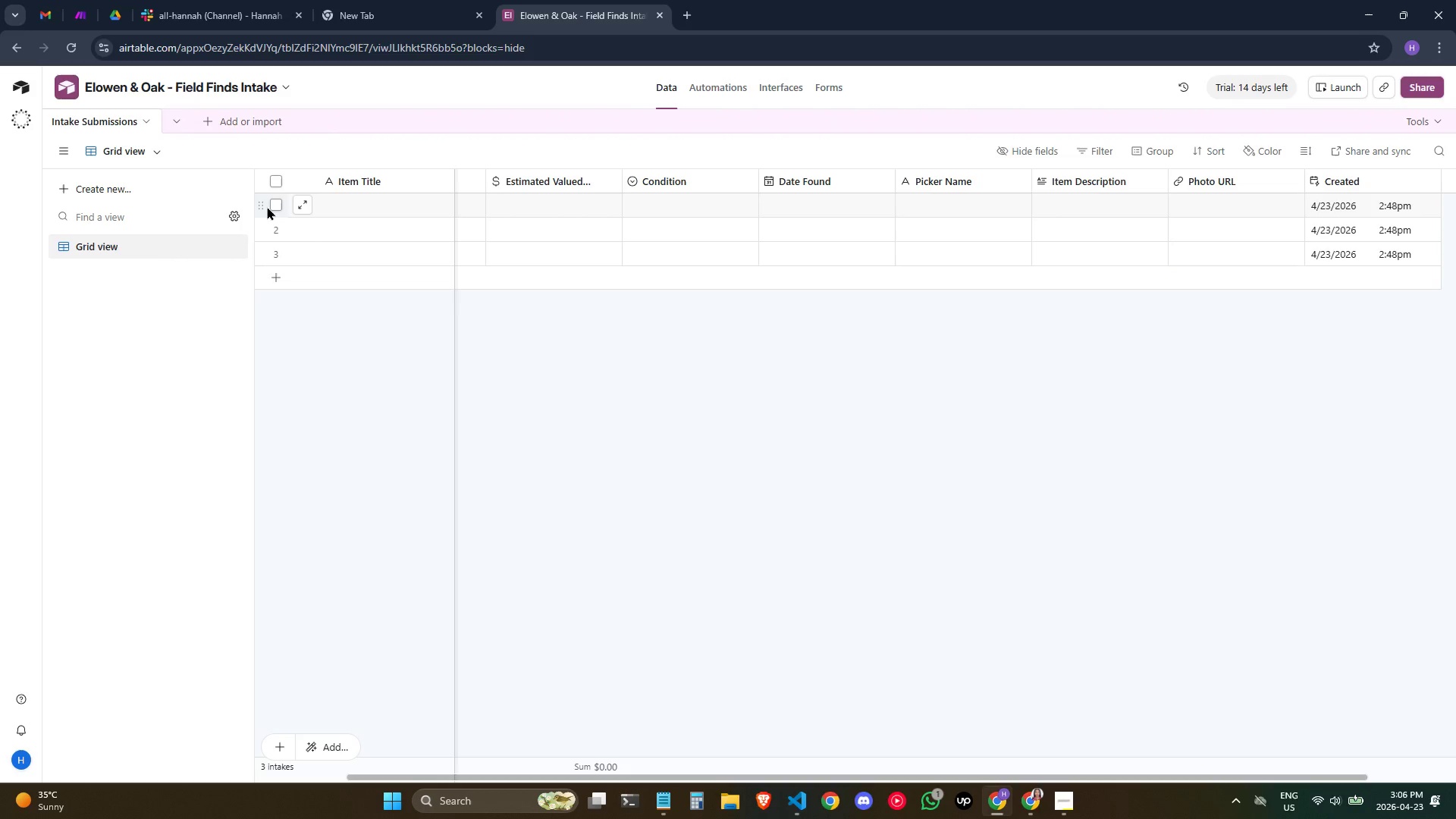 
left_click([267, 206])
 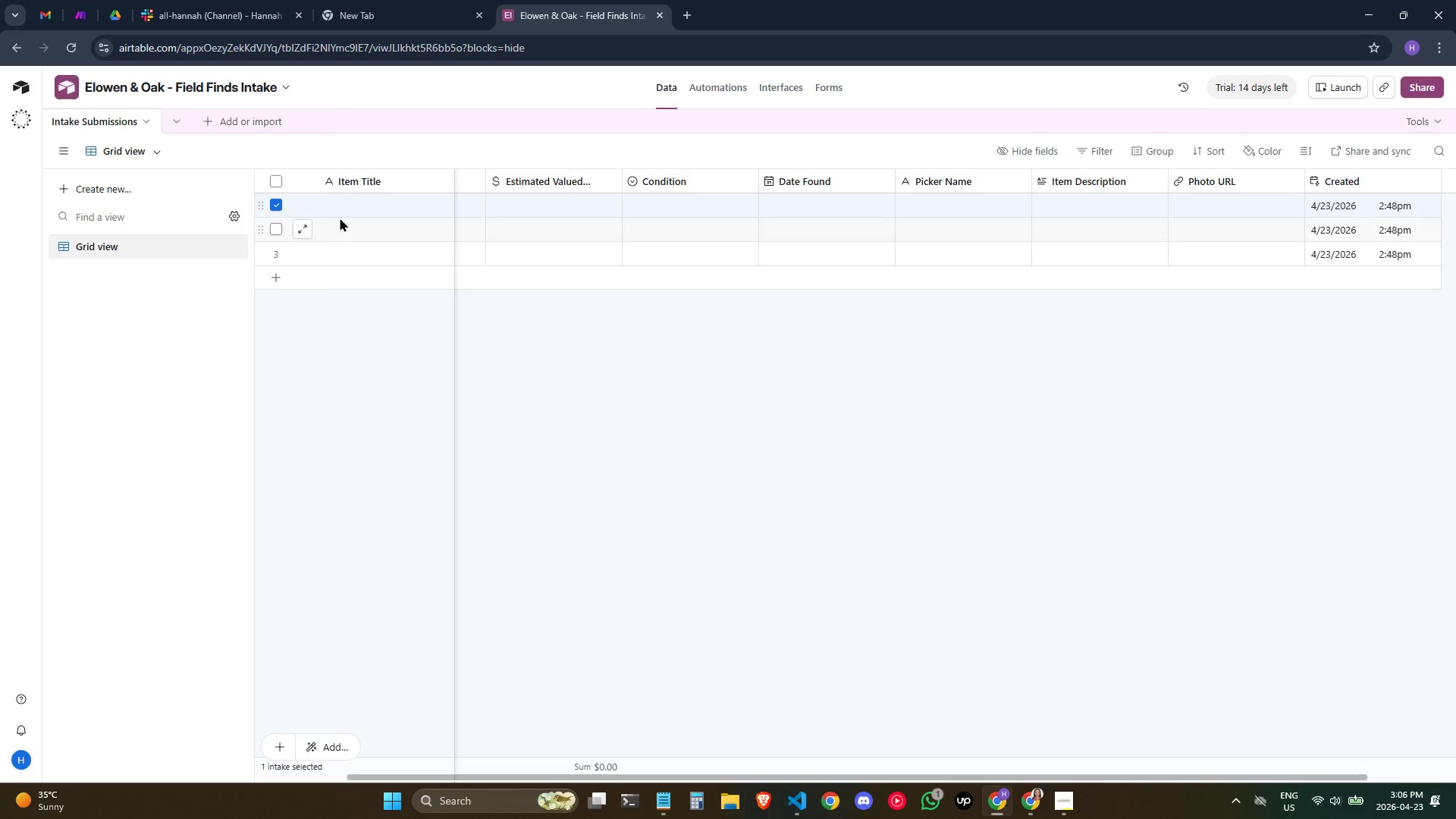 
left_click([276, 231])
 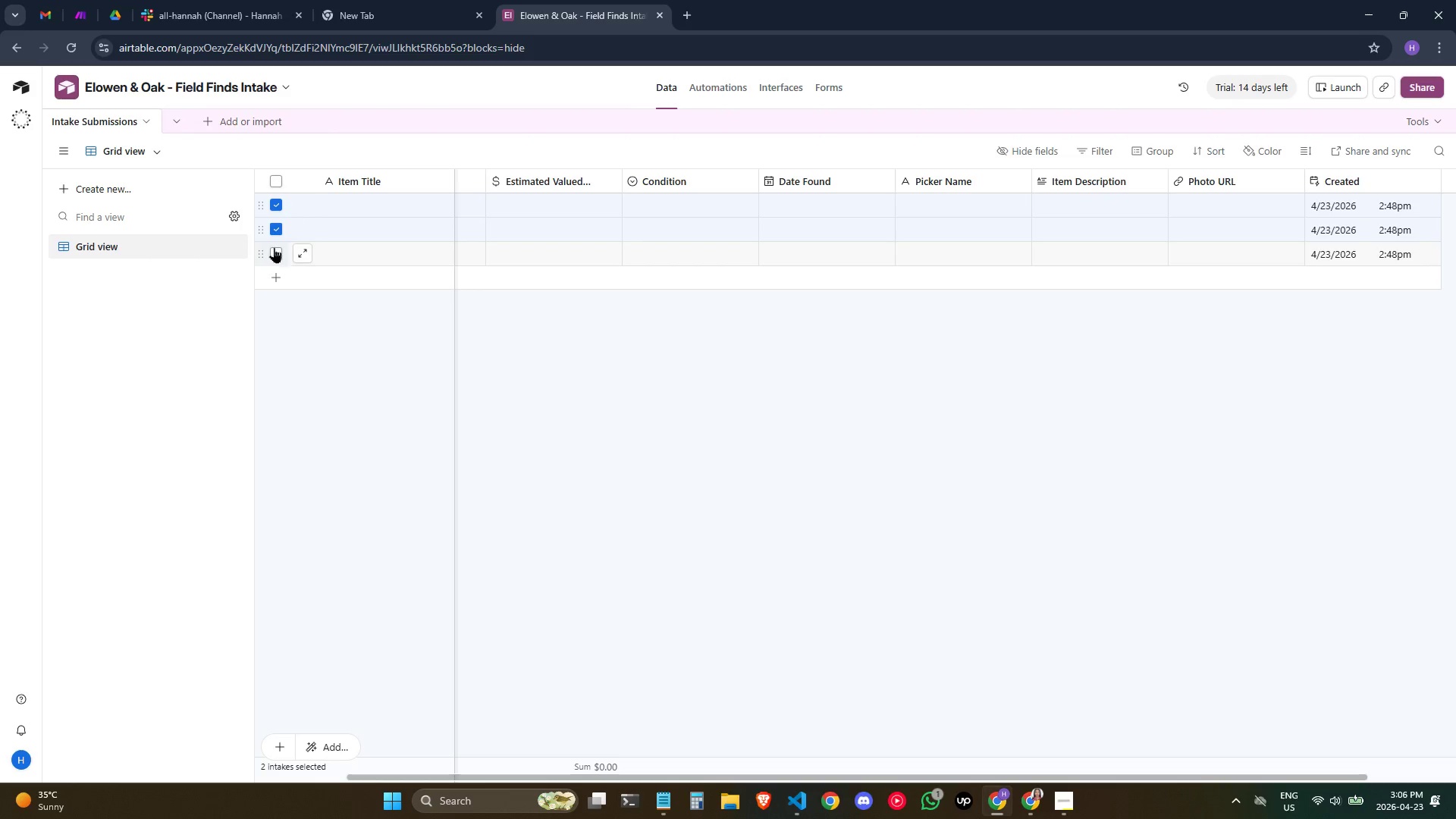 
left_click([273, 250])
 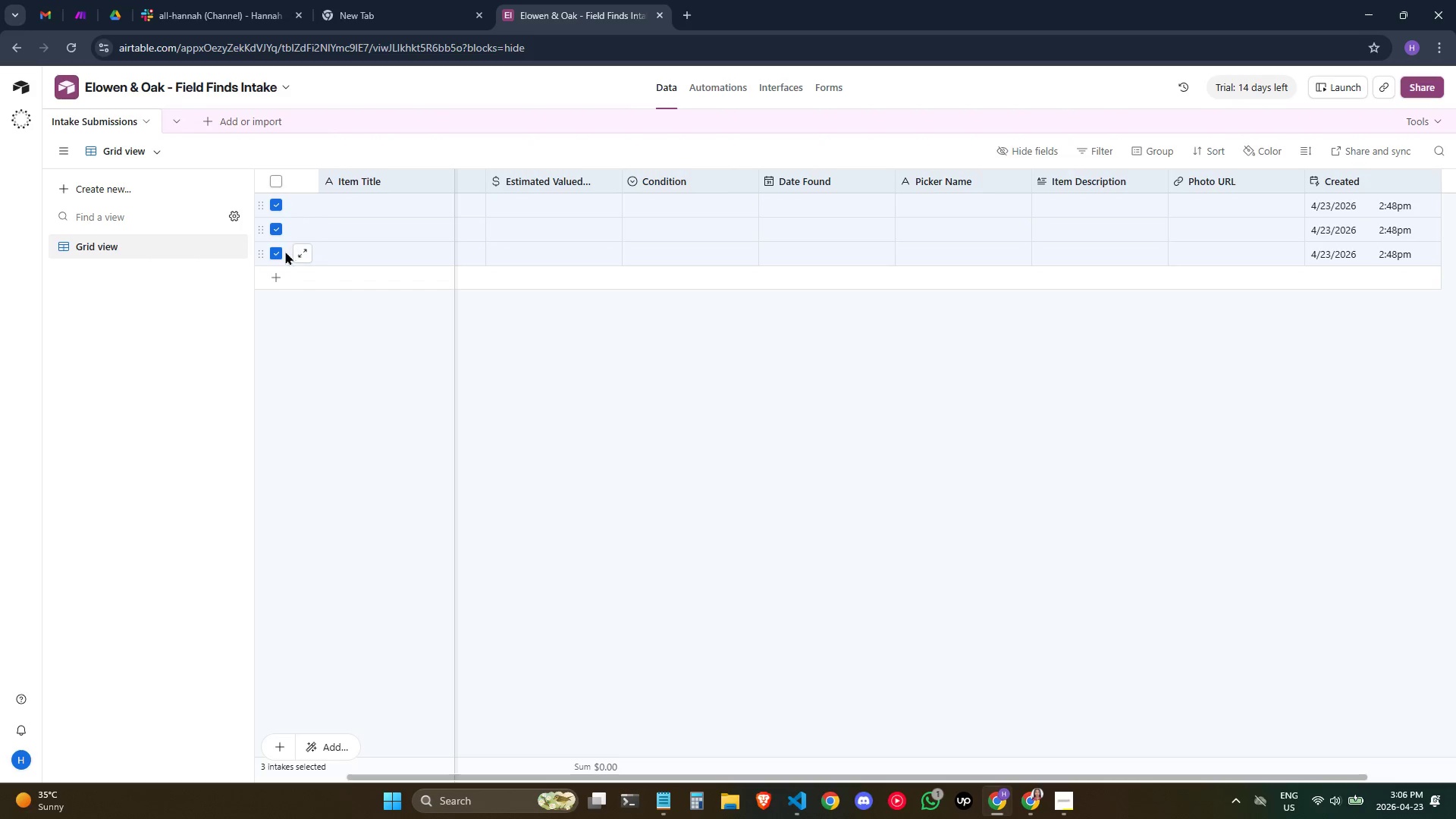 
right_click([282, 253])
 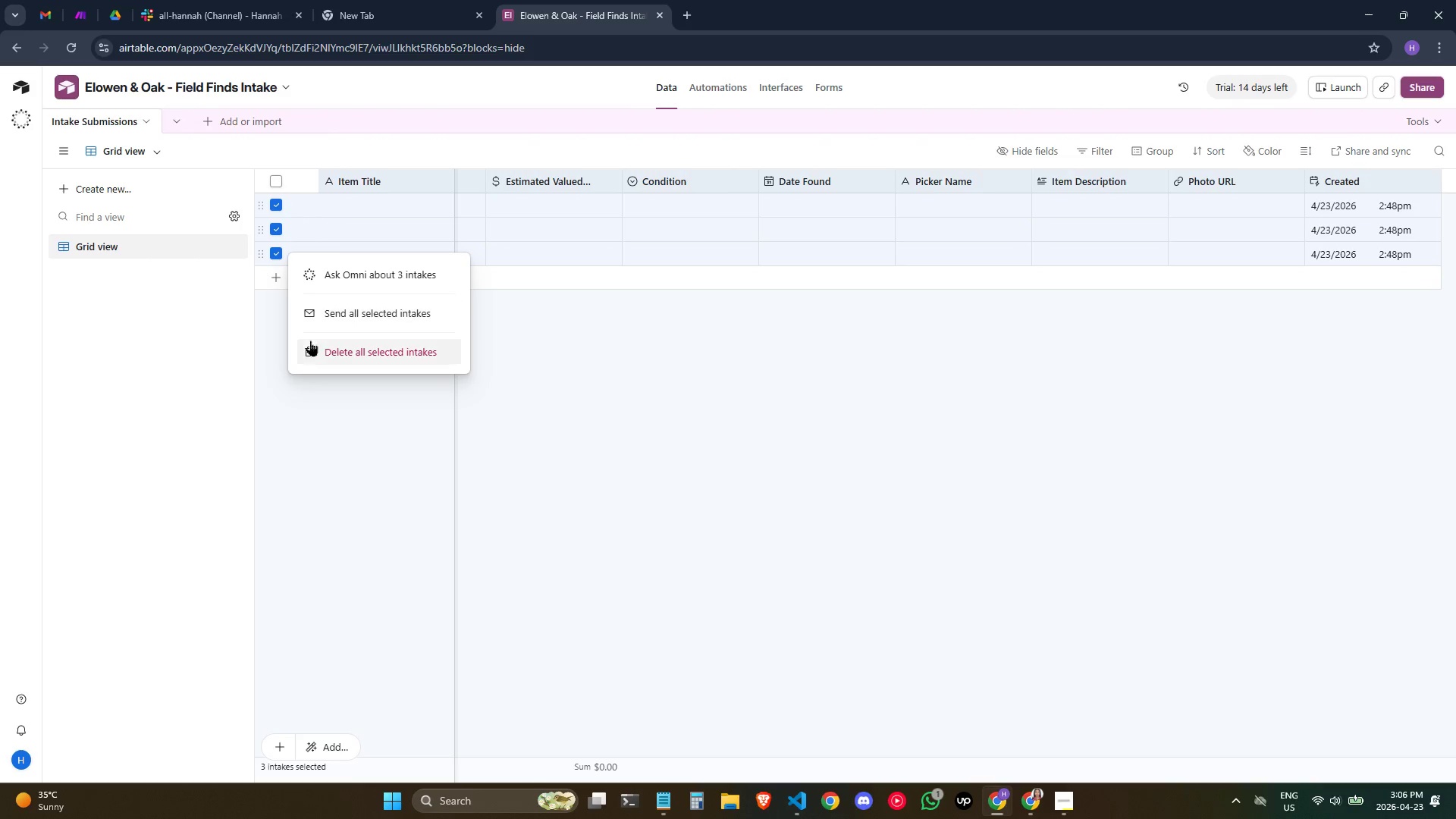 
left_click([308, 345])
 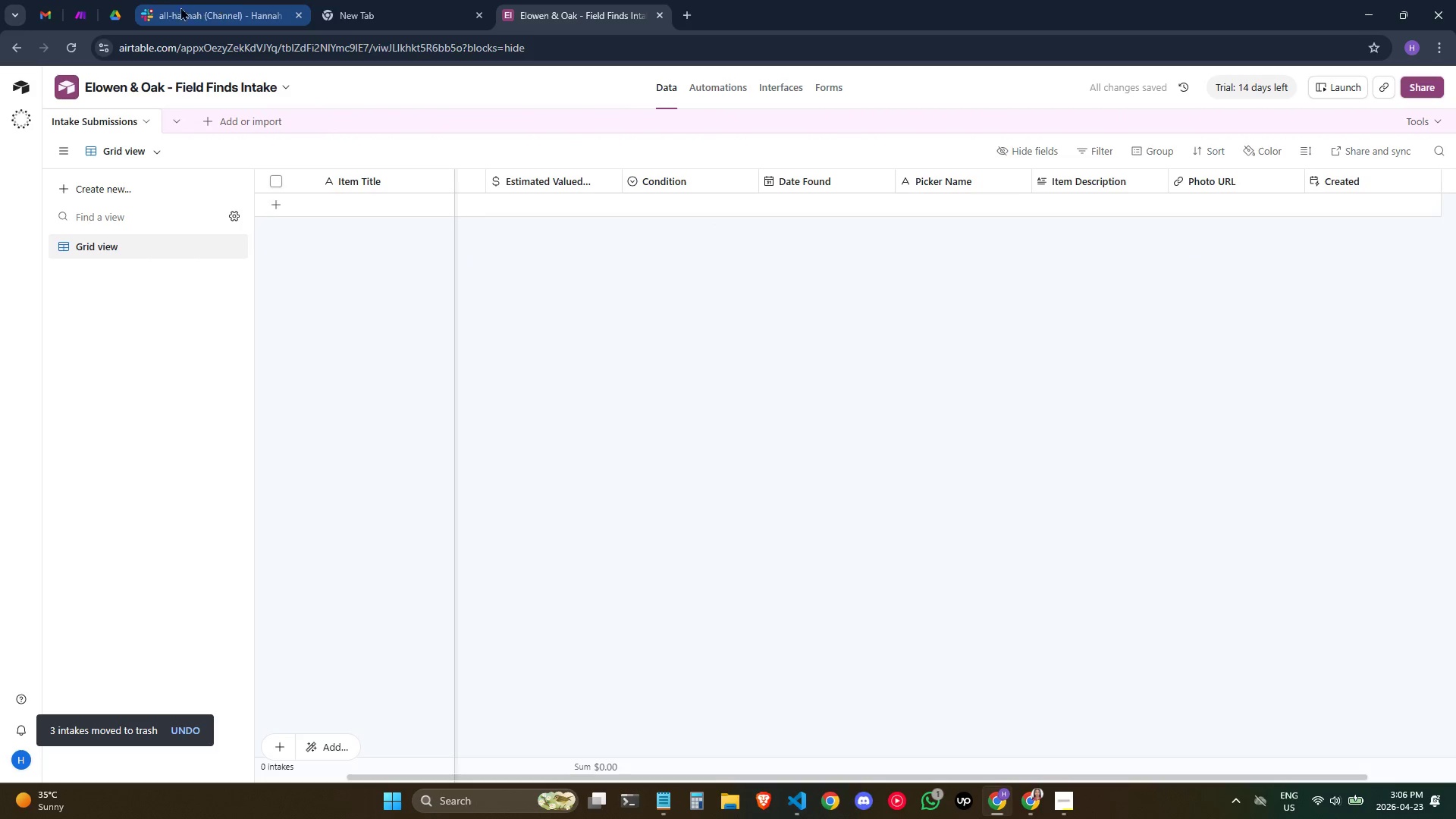 
left_click([77, 0])
 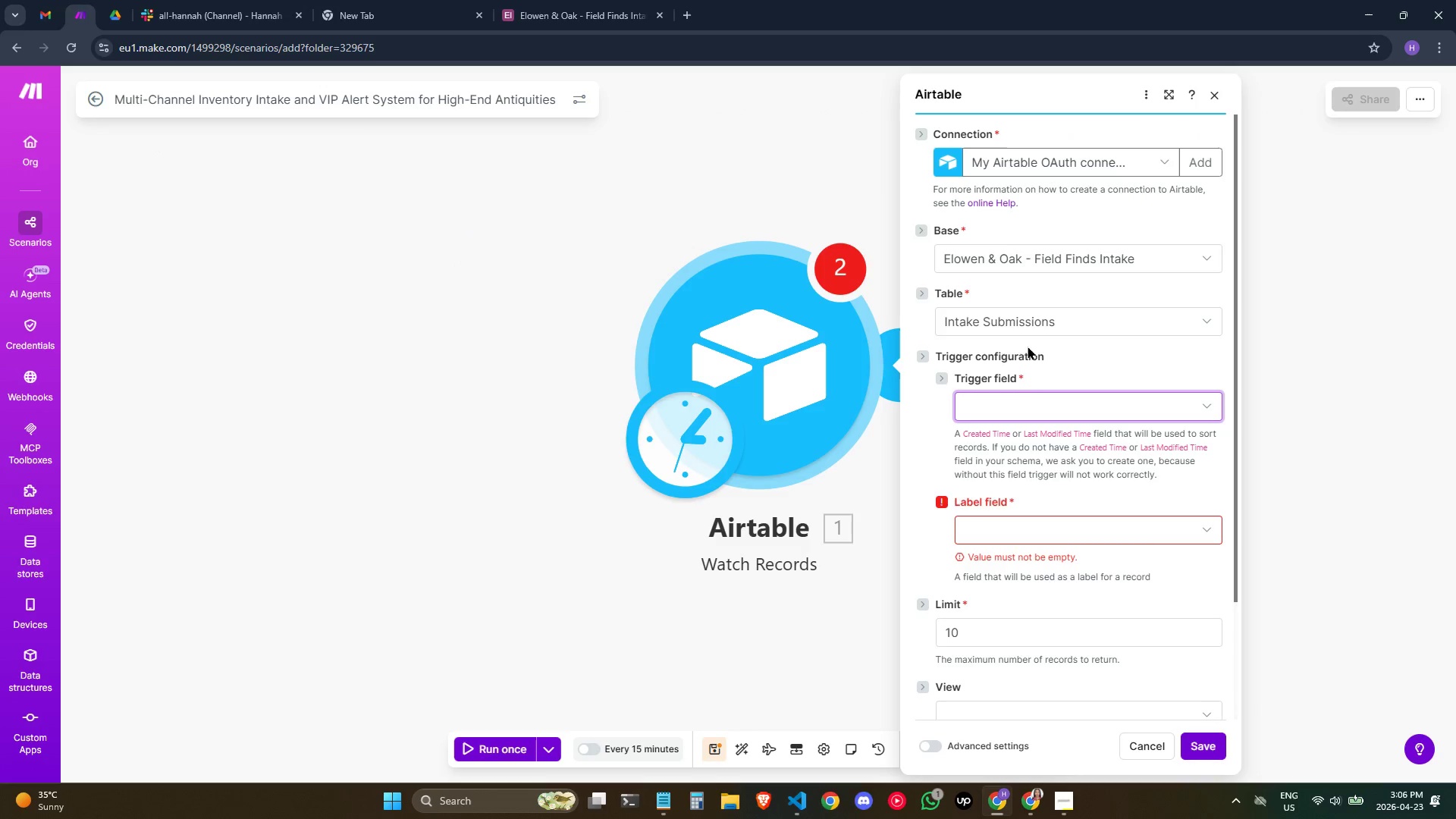 
left_click([1030, 406])
 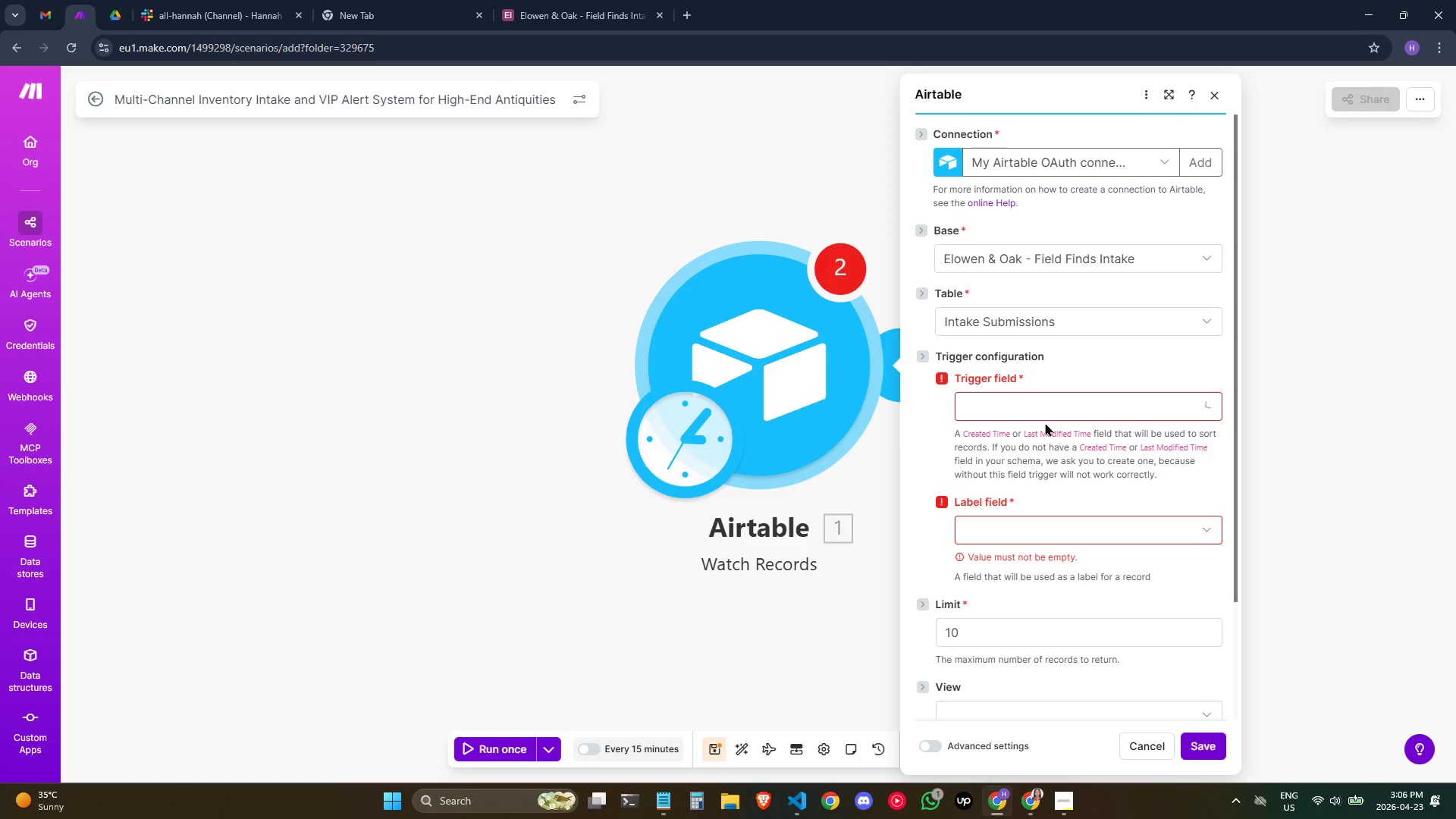 
left_click([1059, 413])
 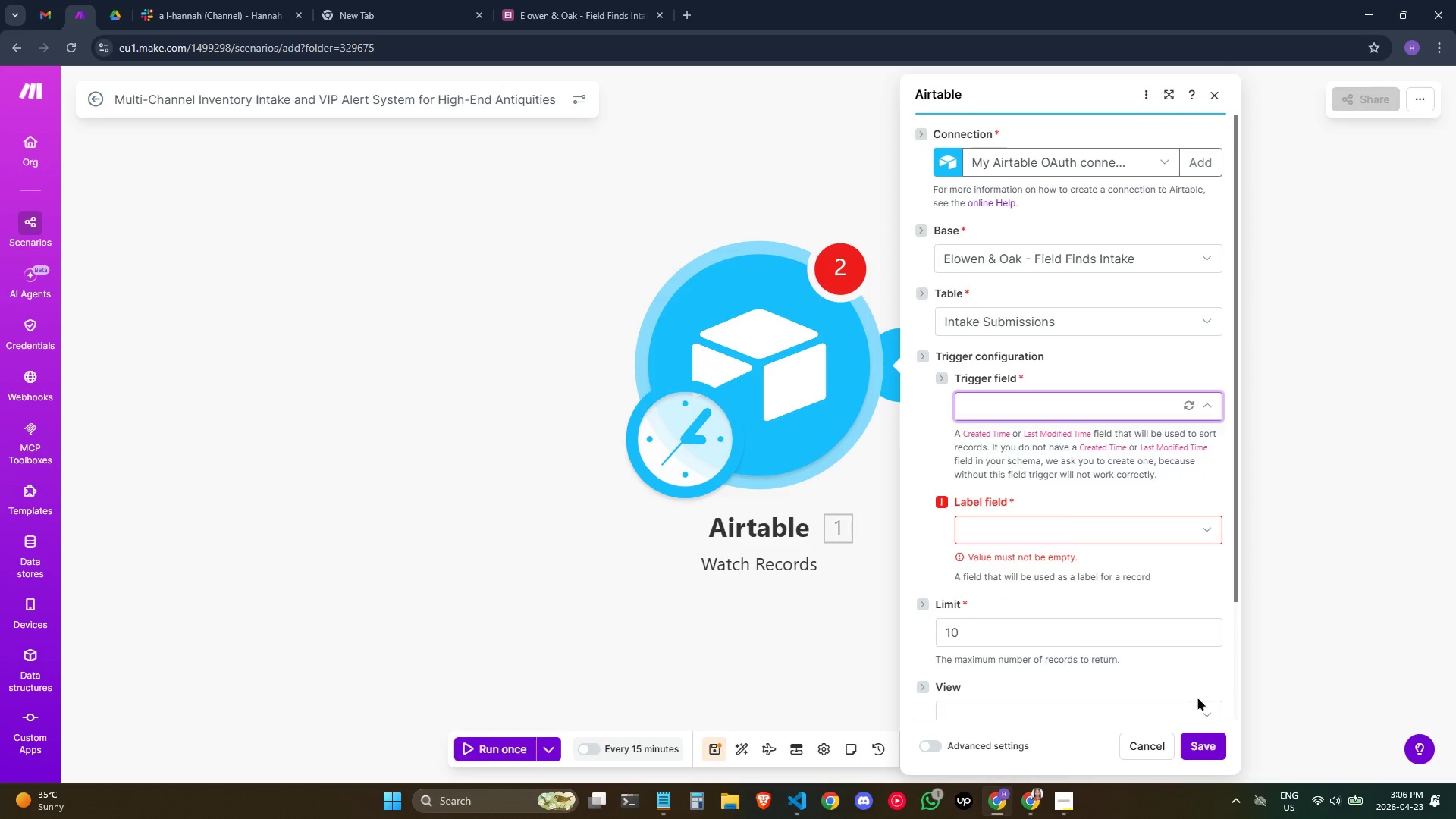 
left_click([1213, 741])
 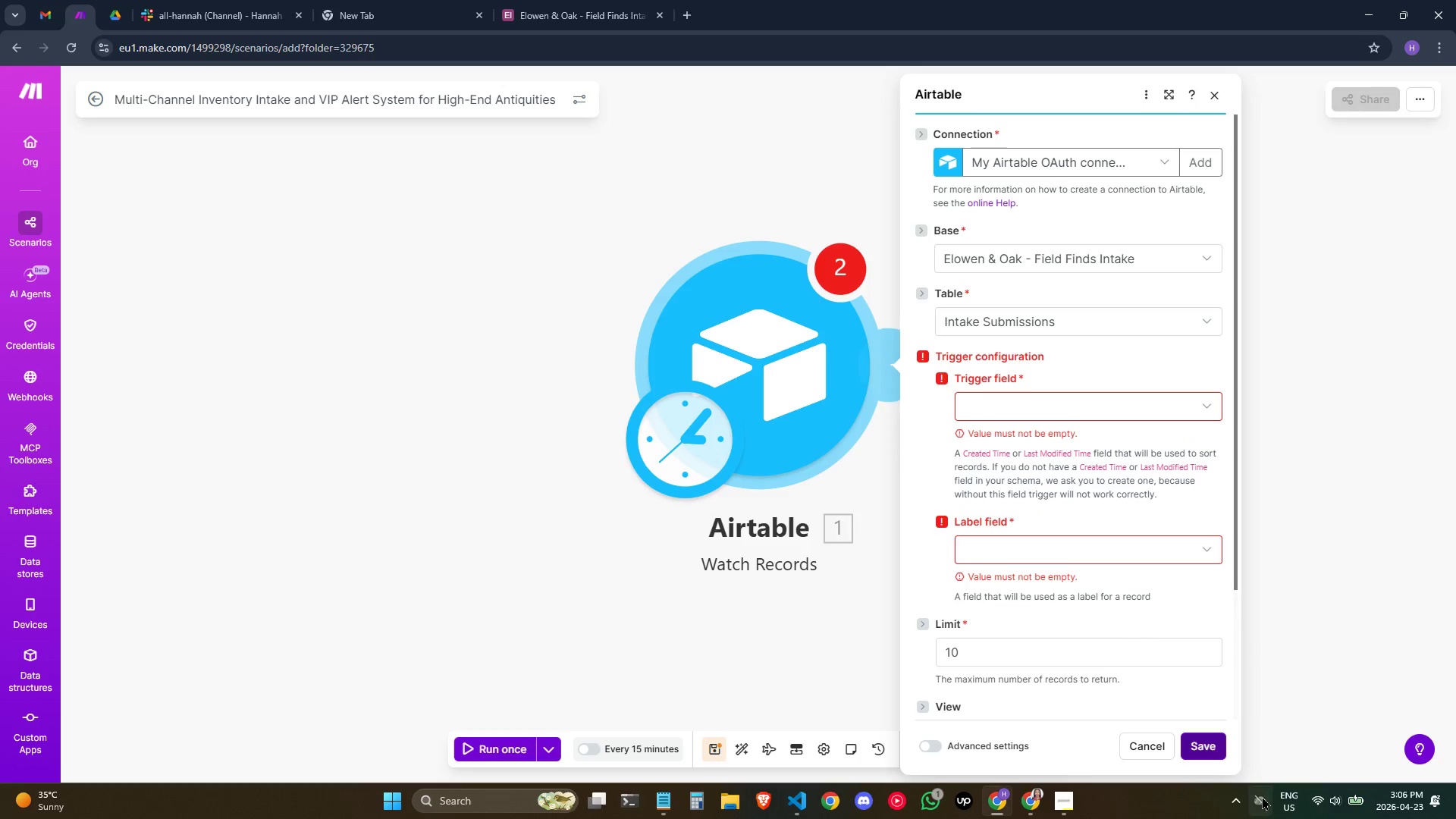 
left_click([1214, 743])
 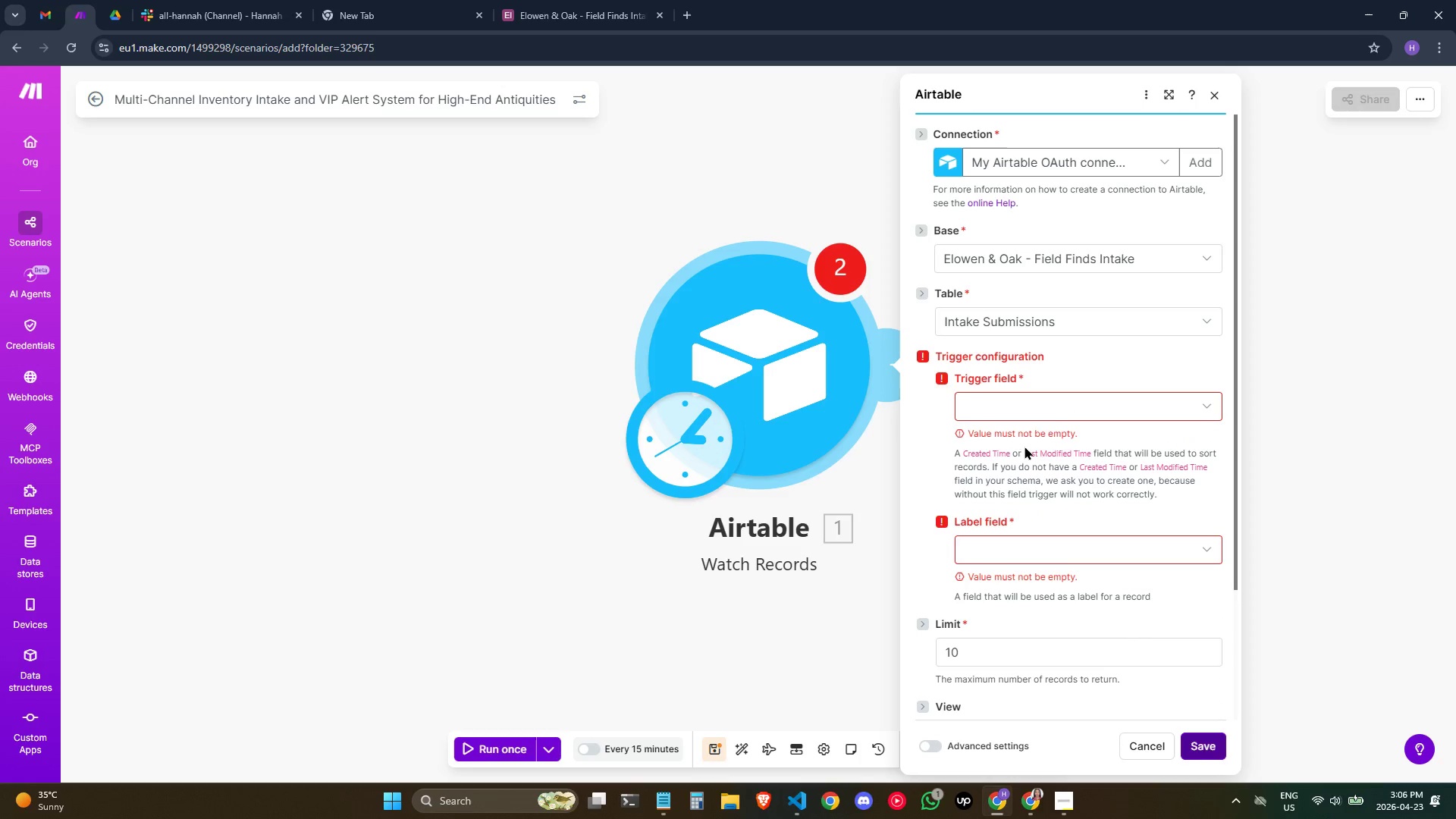 
left_click([1048, 407])
 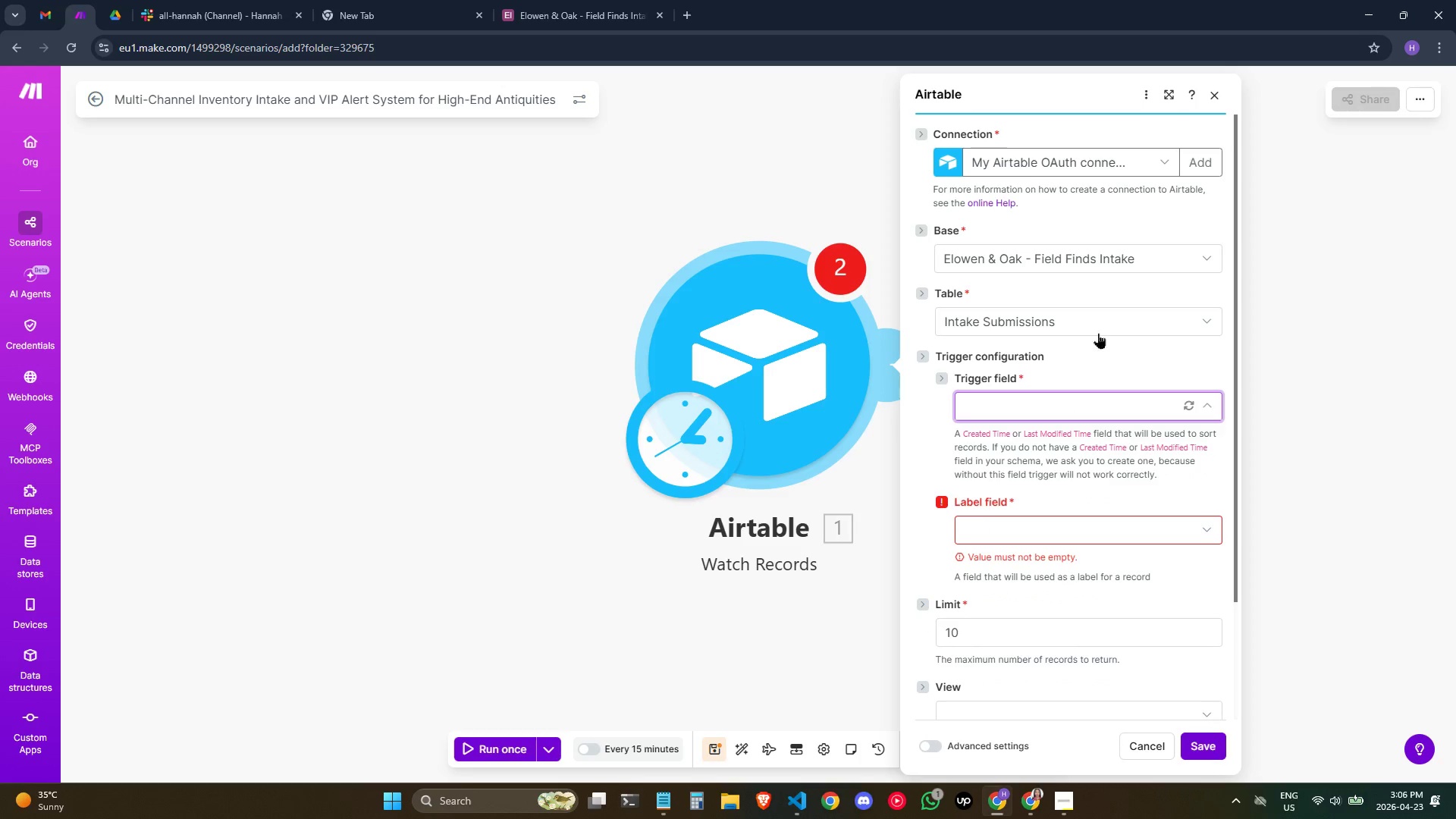 
left_click([1132, 310])
 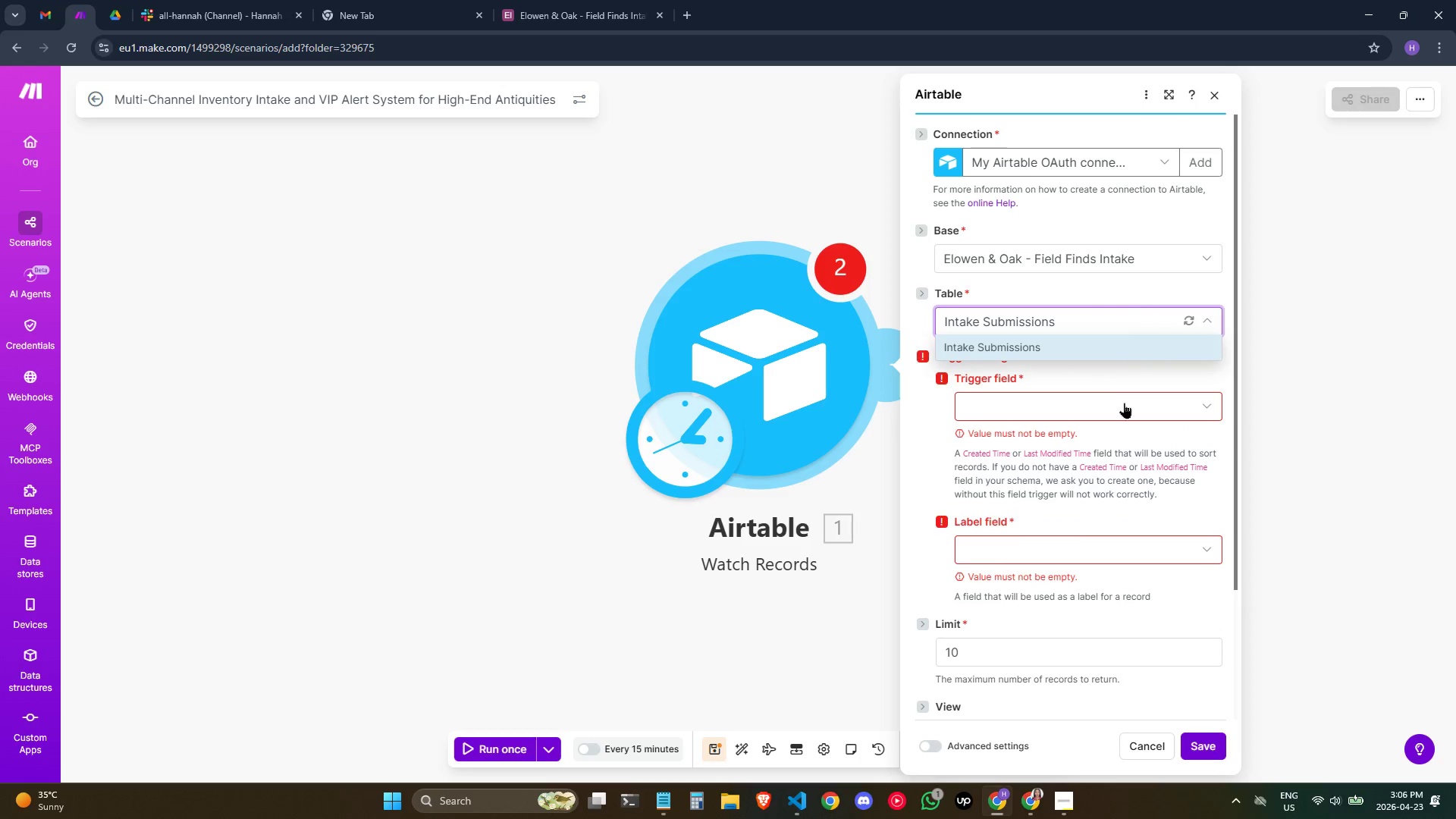 
left_click([1124, 408])
 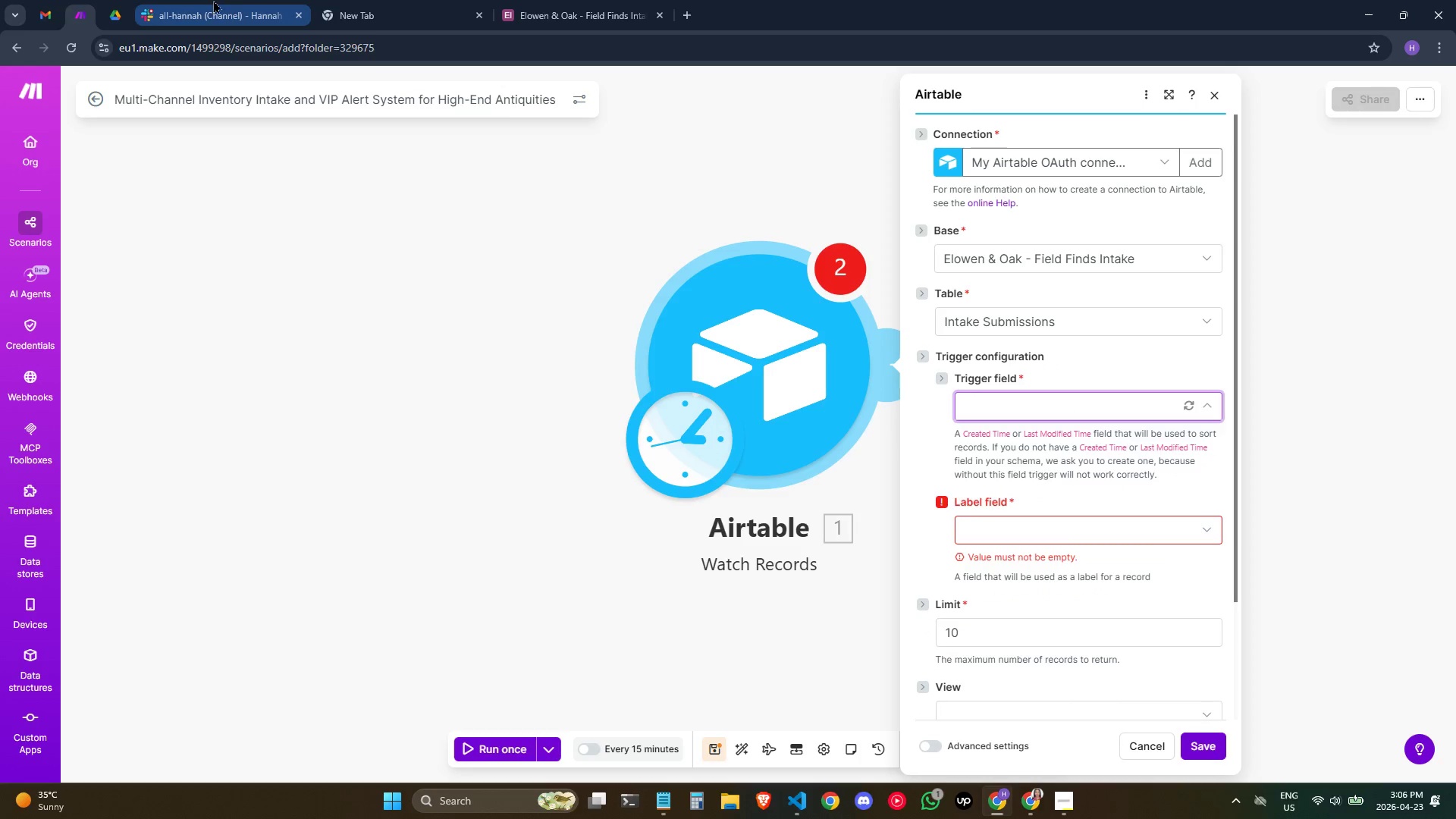 
left_click([562, 0])
 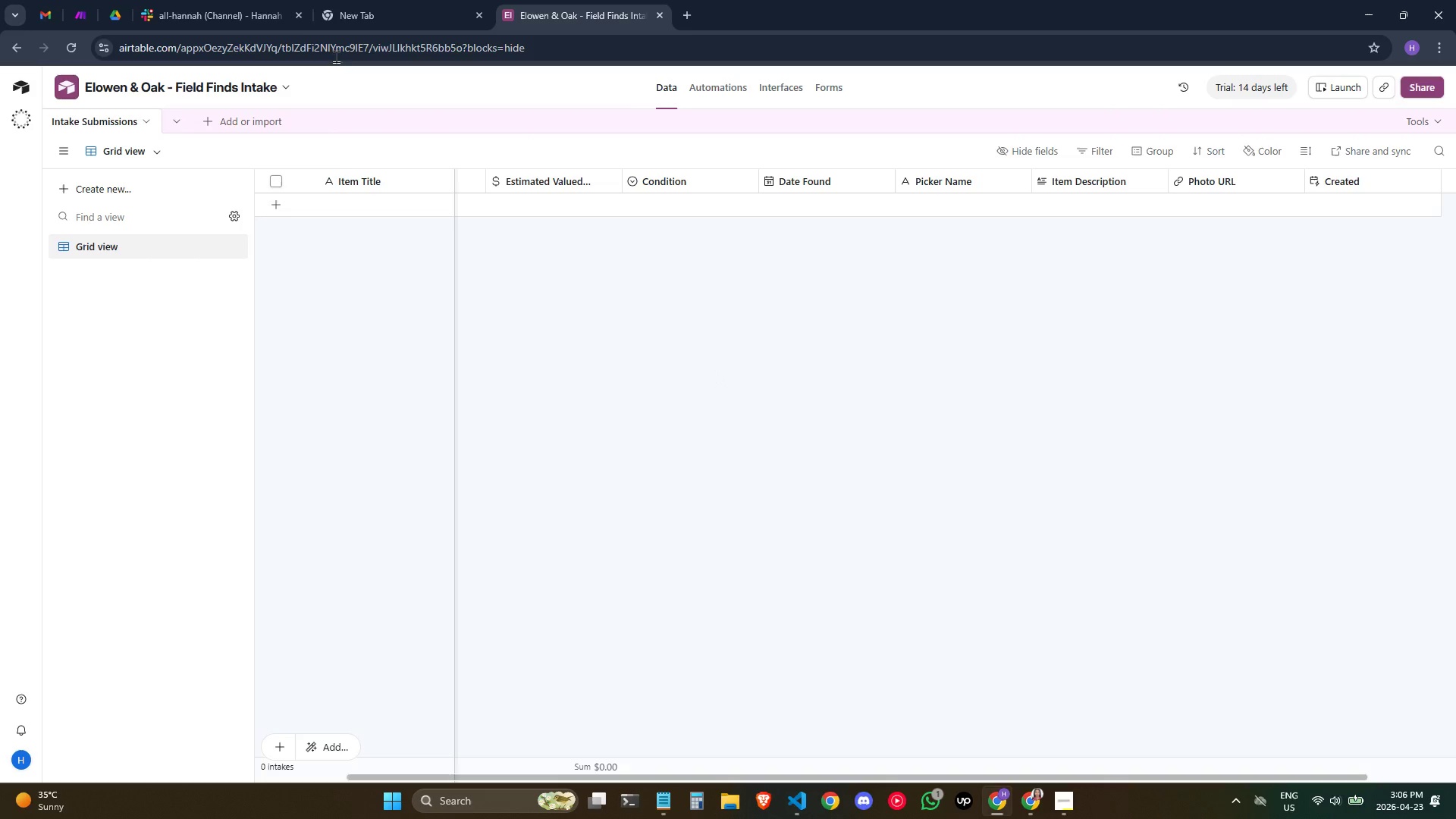 
left_click([219, 0])
 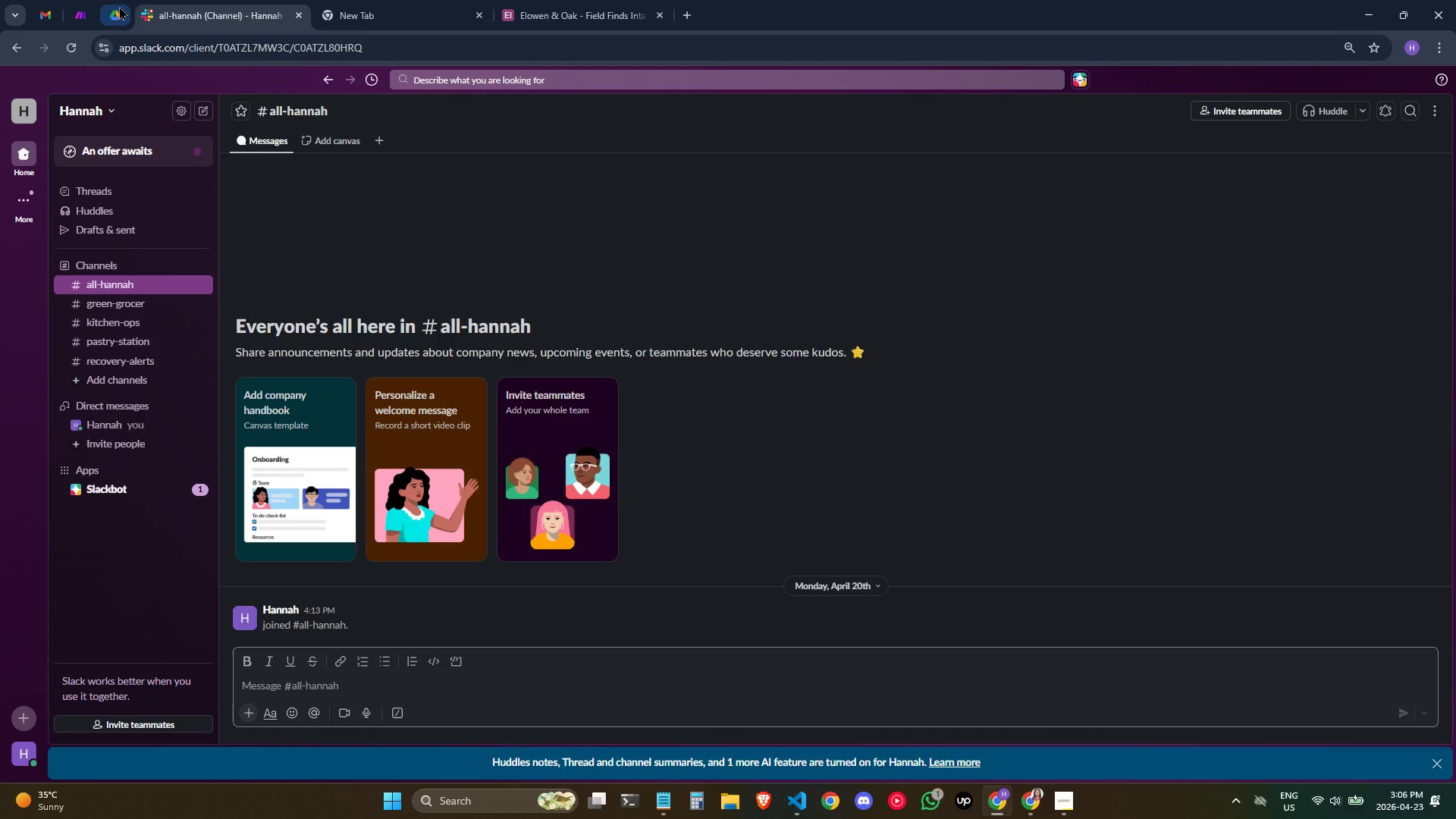 
left_click([118, 5])
 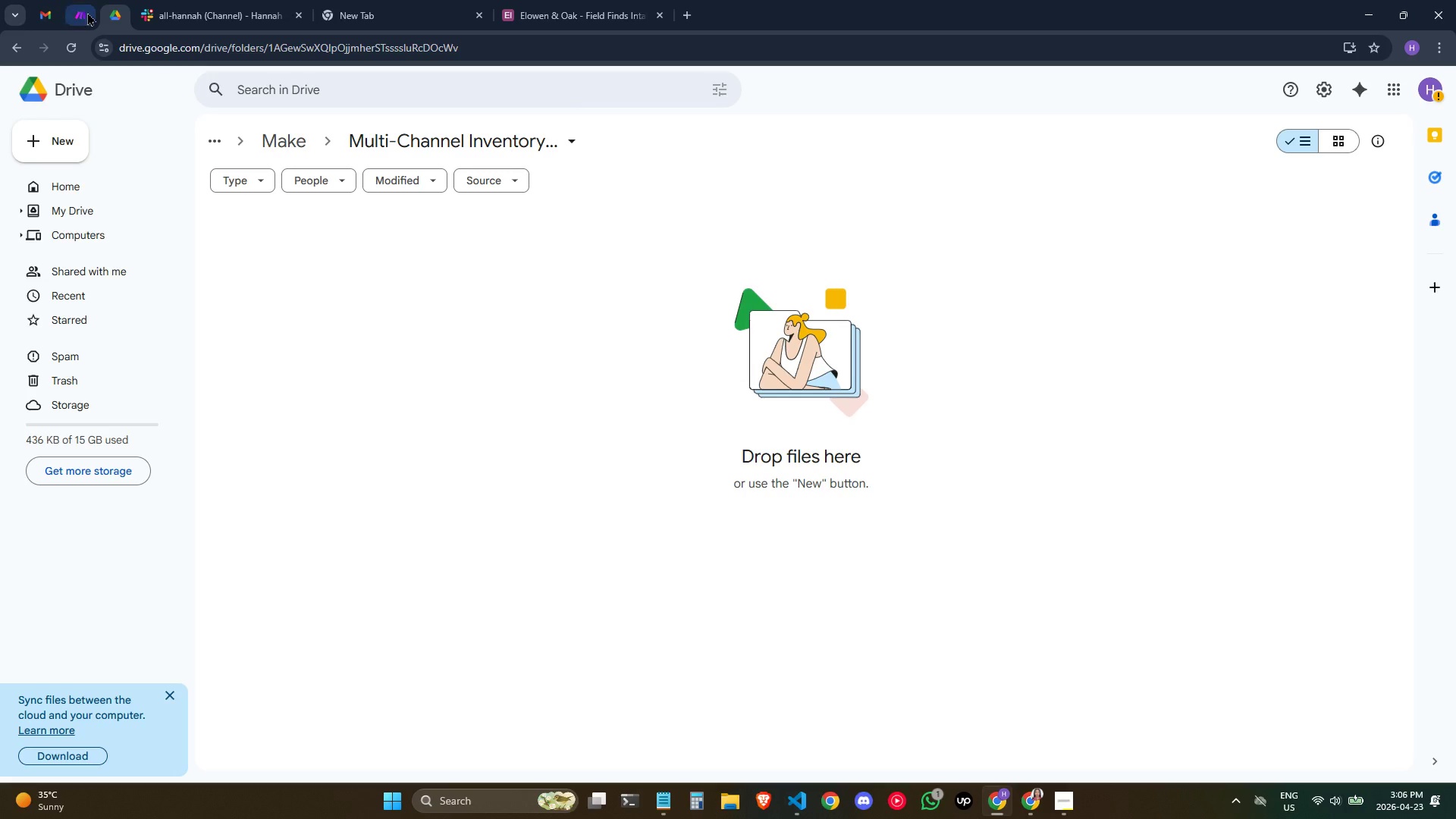 
left_click([82, 14])
 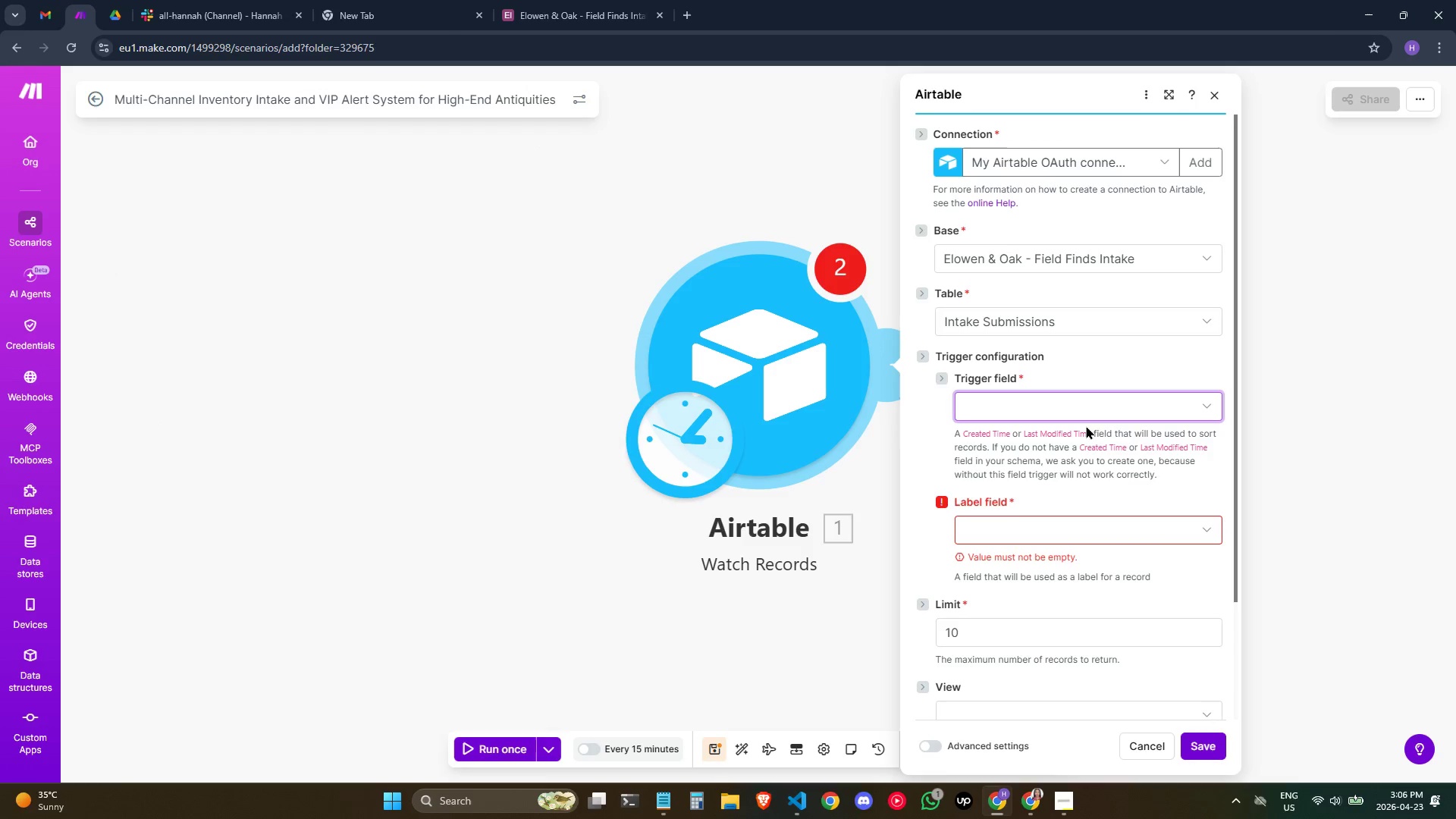 
double_click([1116, 391])
 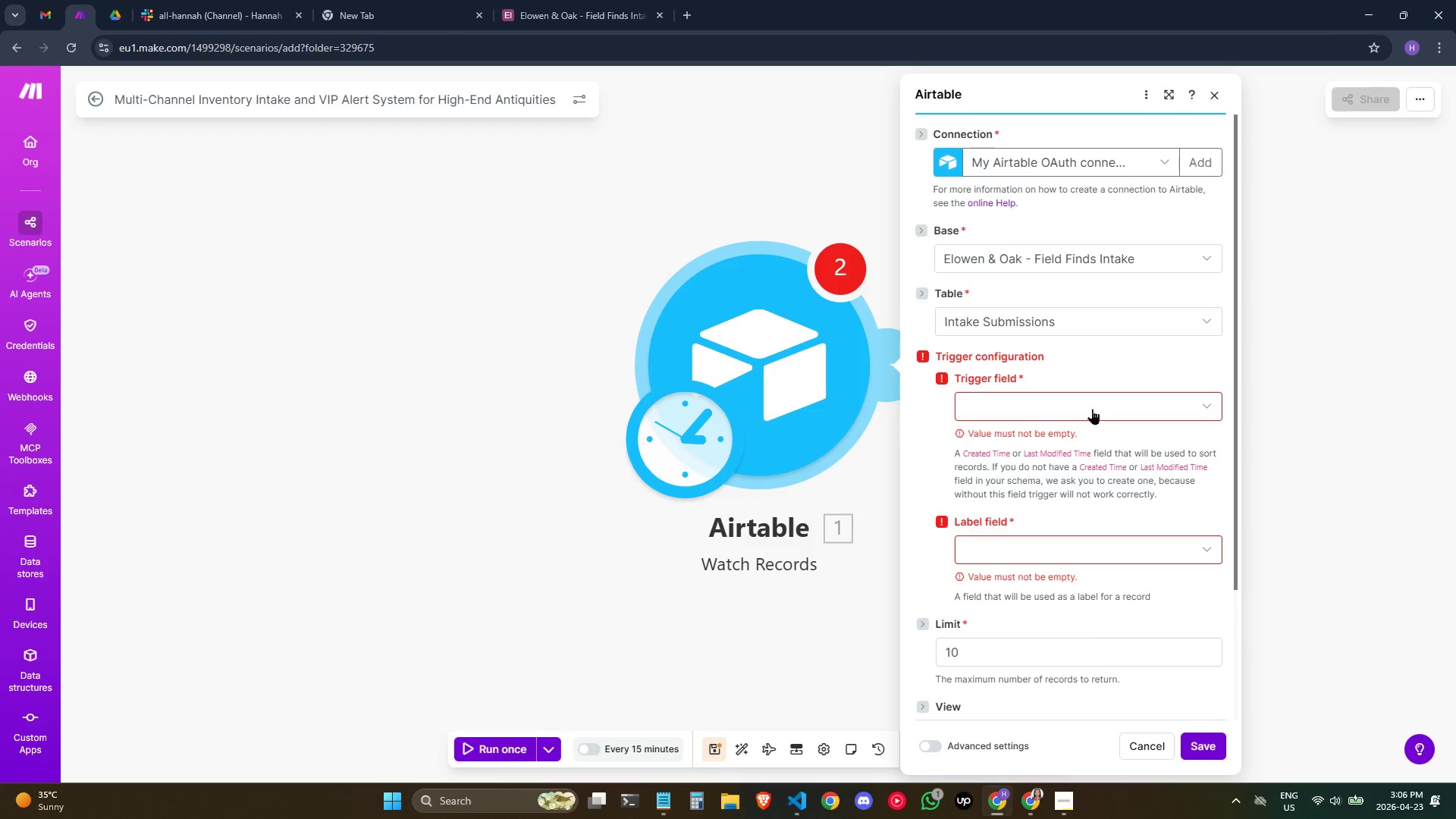 
triple_click([1085, 414])
 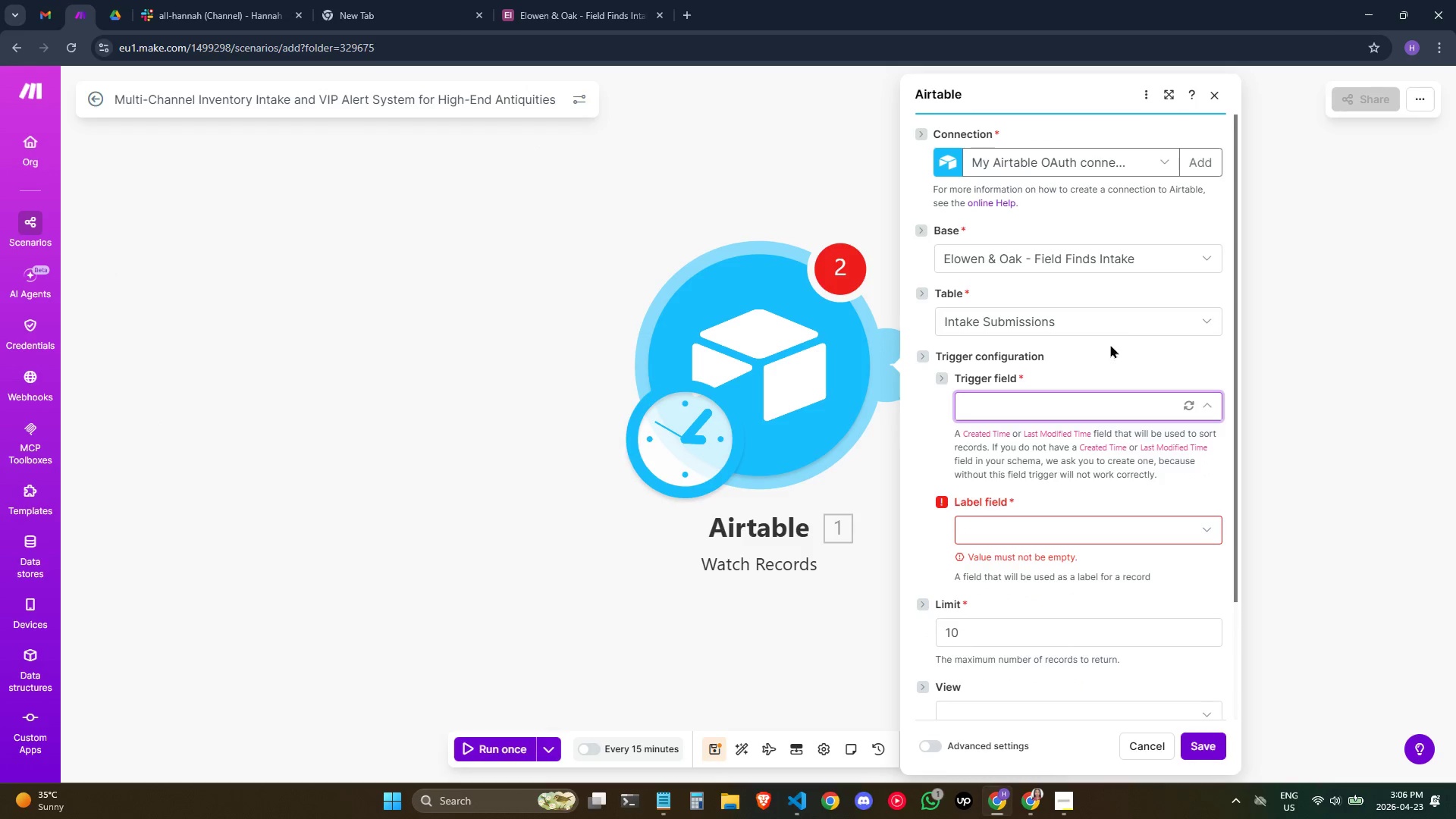 
left_click([1122, 320])
 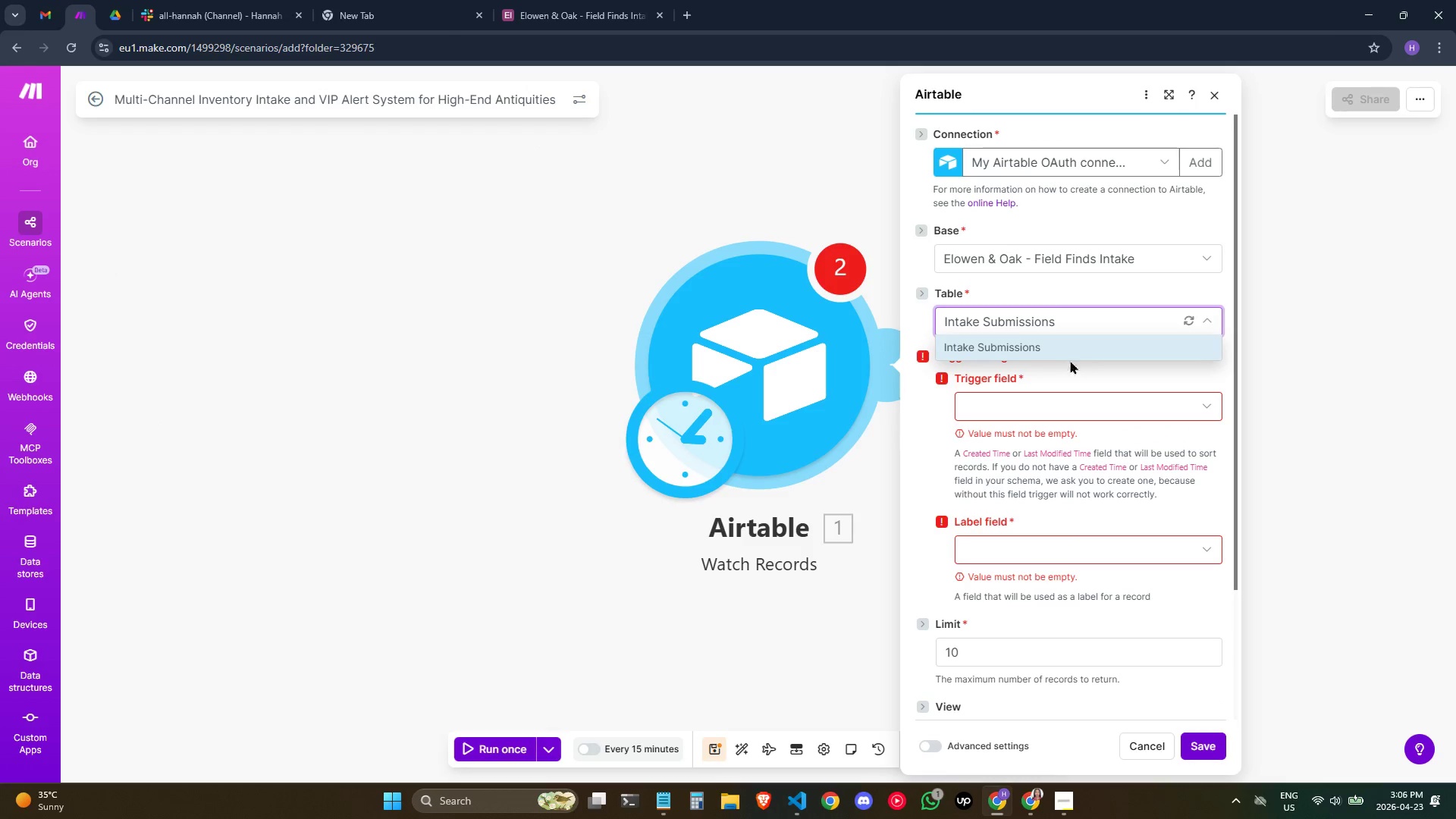 
left_click([1078, 356])
 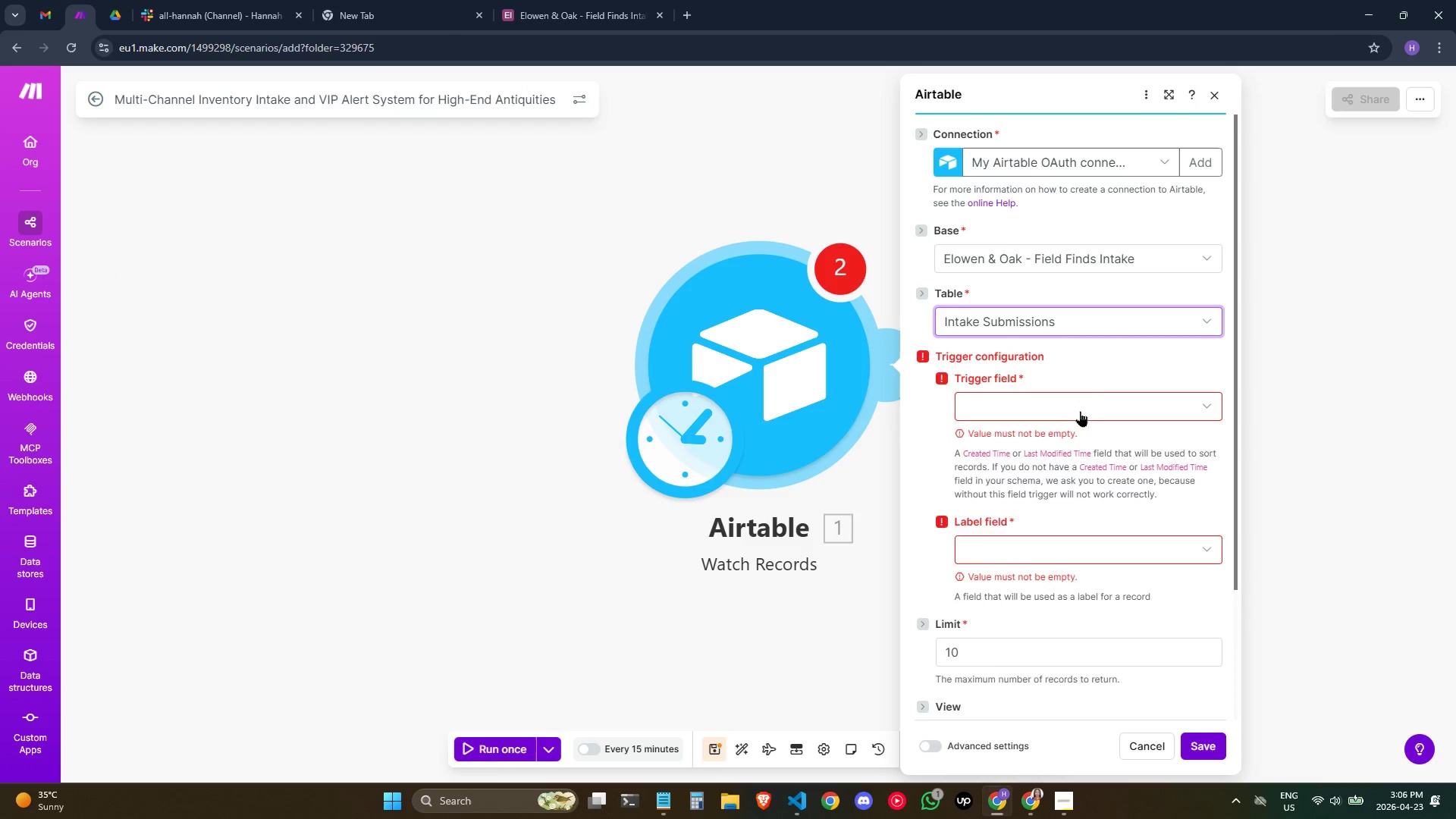 
left_click([1080, 411])
 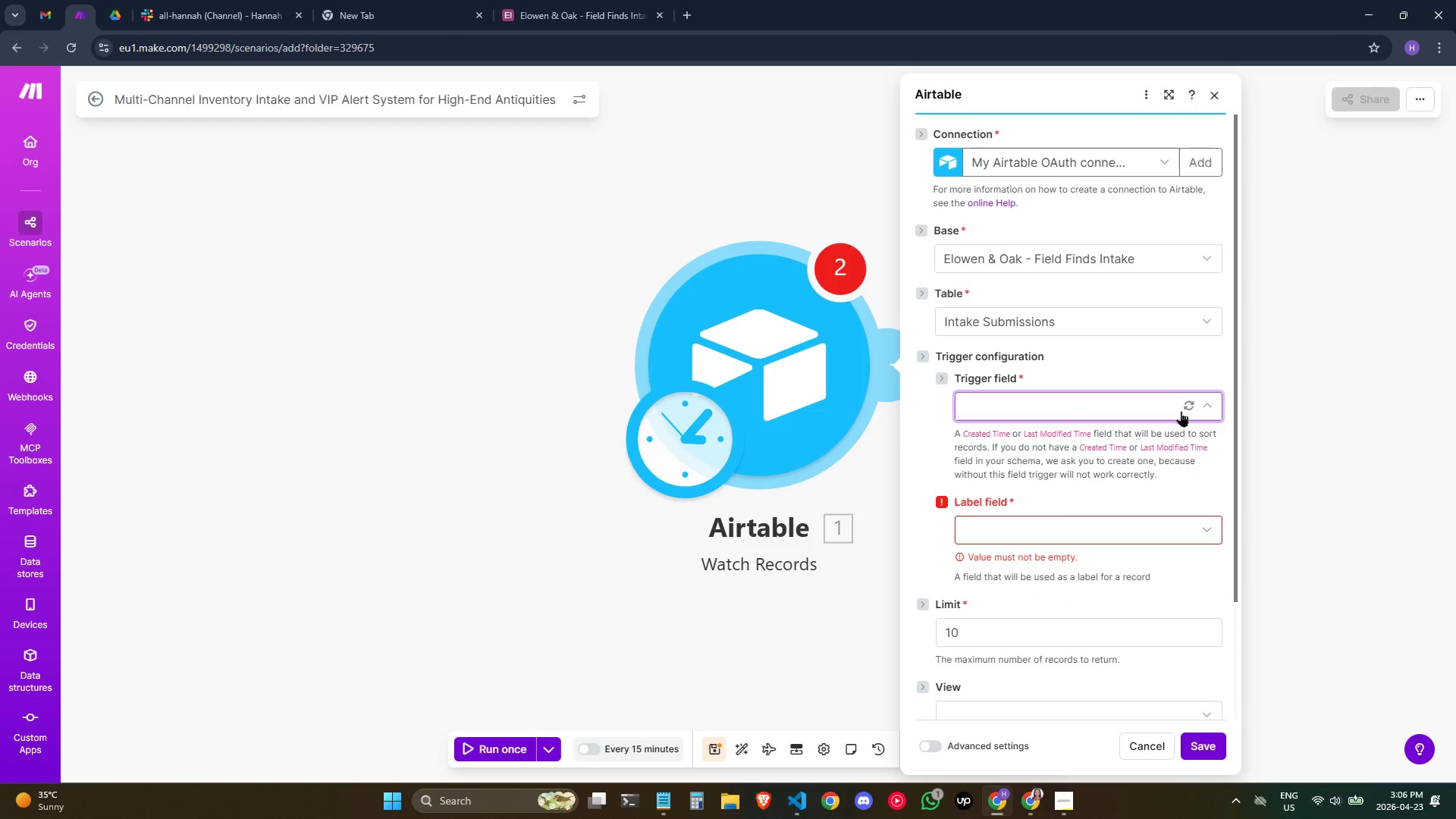 
left_click([1186, 410])
 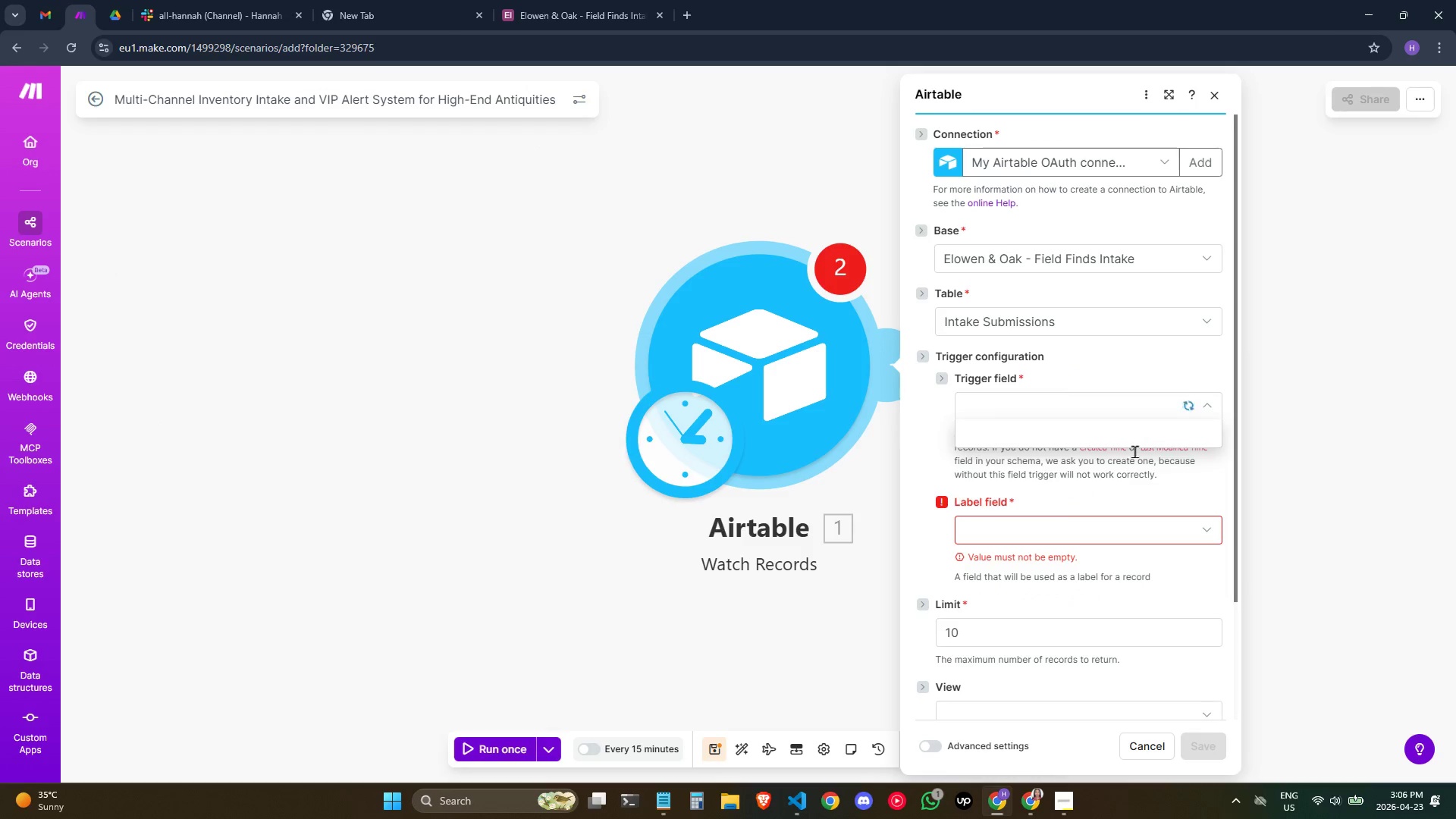 
mouse_move([1047, 463])
 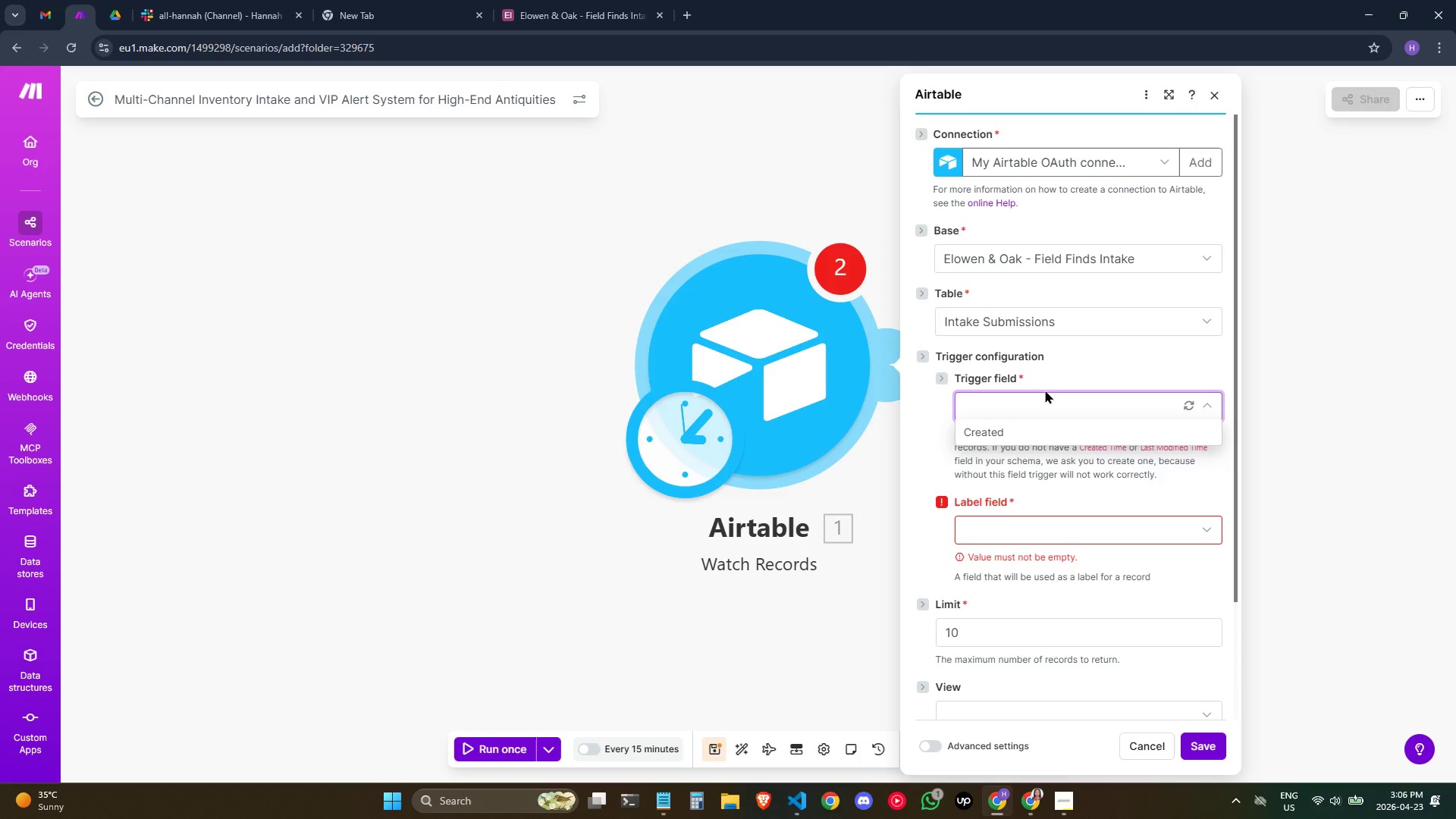 
left_click([1025, 431])
 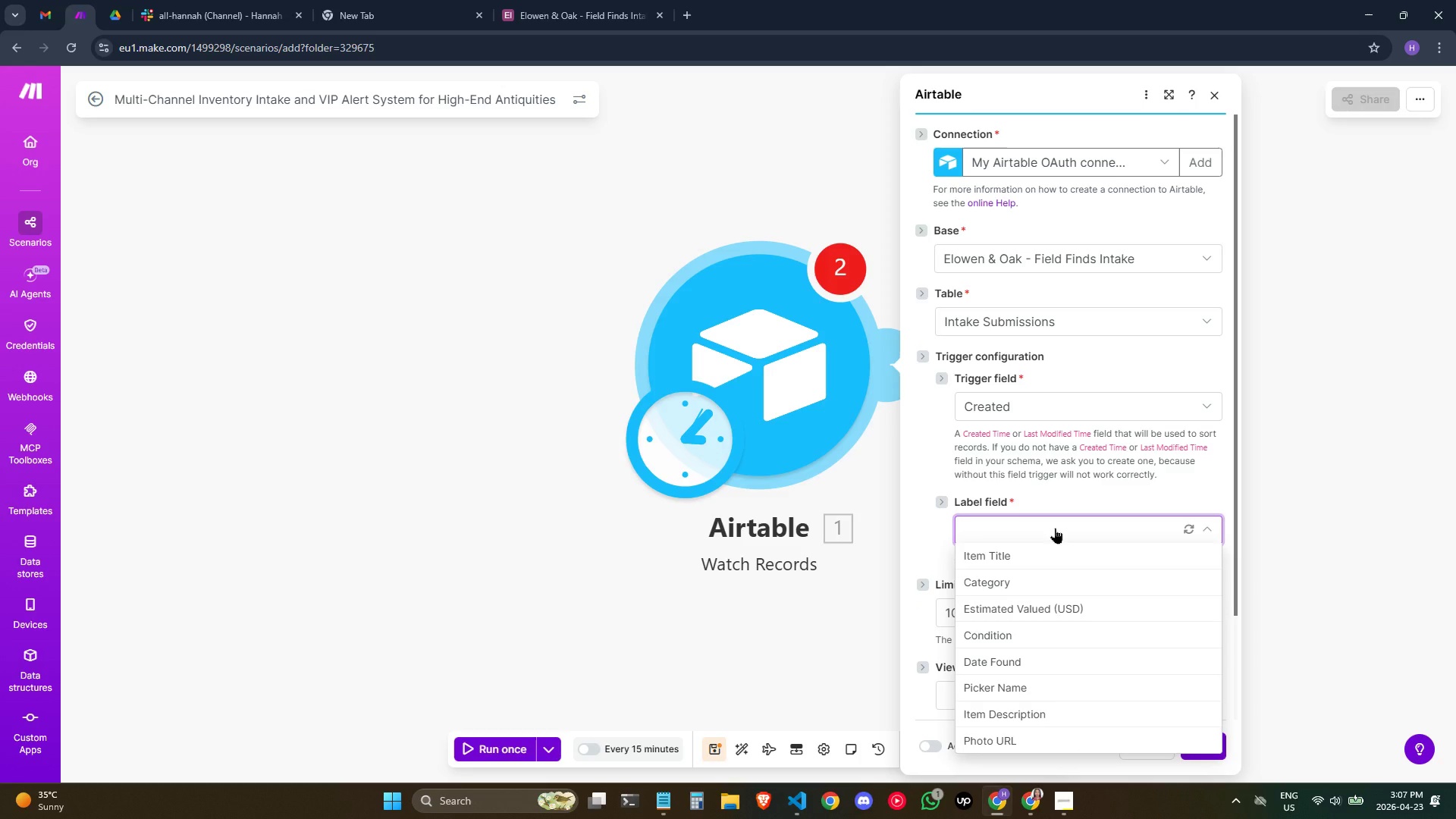 
wait(7.12)
 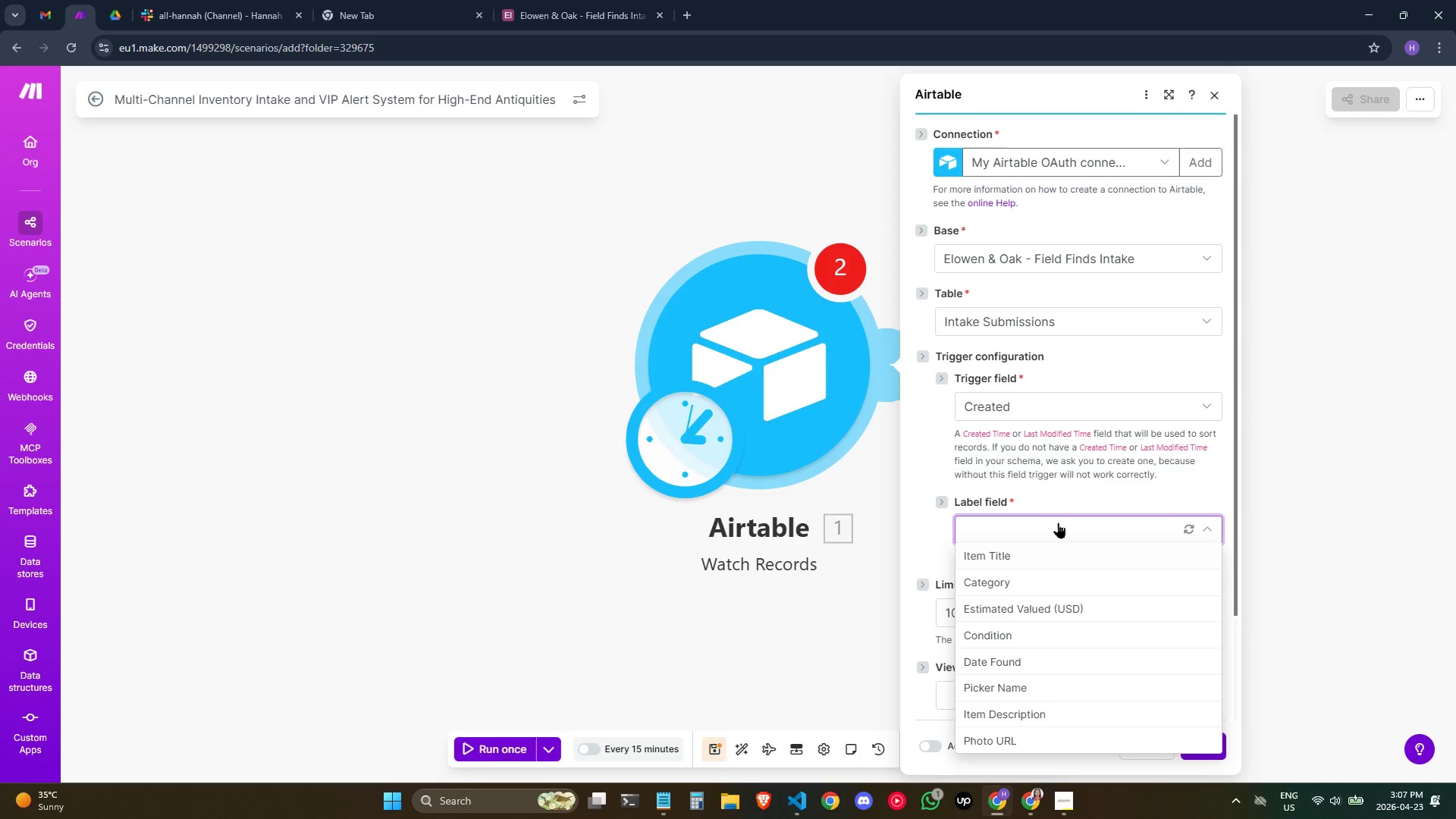 
left_click([582, 0])
 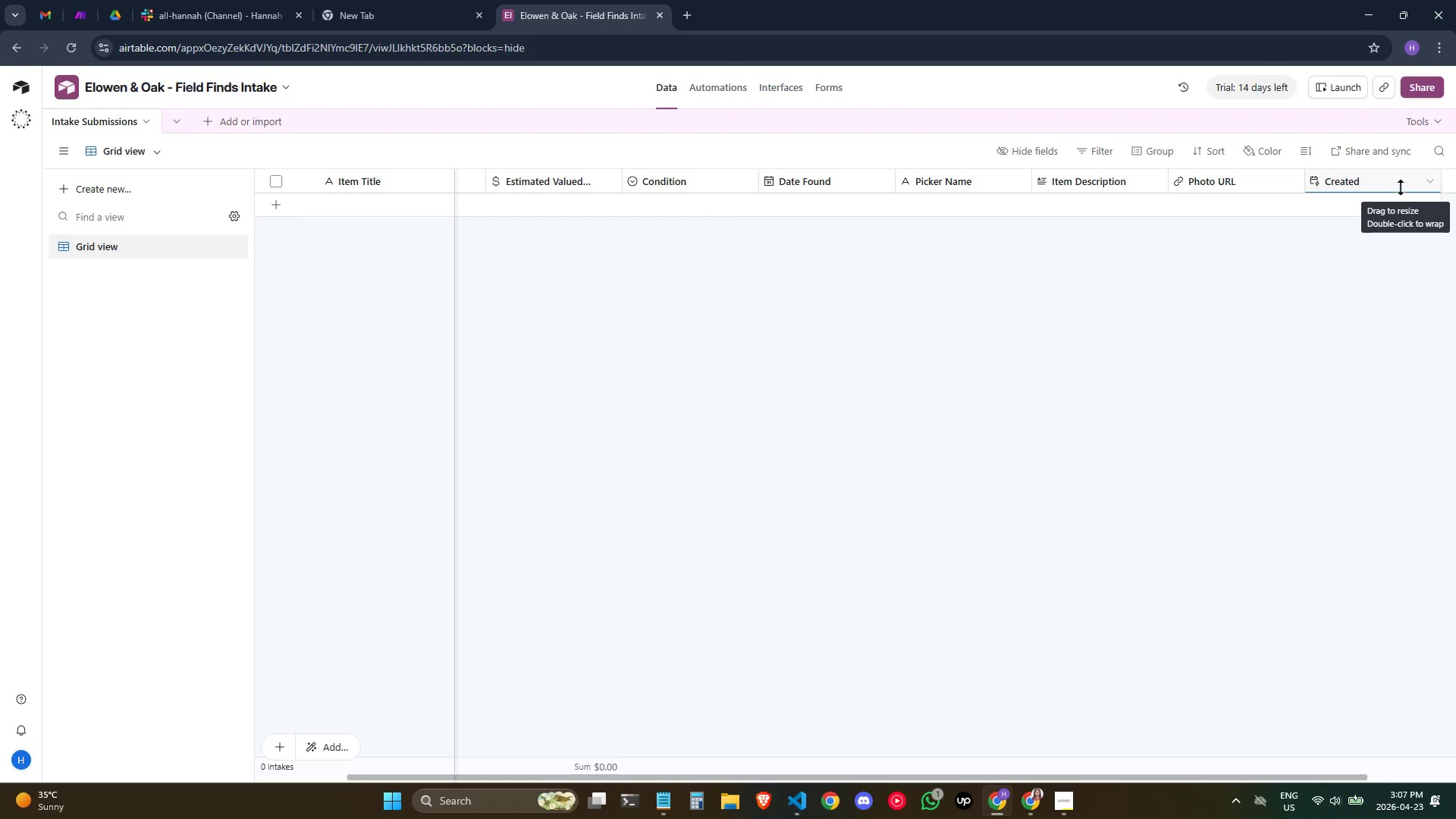 
left_click([1393, 188])
 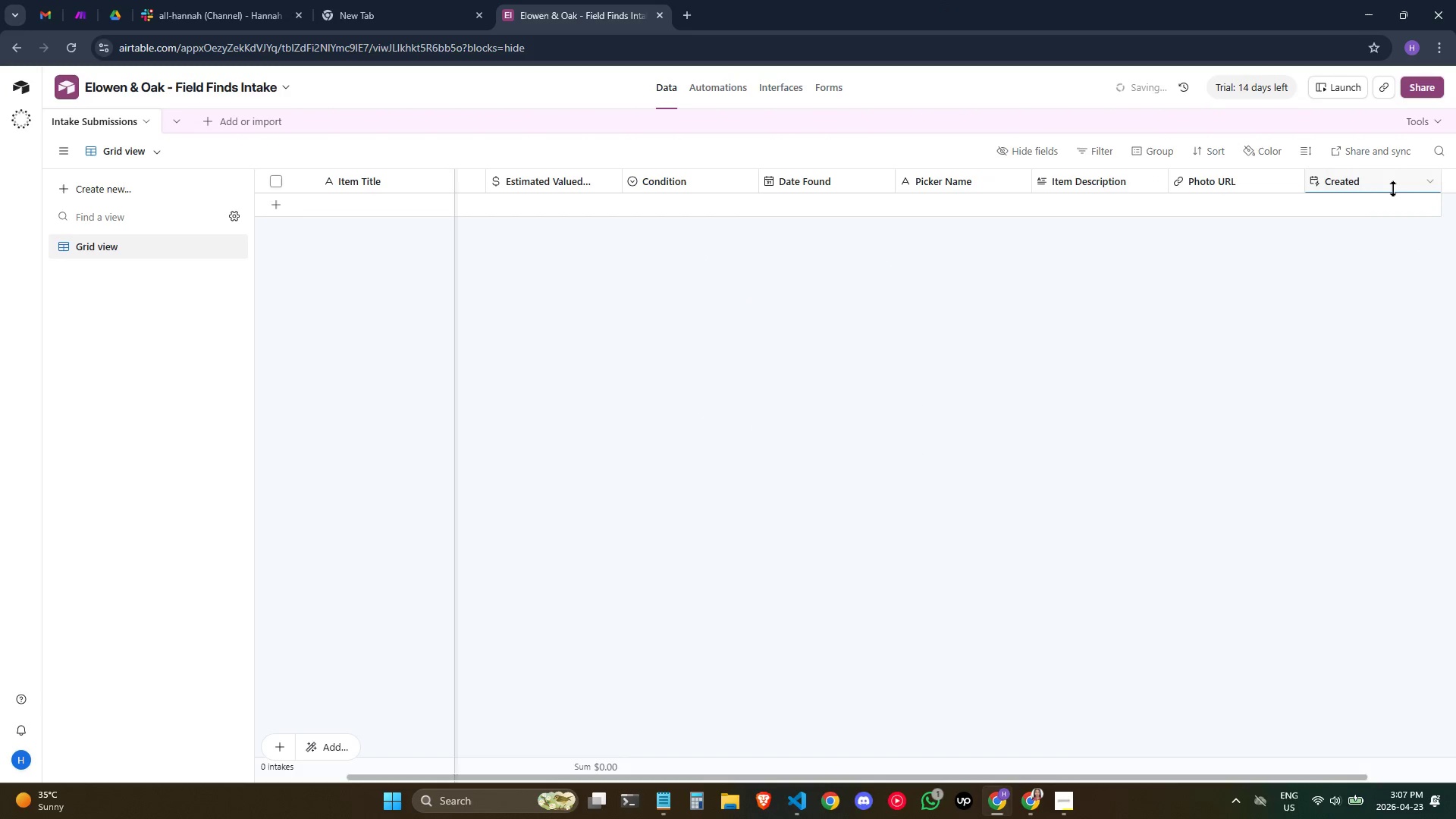 
right_click([1392, 188])
 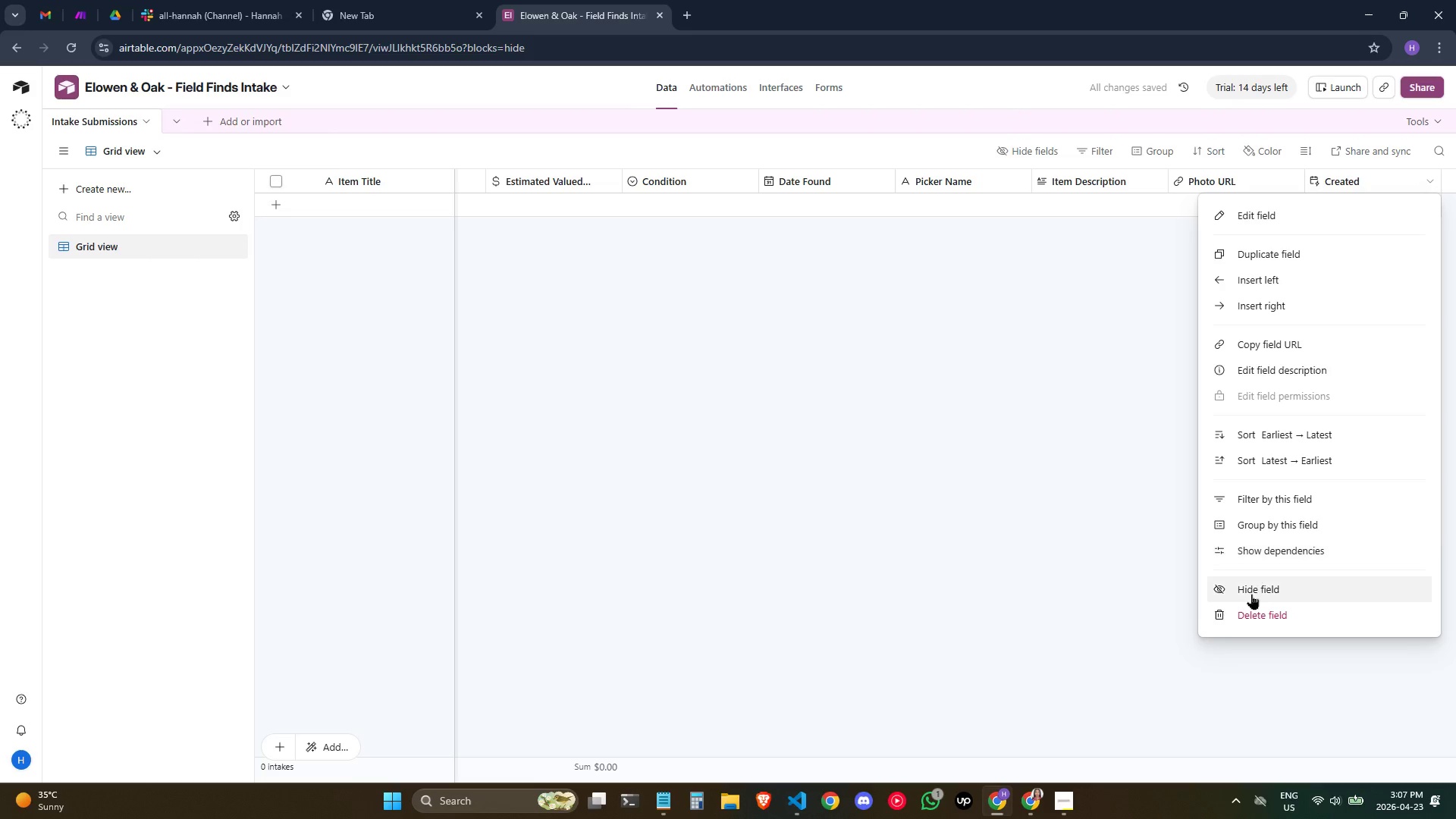 
wait(5.98)
 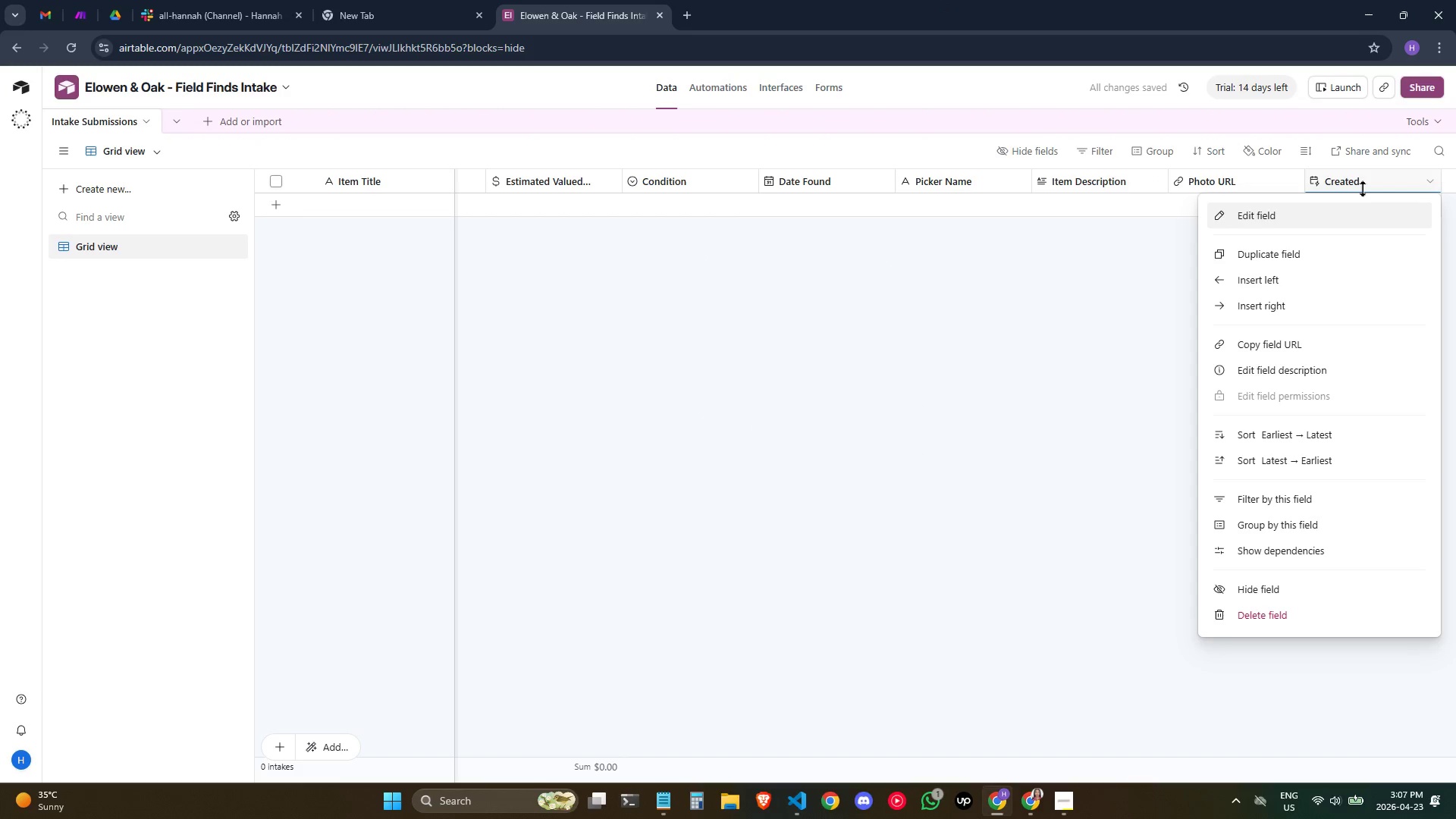 
left_click([1283, 213])
 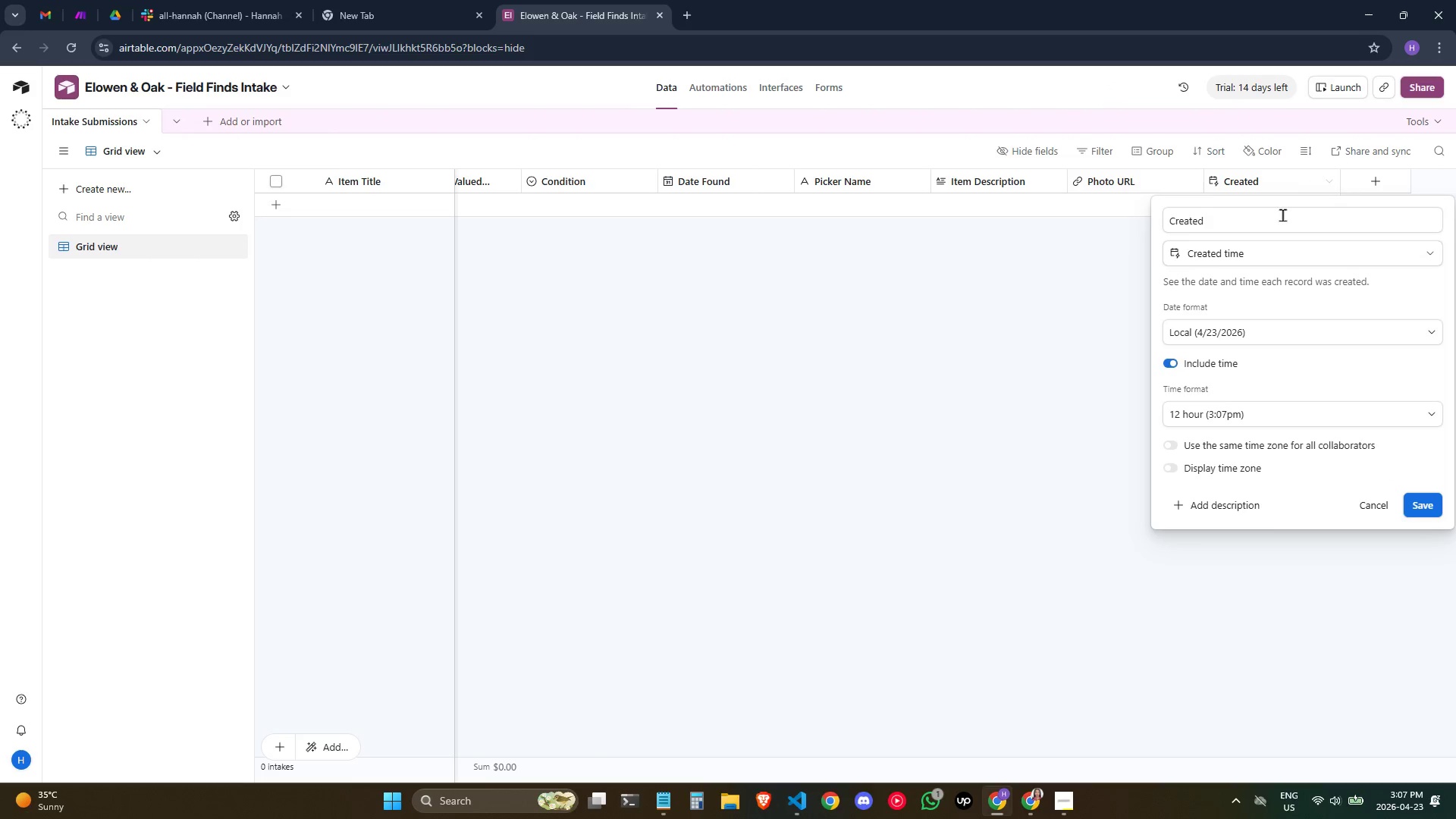 
left_click([1282, 215])
 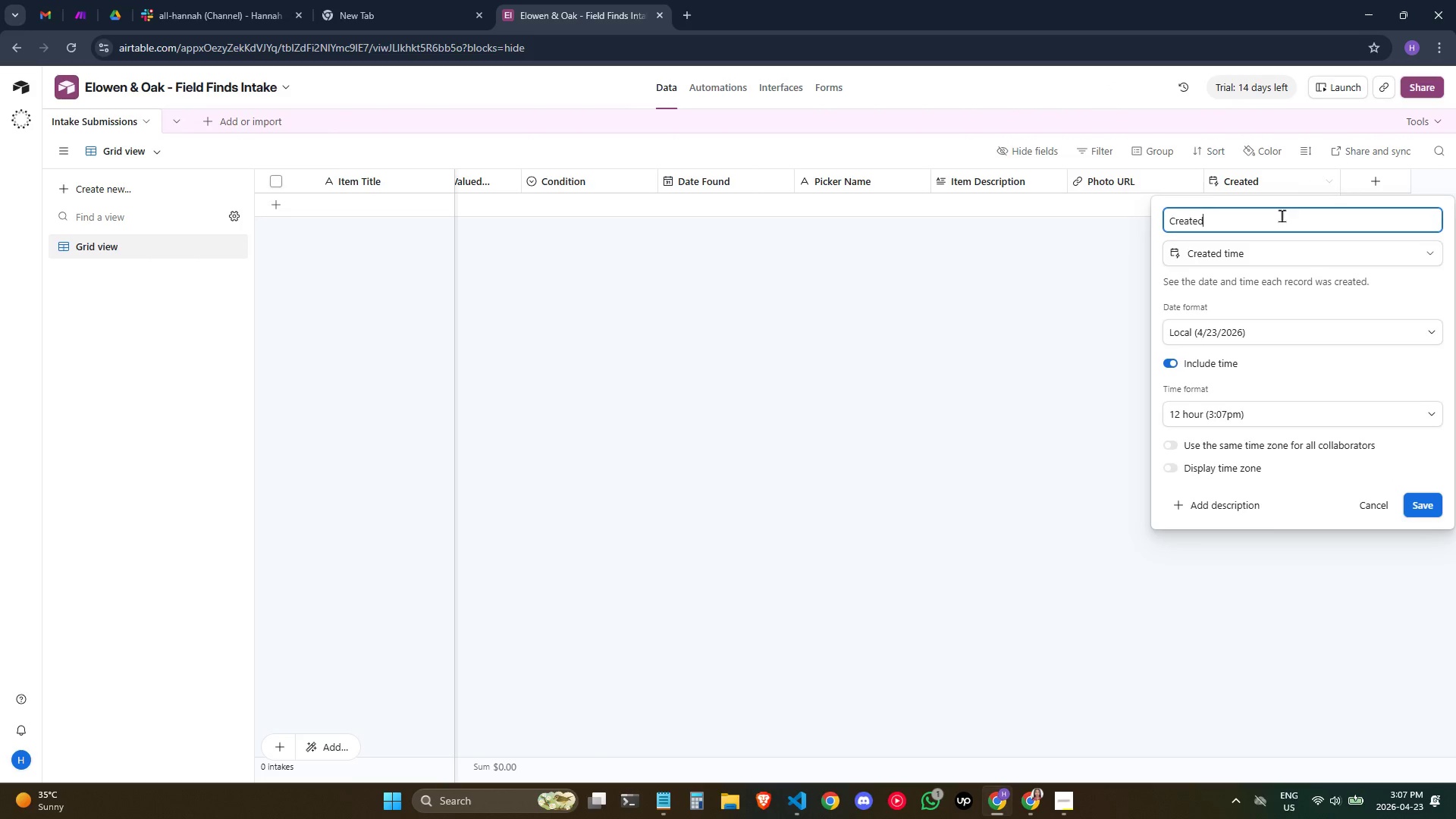 
type( tim)
key(Backspace)
key(Backspace)
key(Backspace)
type(TIME)
 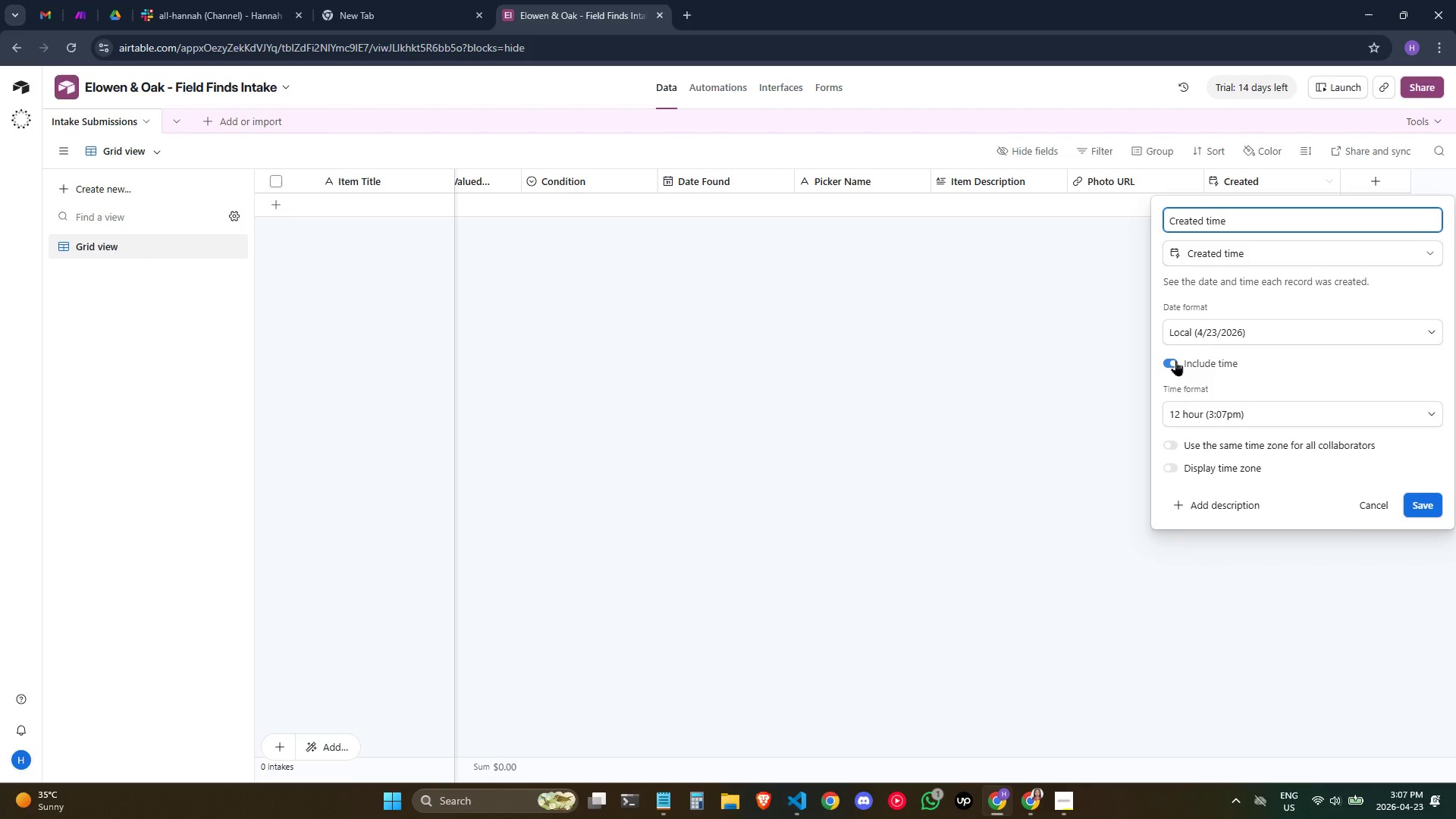 
wait(6.69)
 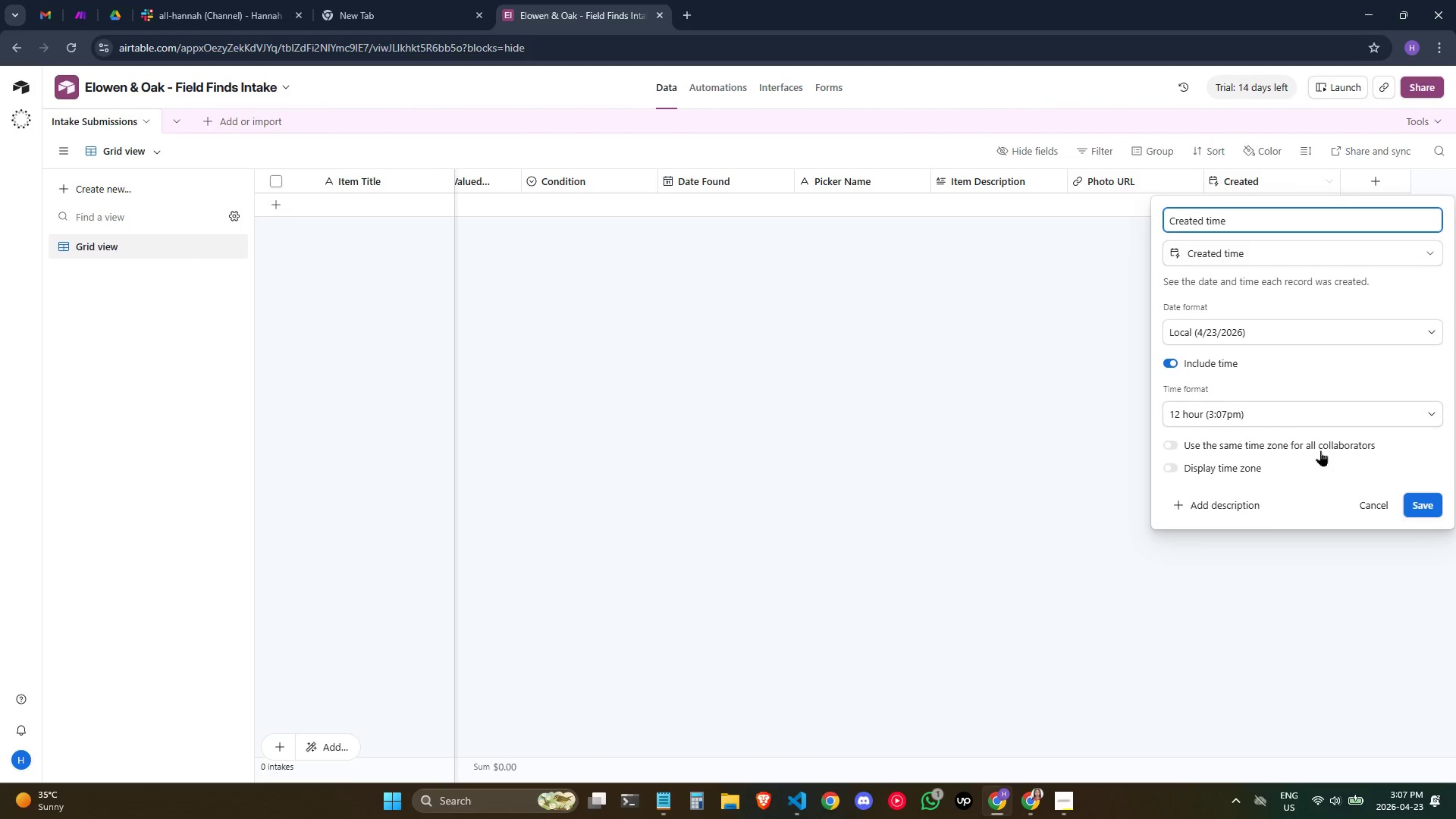 
left_click([1433, 500])
 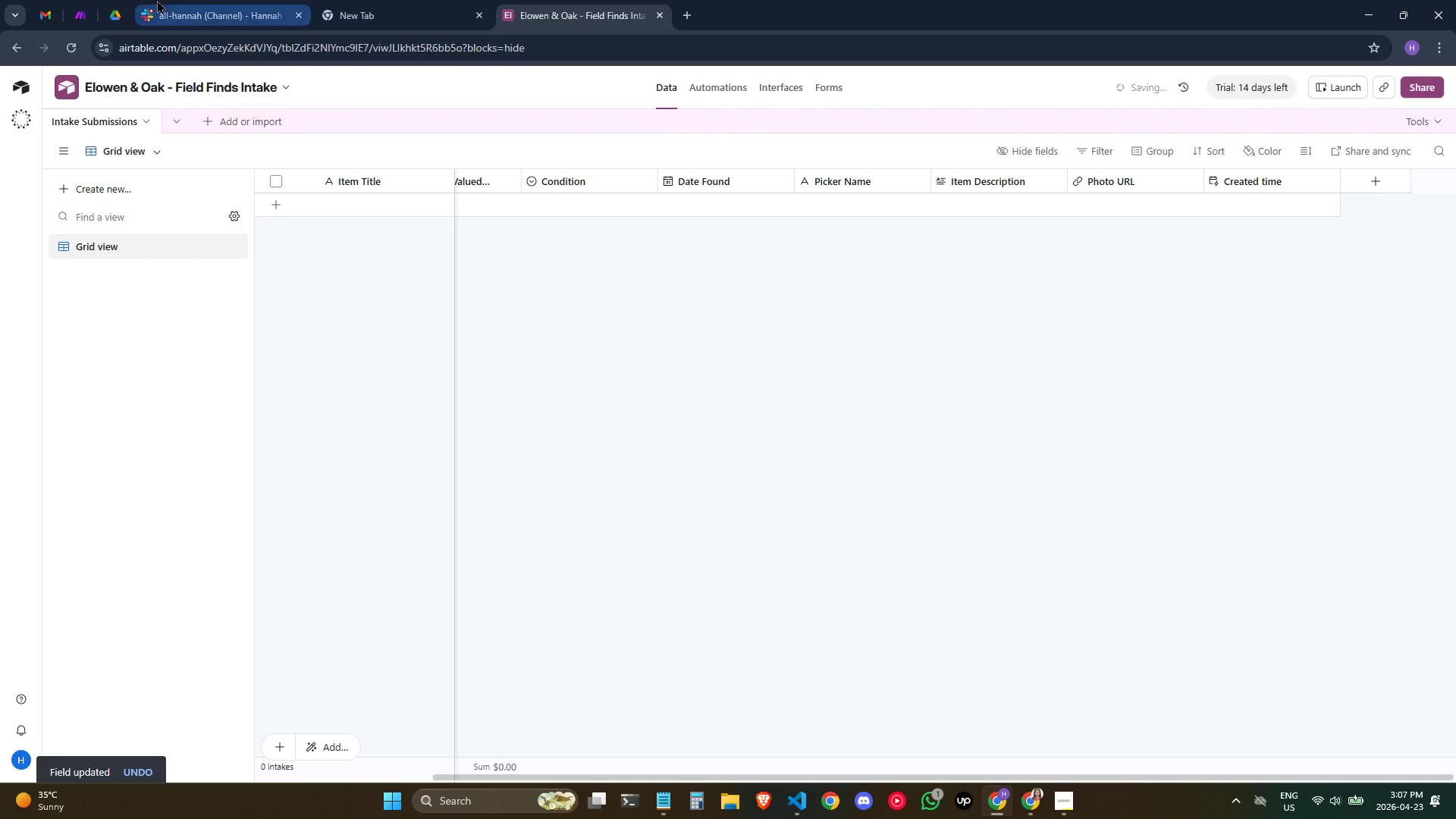 
left_click([184, 0])
 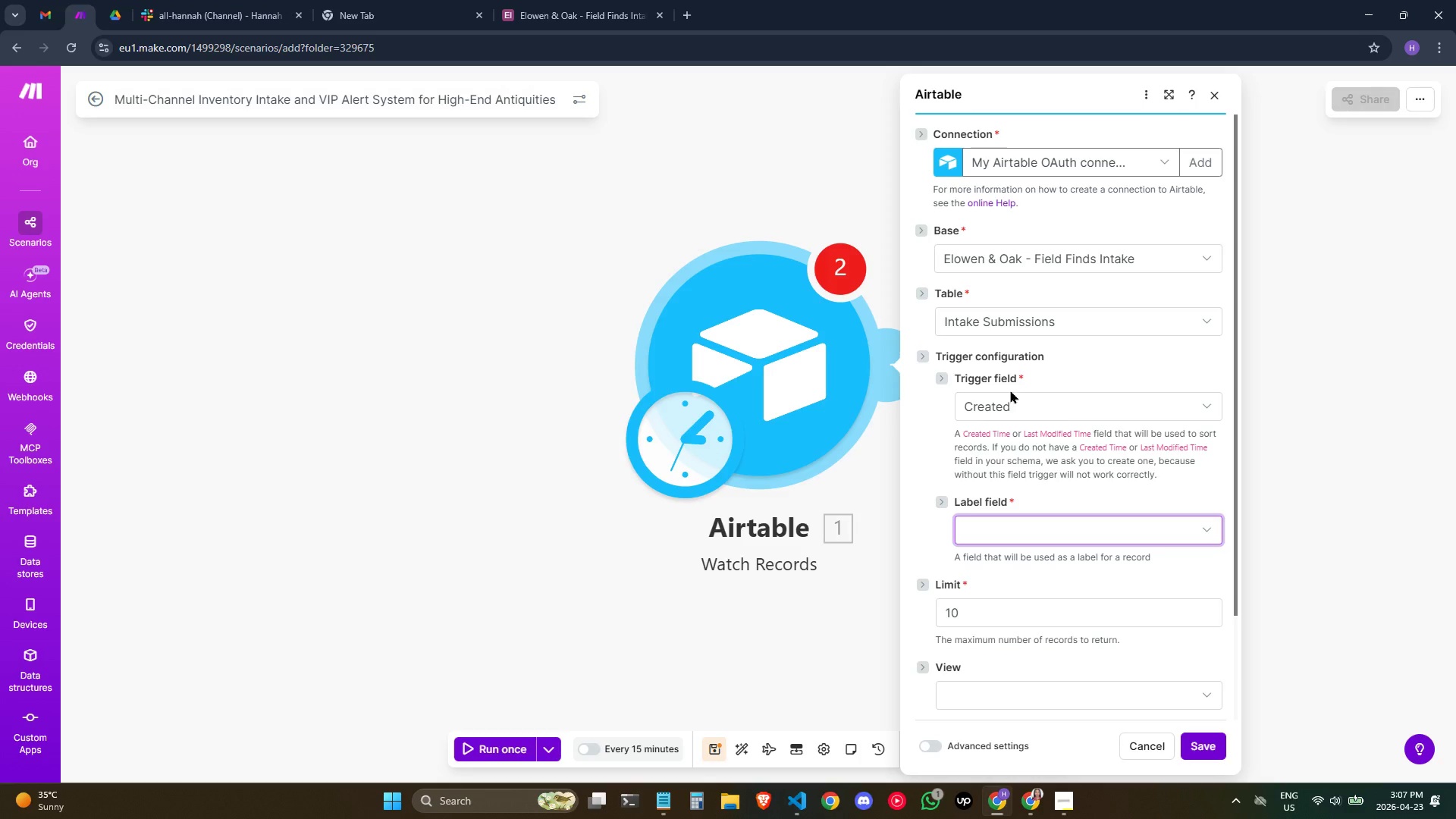 
left_click([1065, 397])
 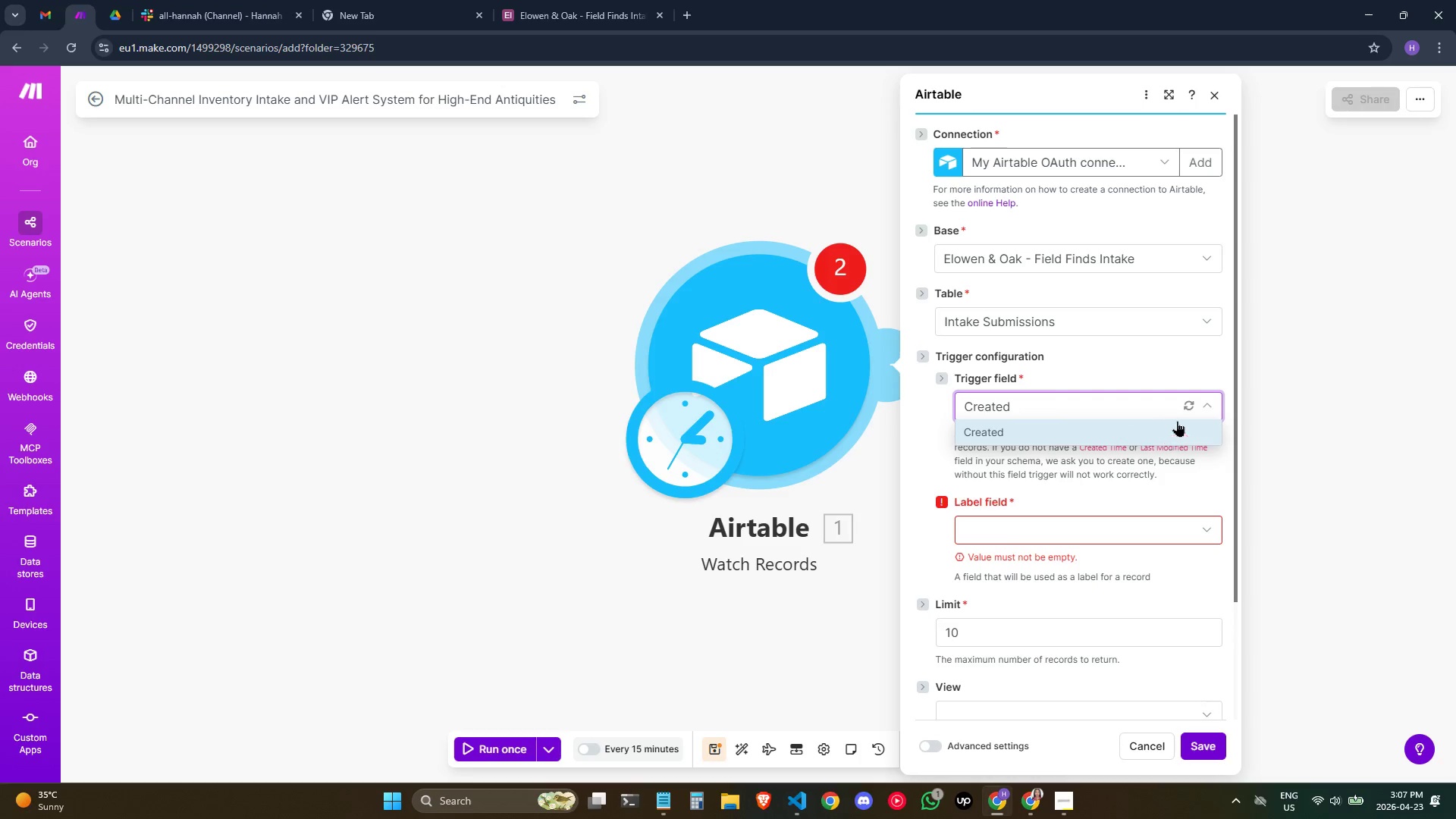 
left_click([1188, 410])
 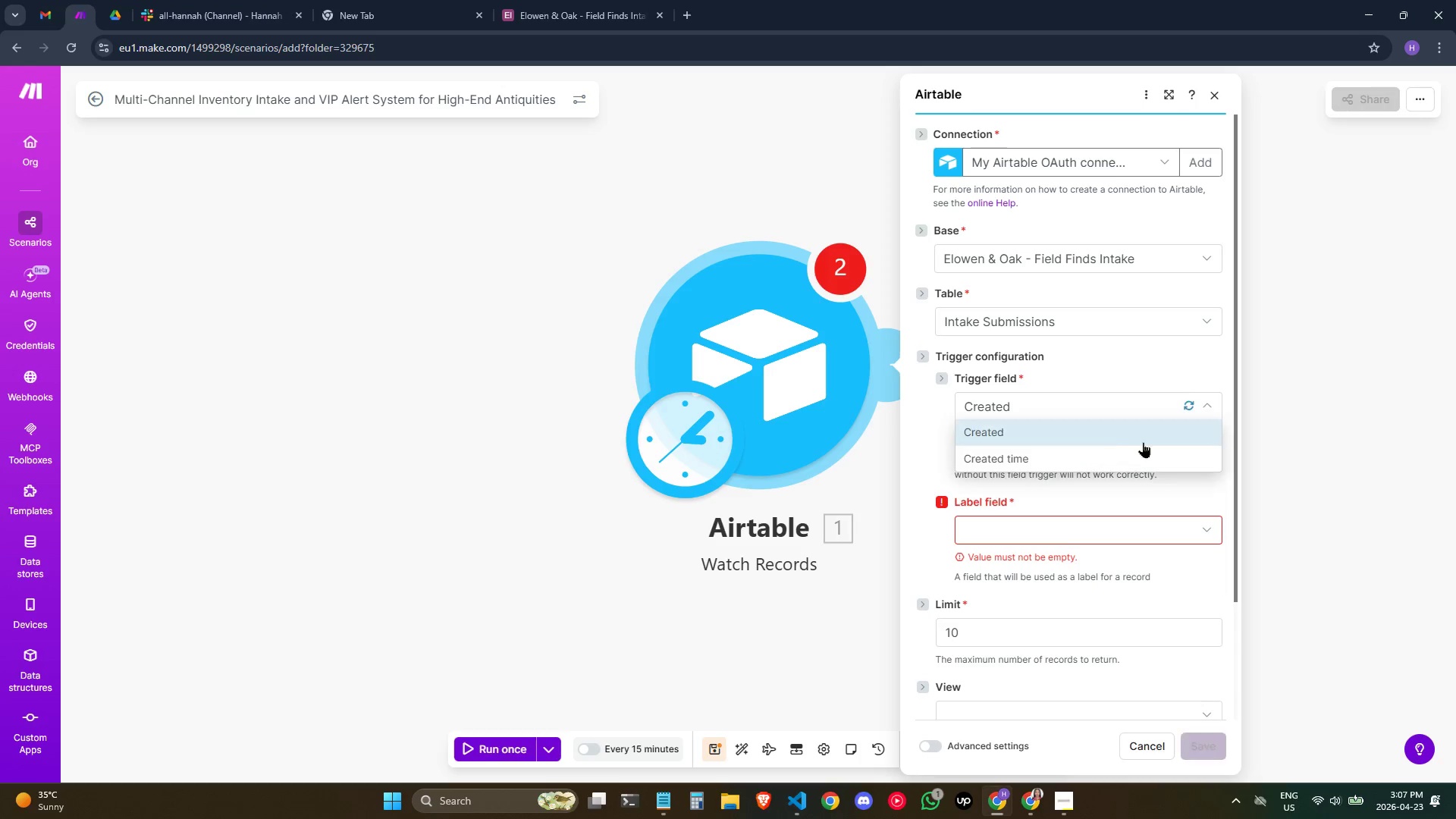 
left_click([1062, 460])
 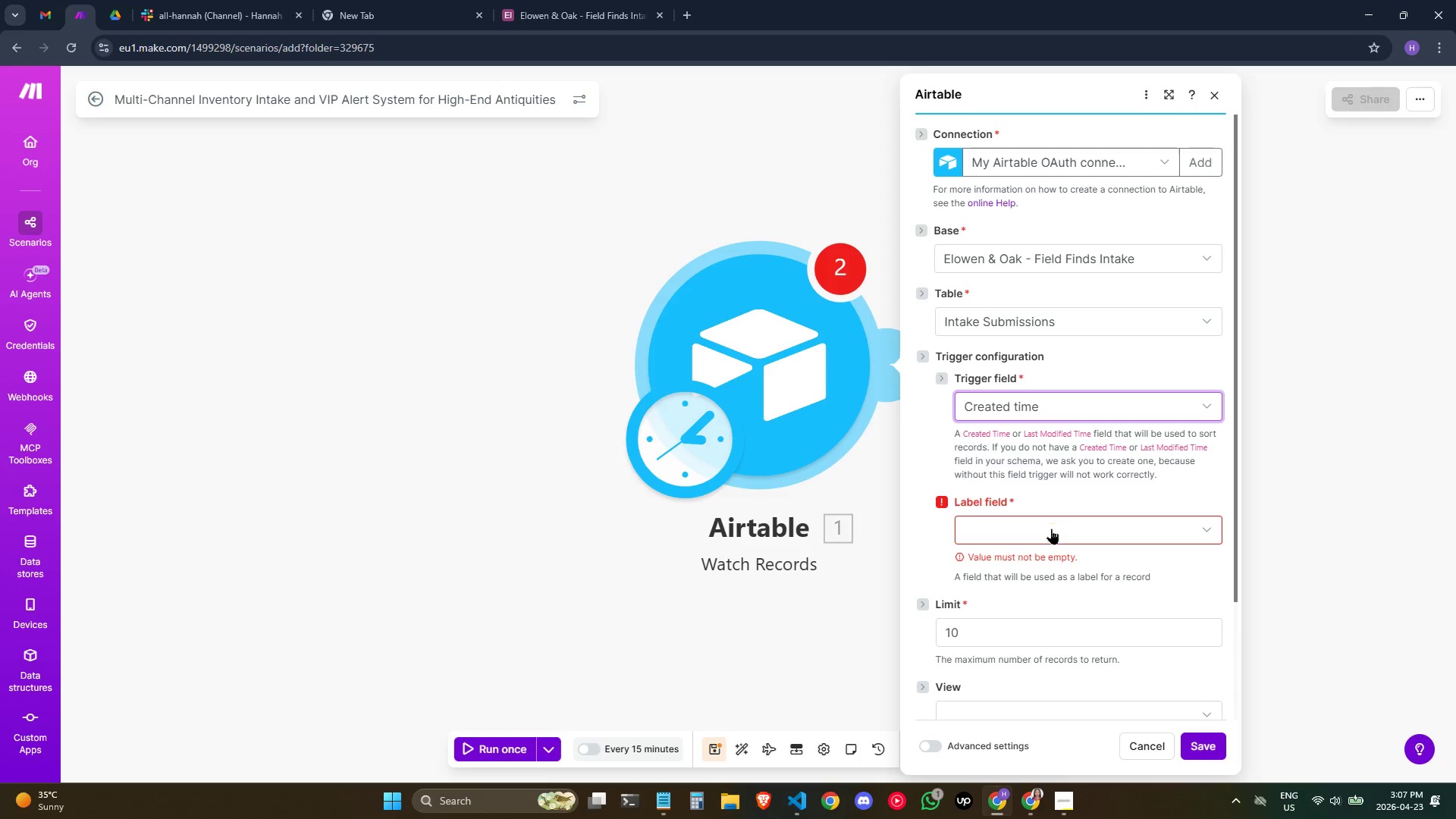 
left_click([1050, 535])
 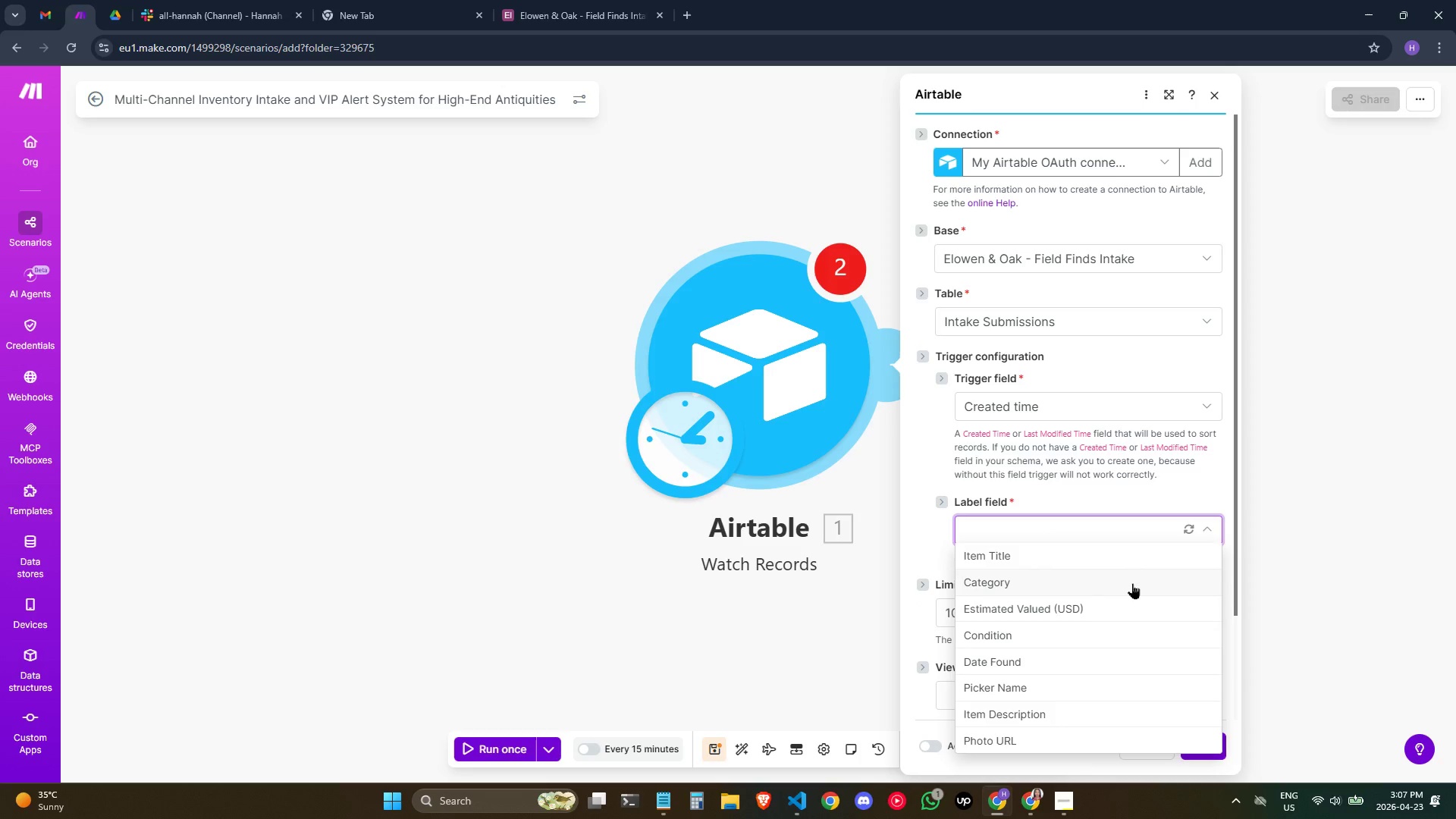 
wait(13.91)
 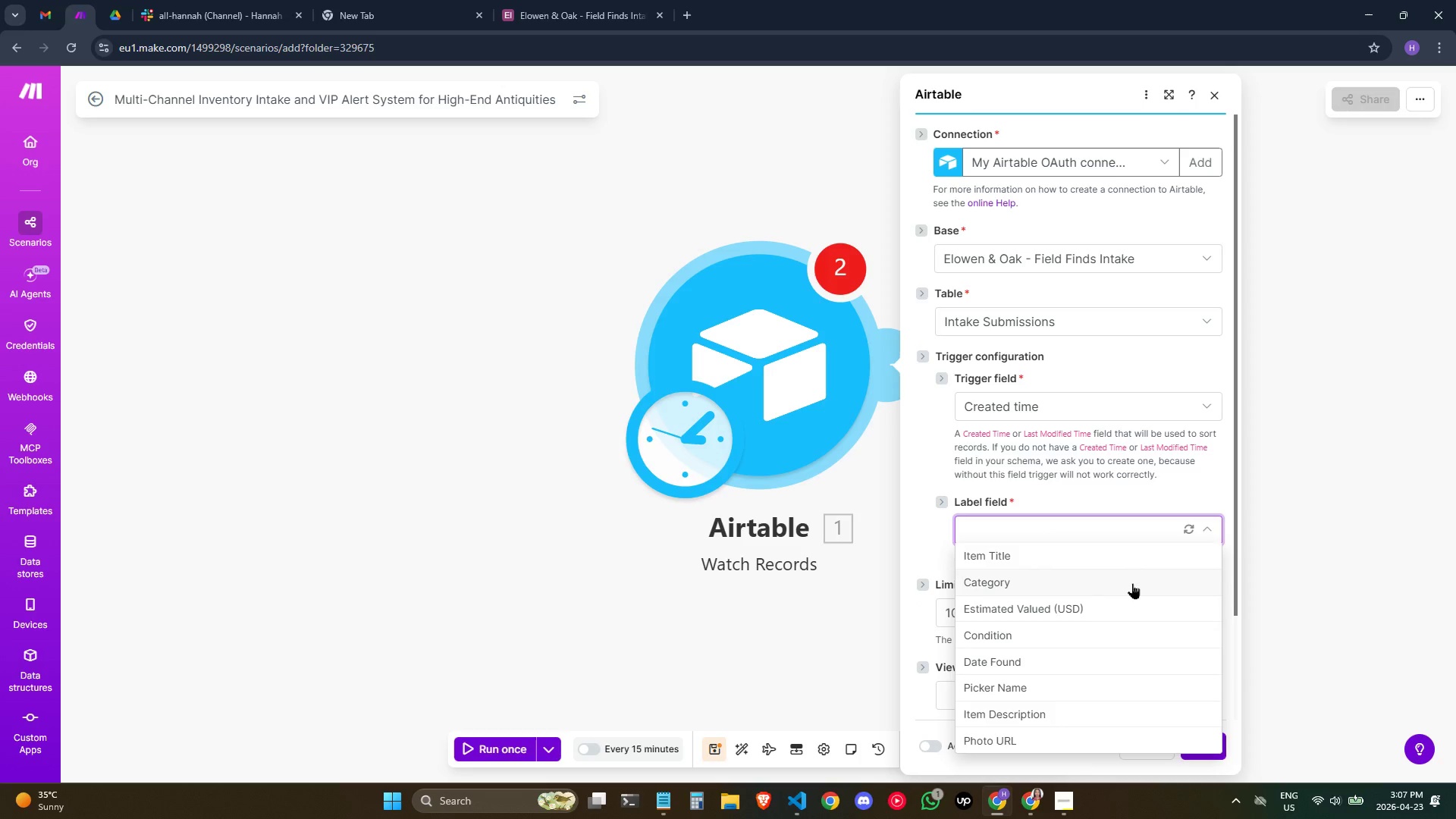 
left_click([942, 462])
 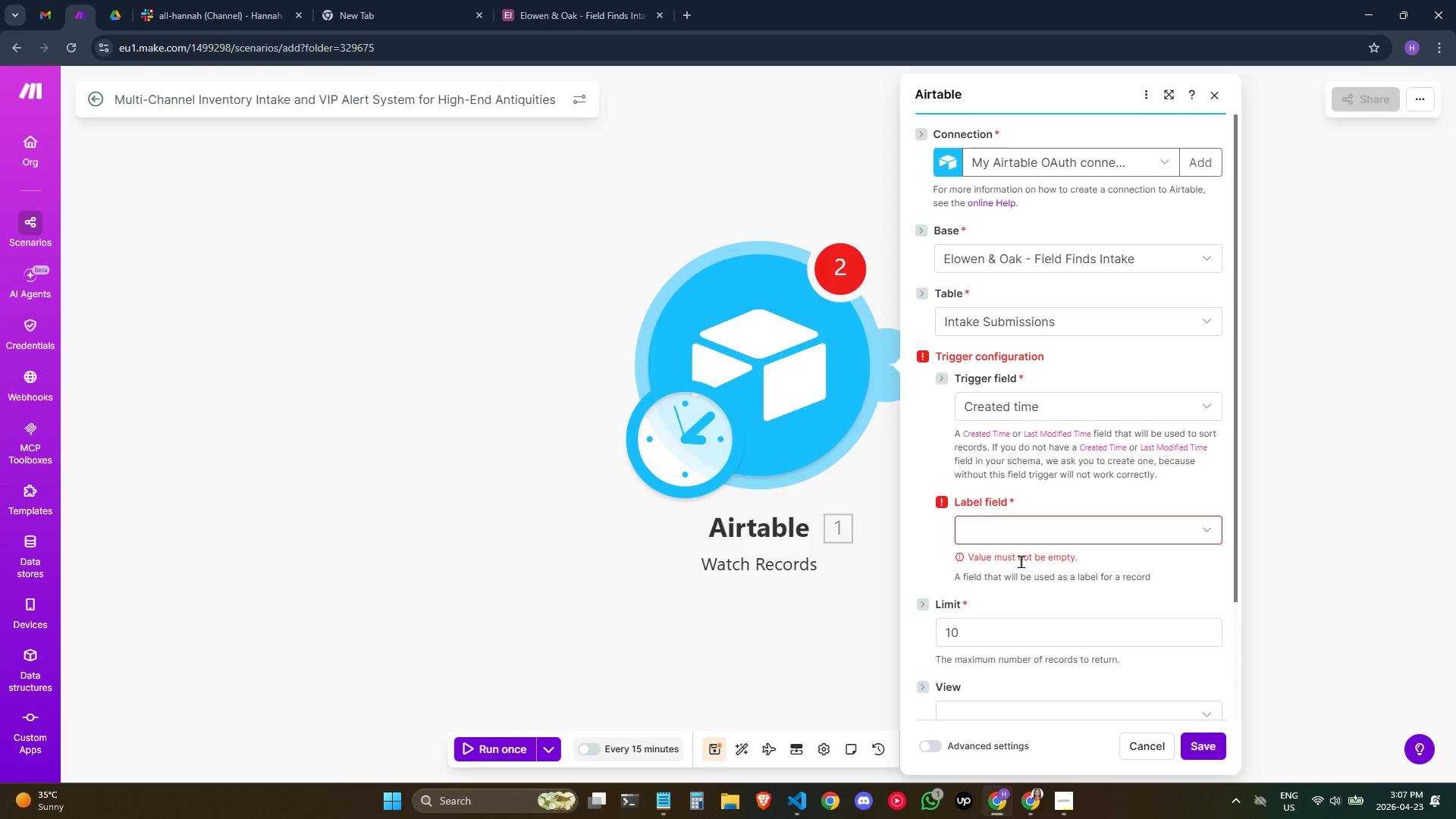 
wait(5.2)
 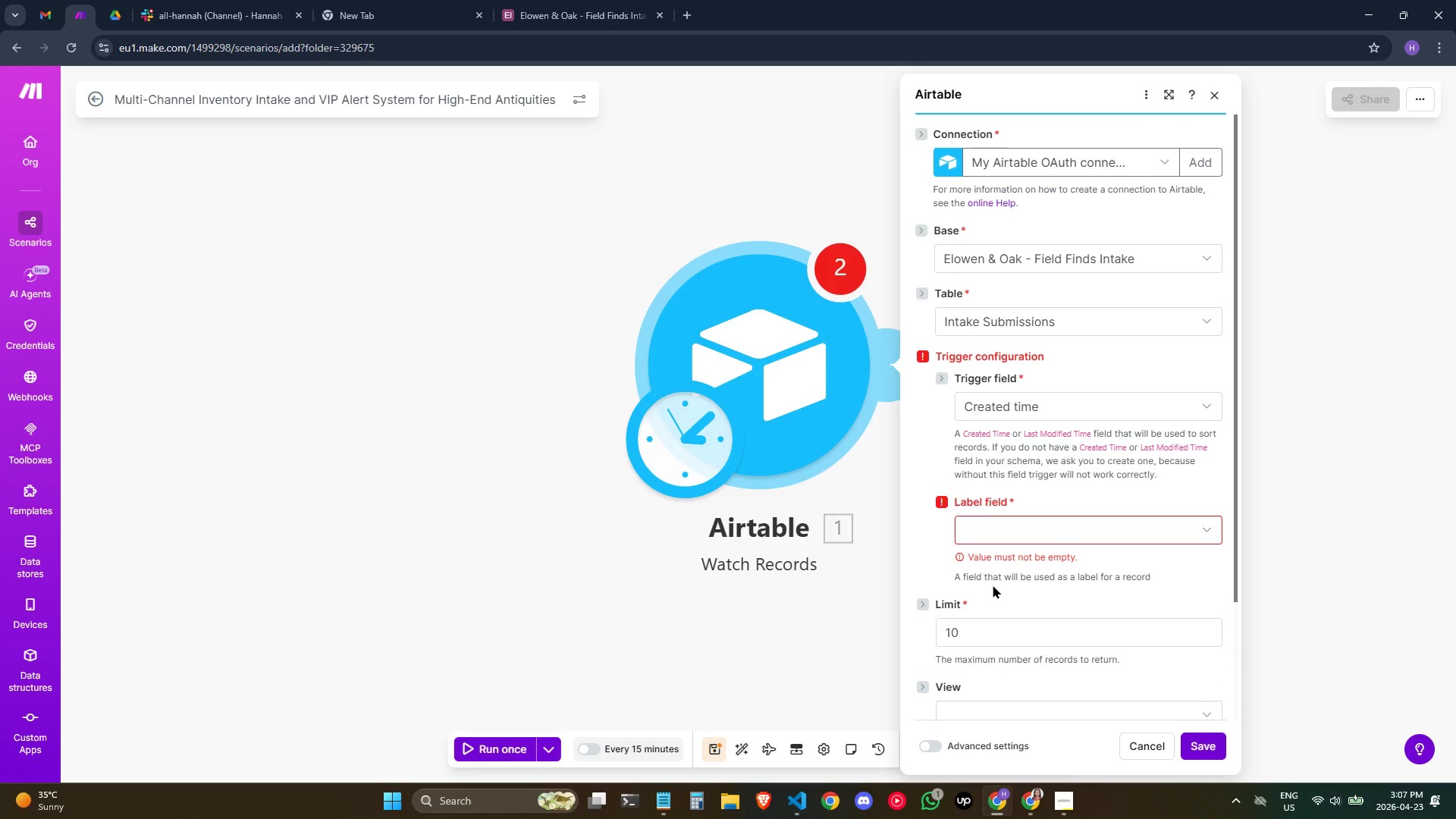 
left_click([1034, 521])
 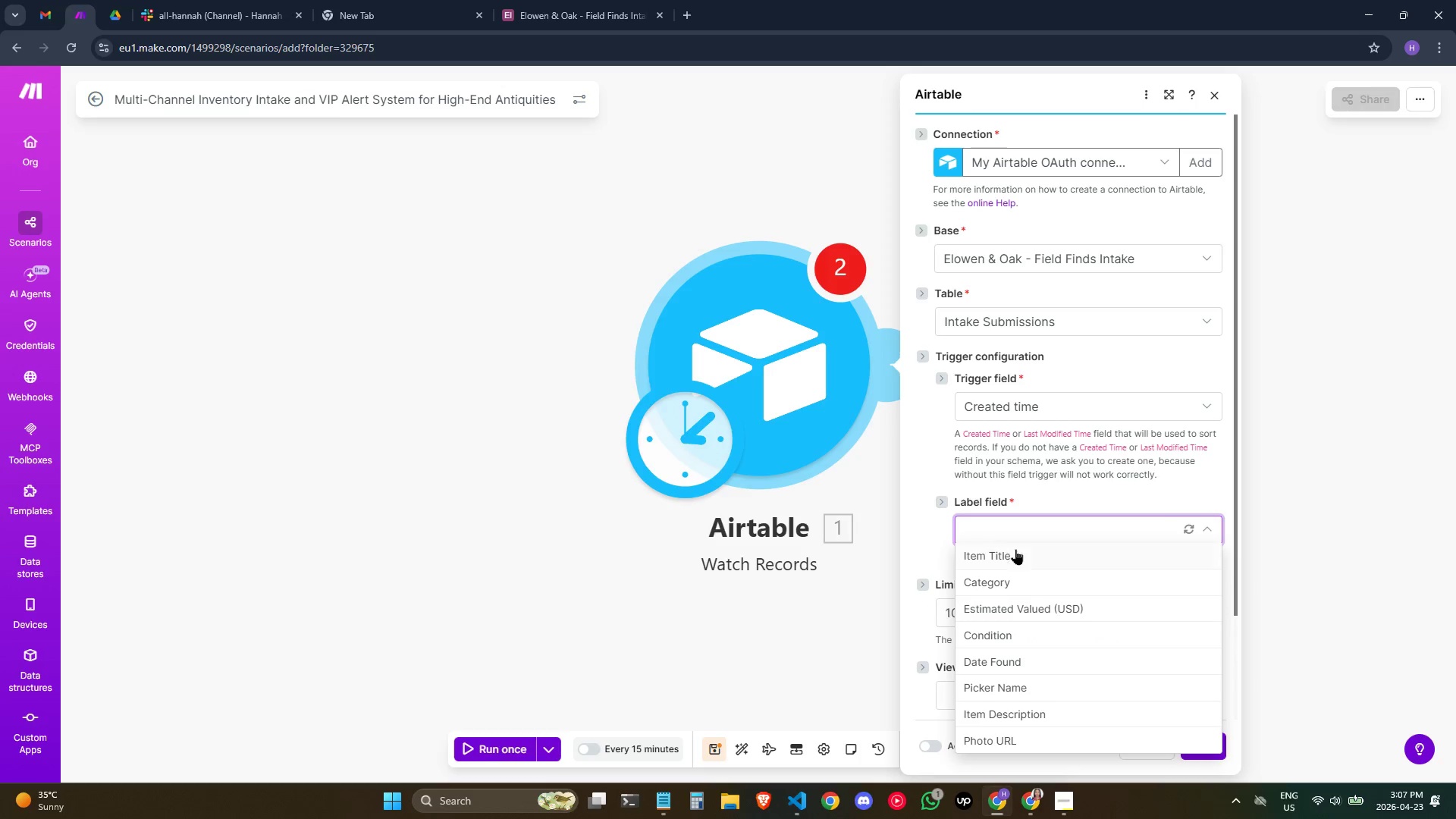 
left_click([1015, 550])
 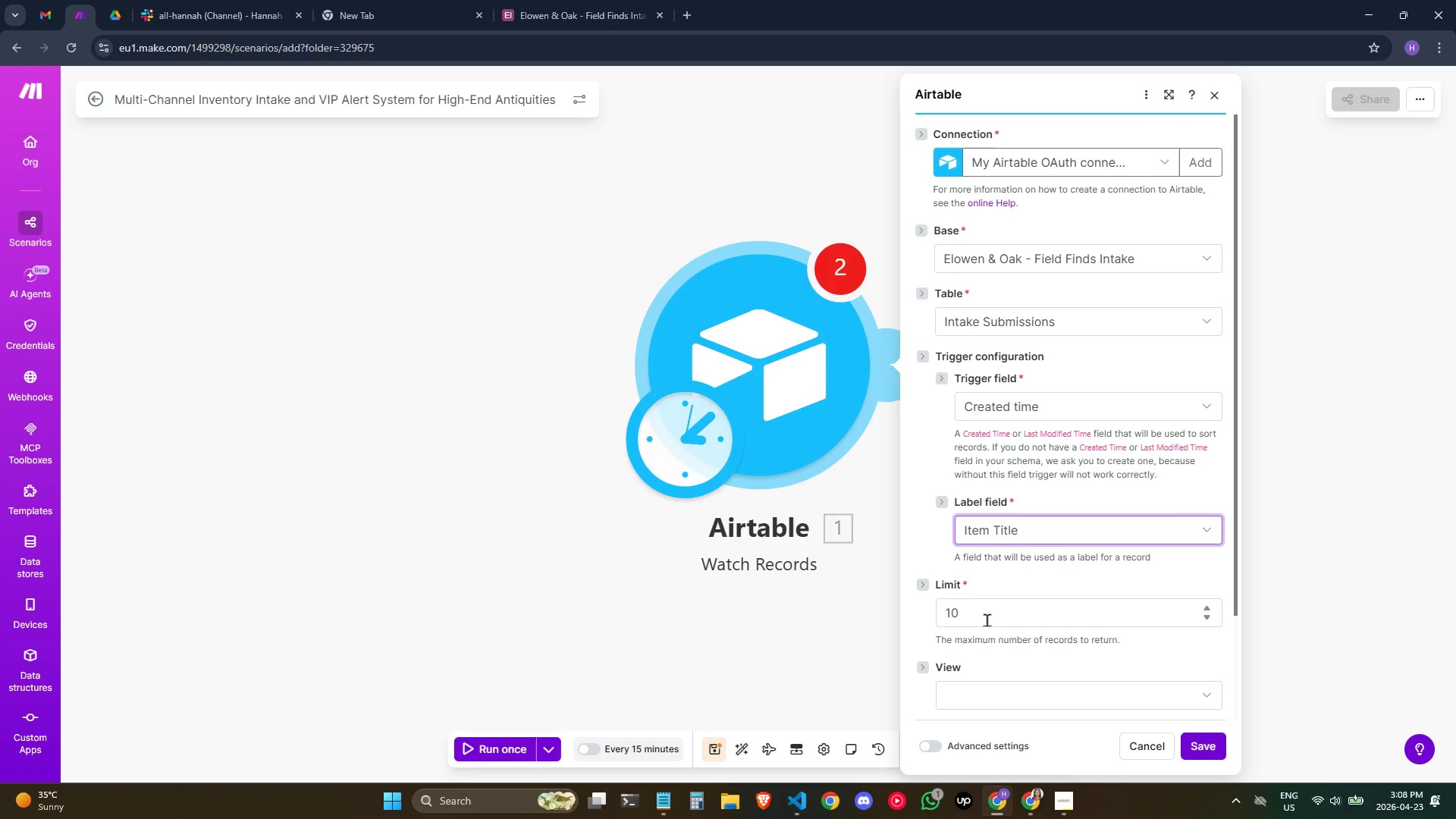 
left_click([986, 620])
 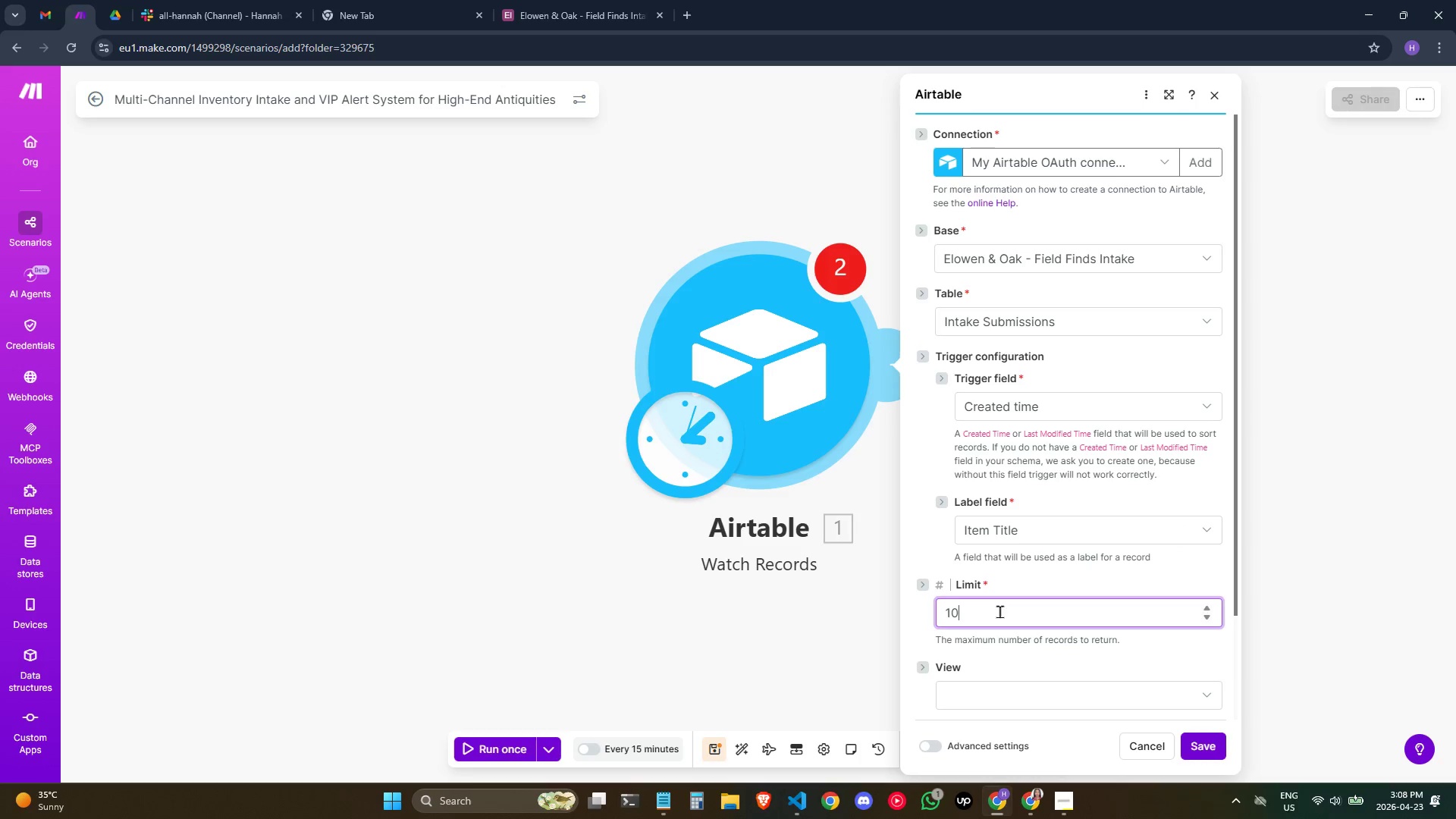 
key(Backspace)
 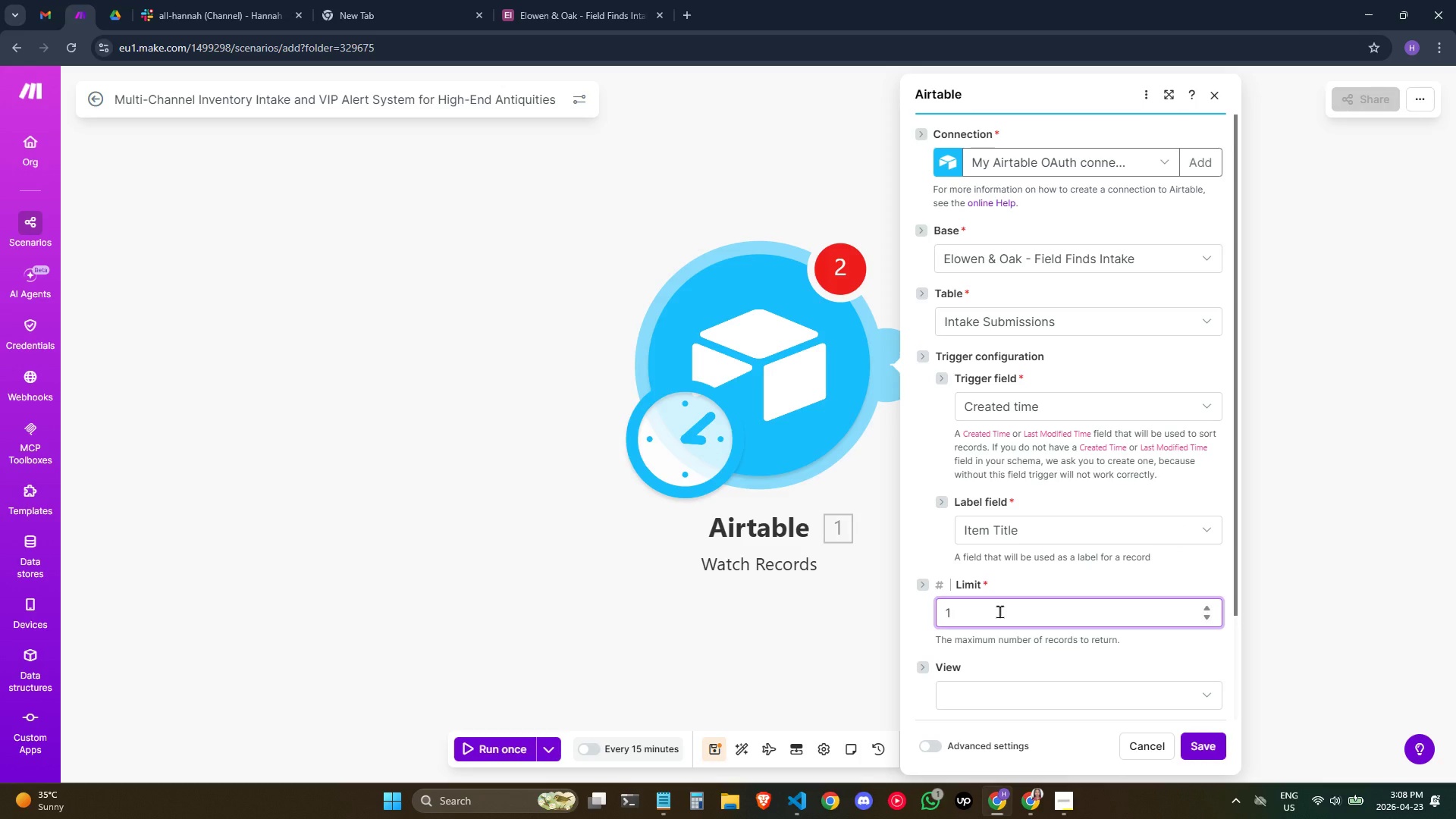 
wait(8.44)
 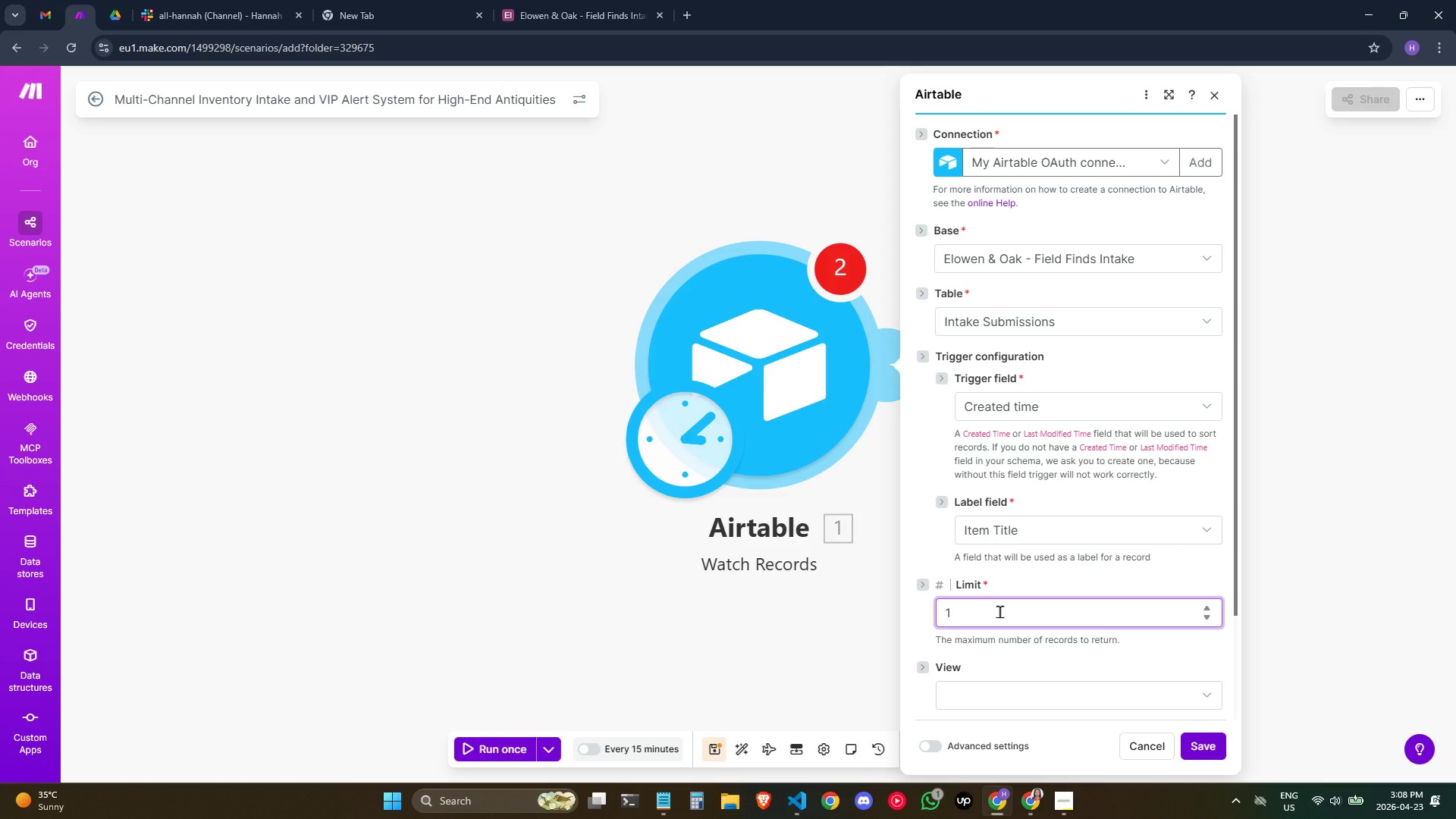 
scroll: coordinate [1039, 579], scroll_direction: down, amount: 1.0
 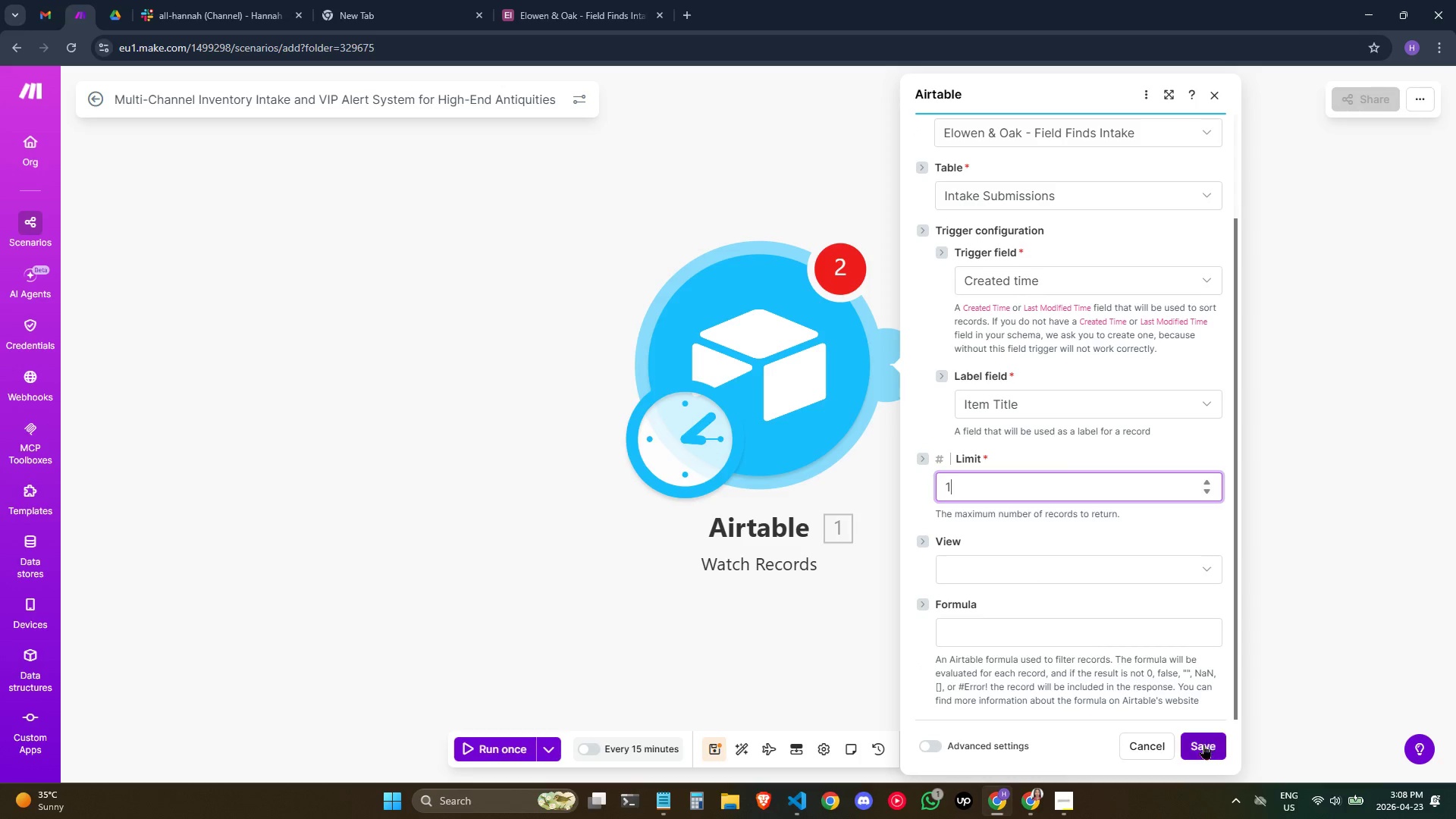 
left_click([1203, 744])
 